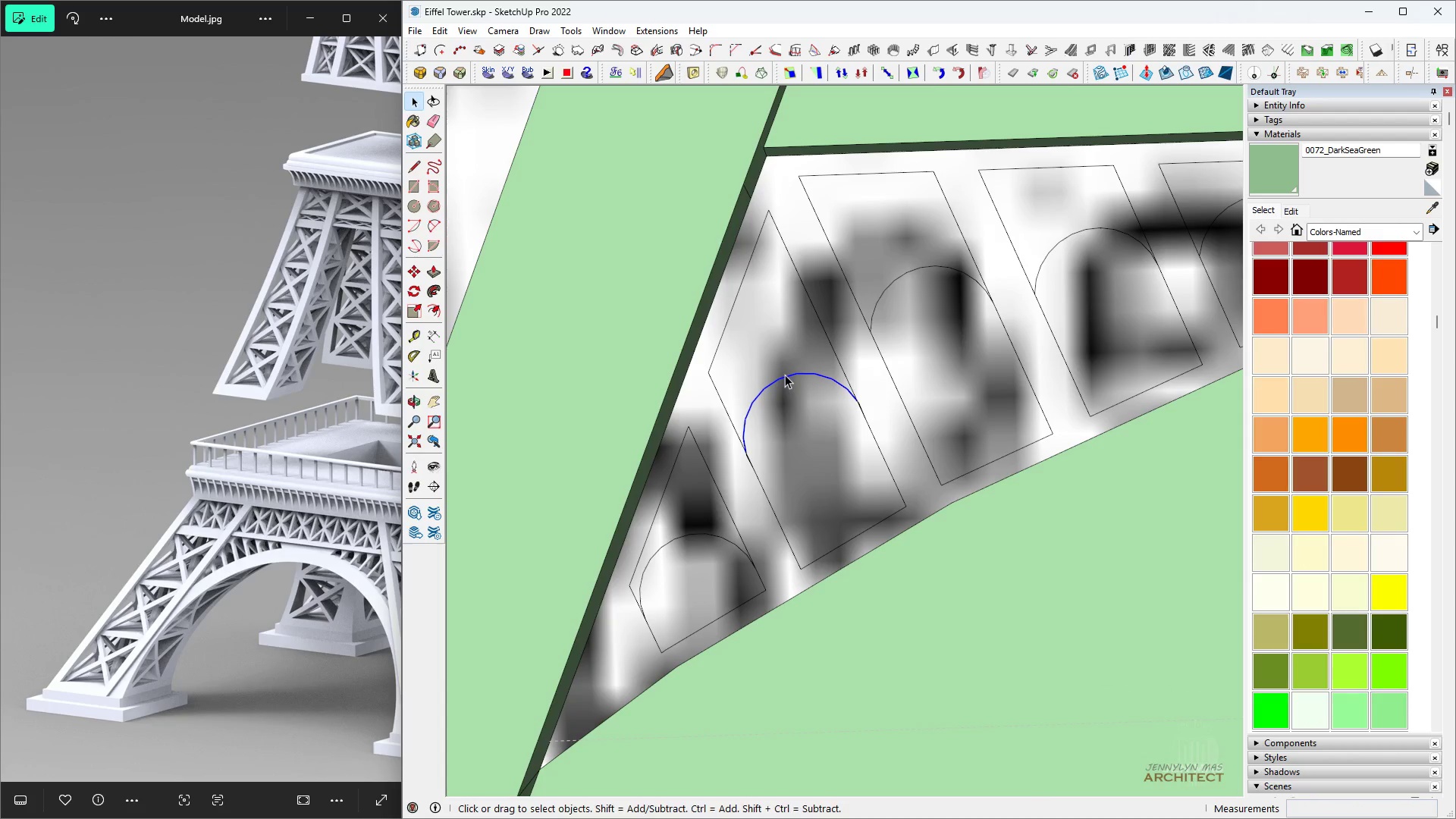 
key(H)
 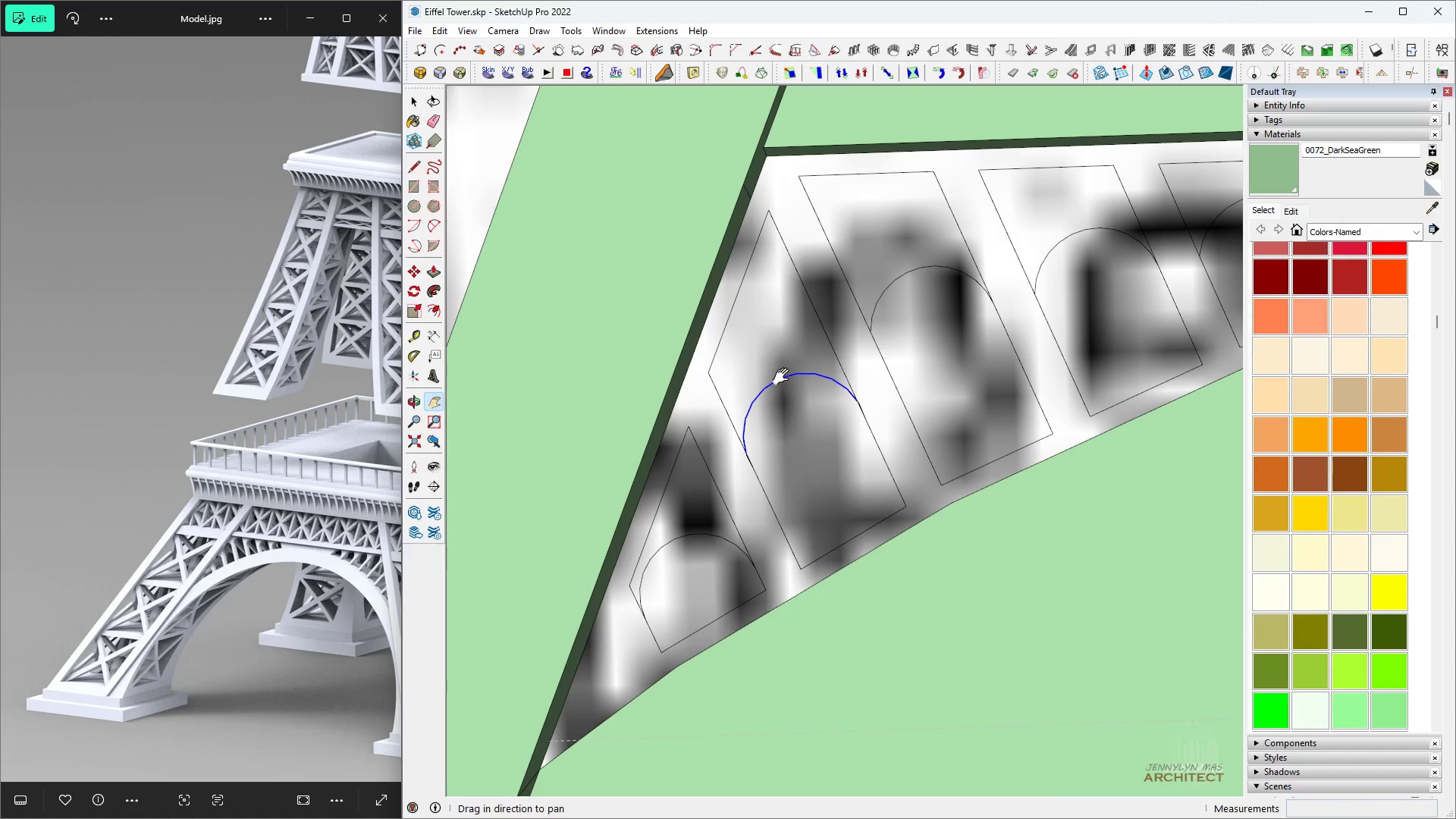 
key(Space)
 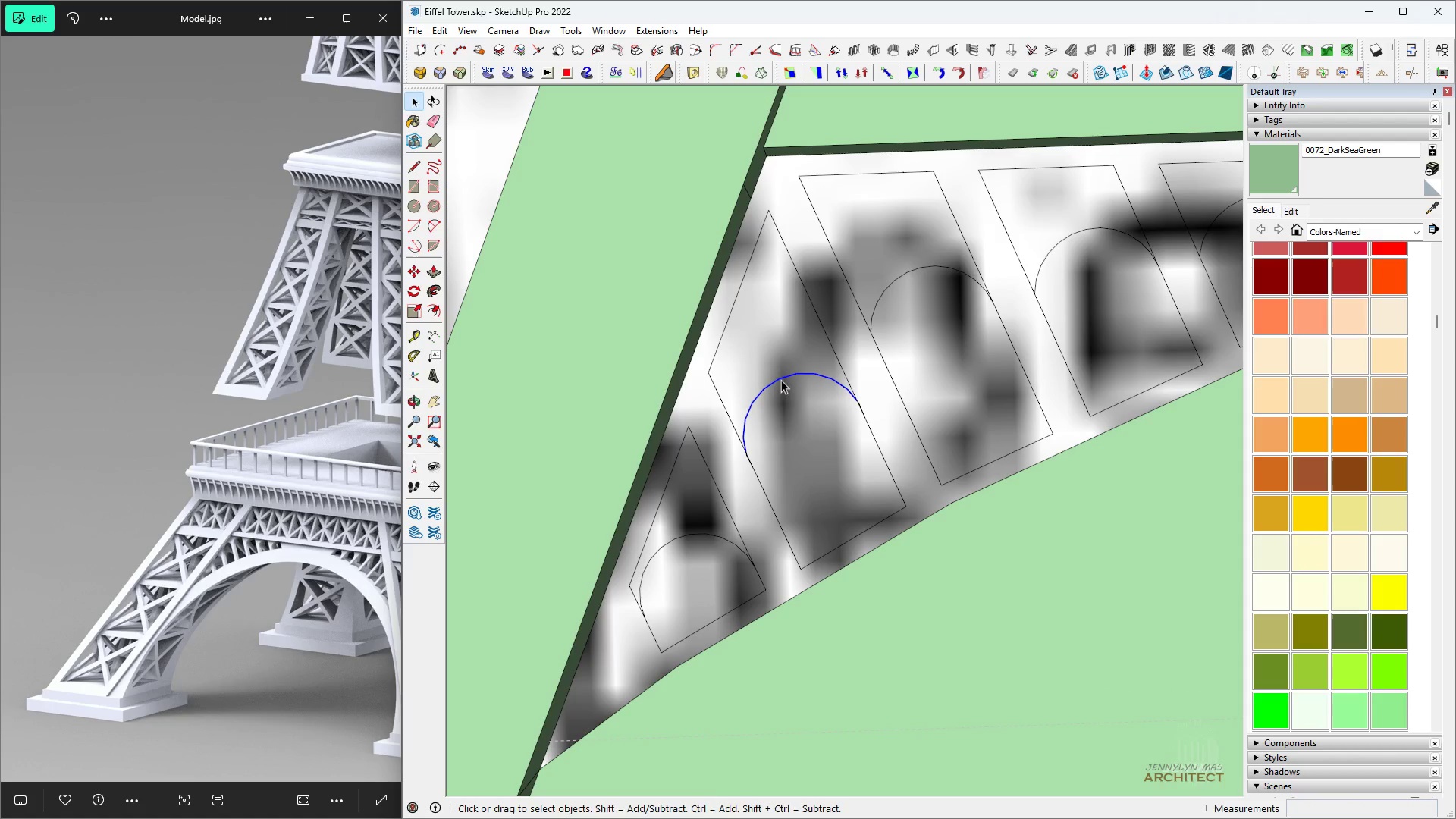 
key(M)
 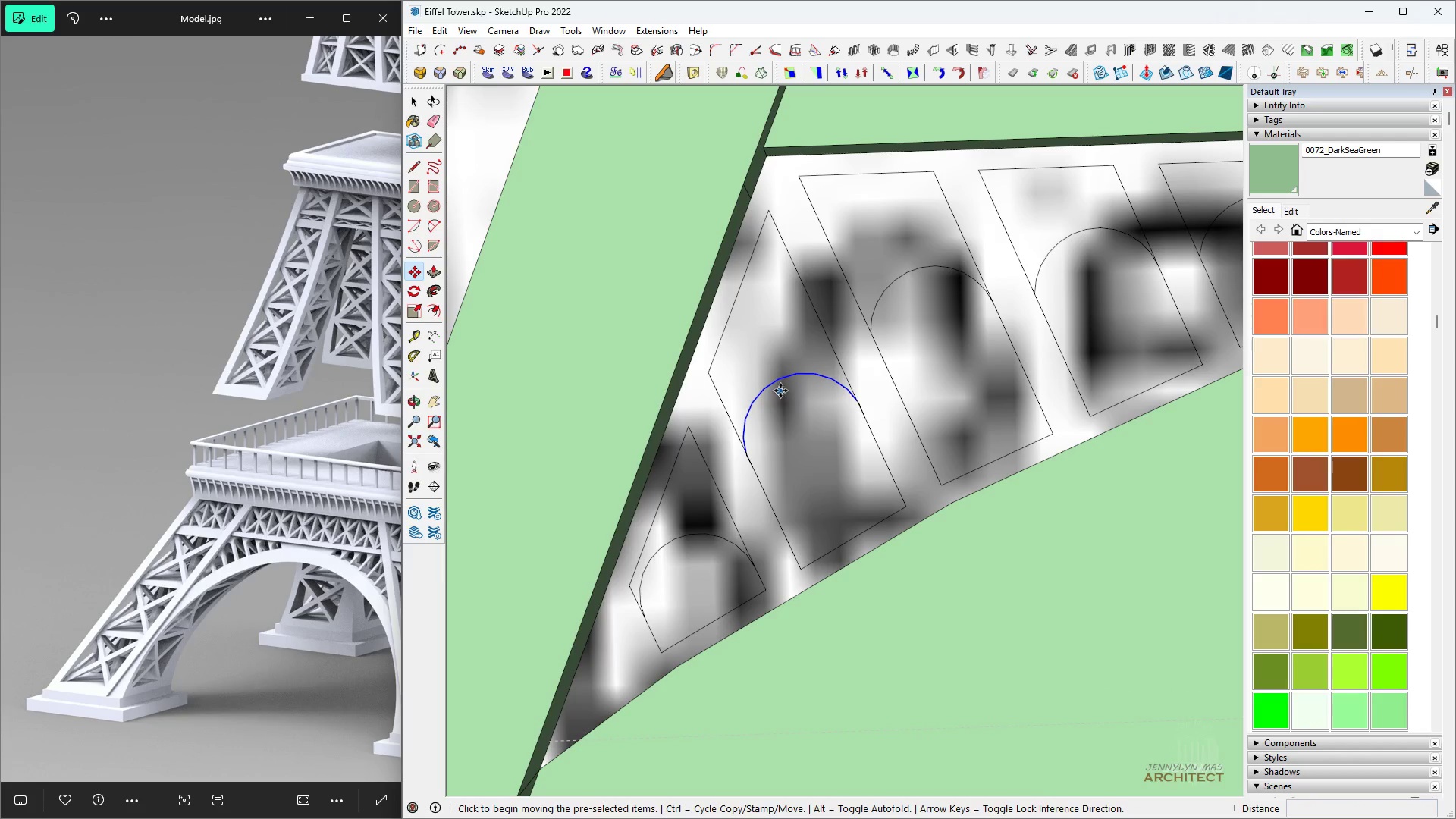 
left_click([783, 381])
 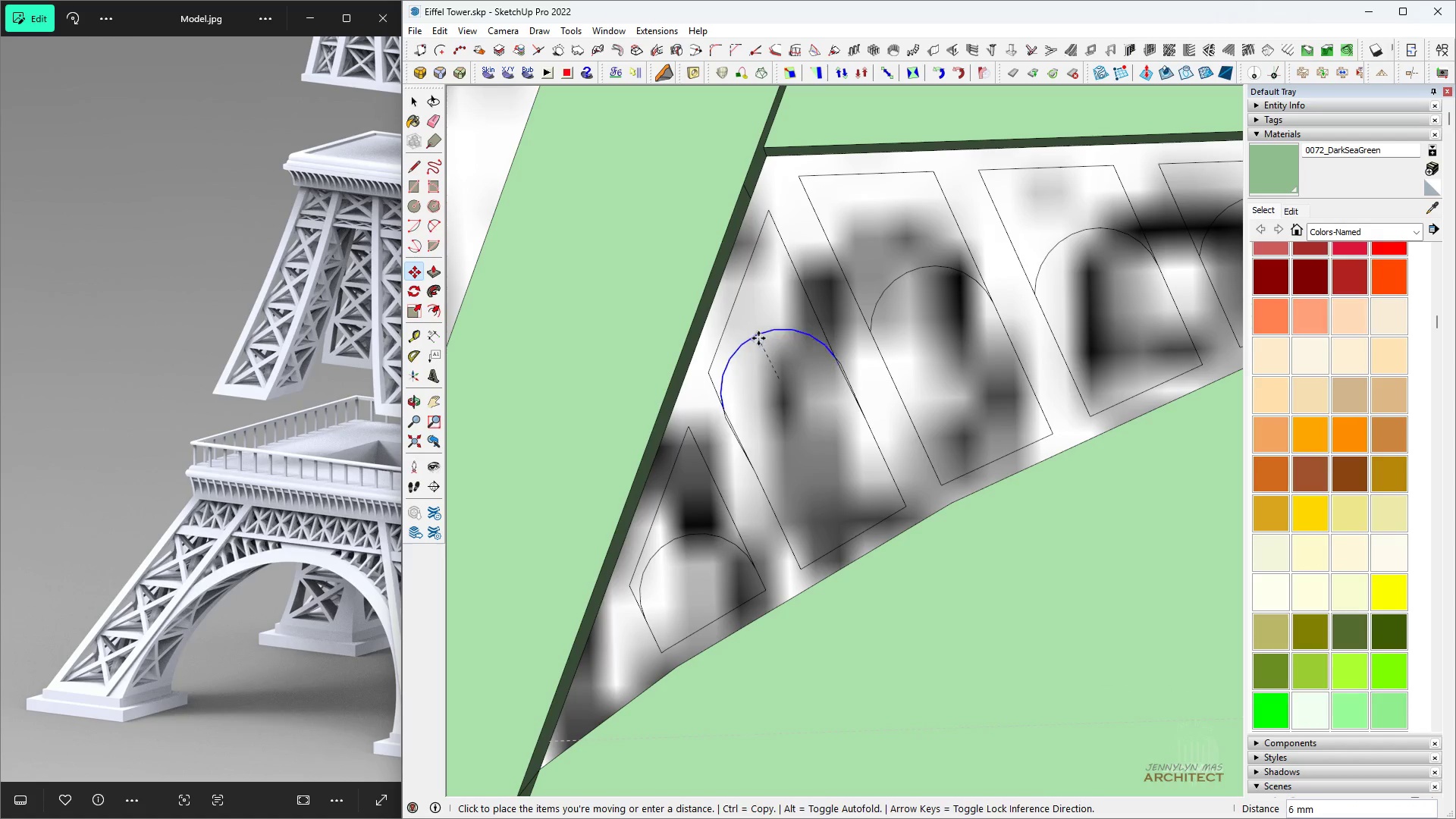 
key(Space)
 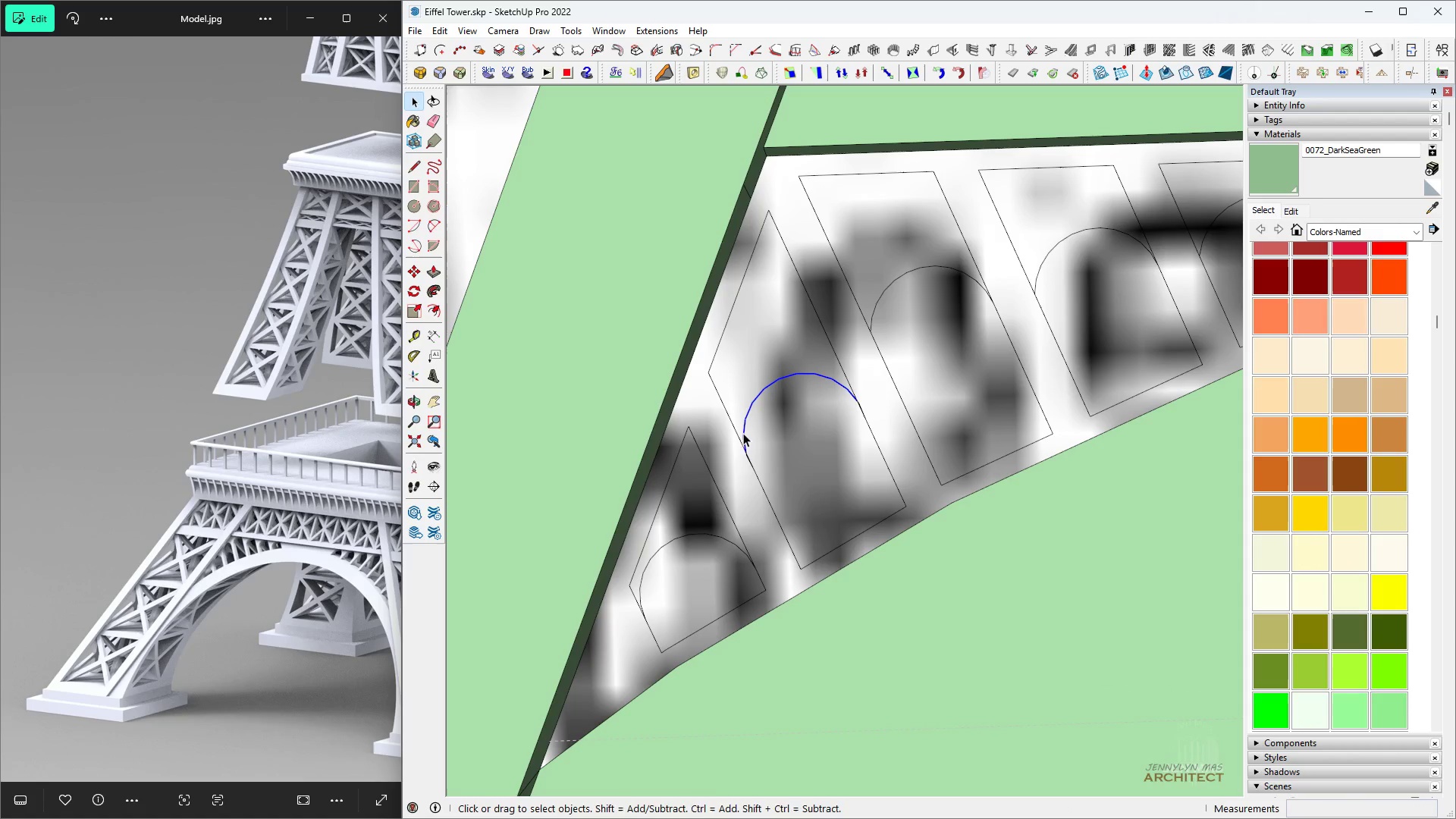 
key(M)
 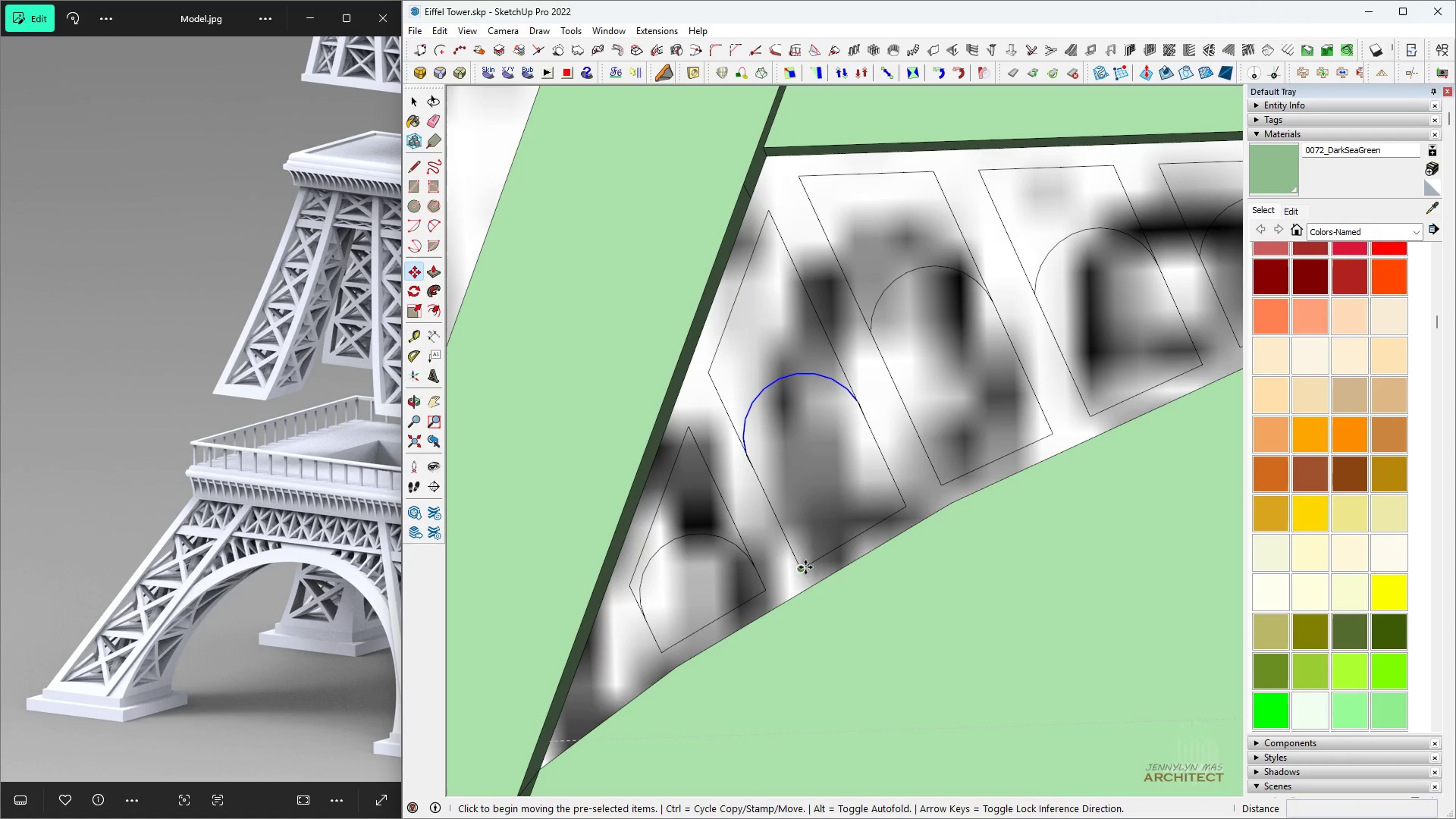 
left_click([806, 568])
 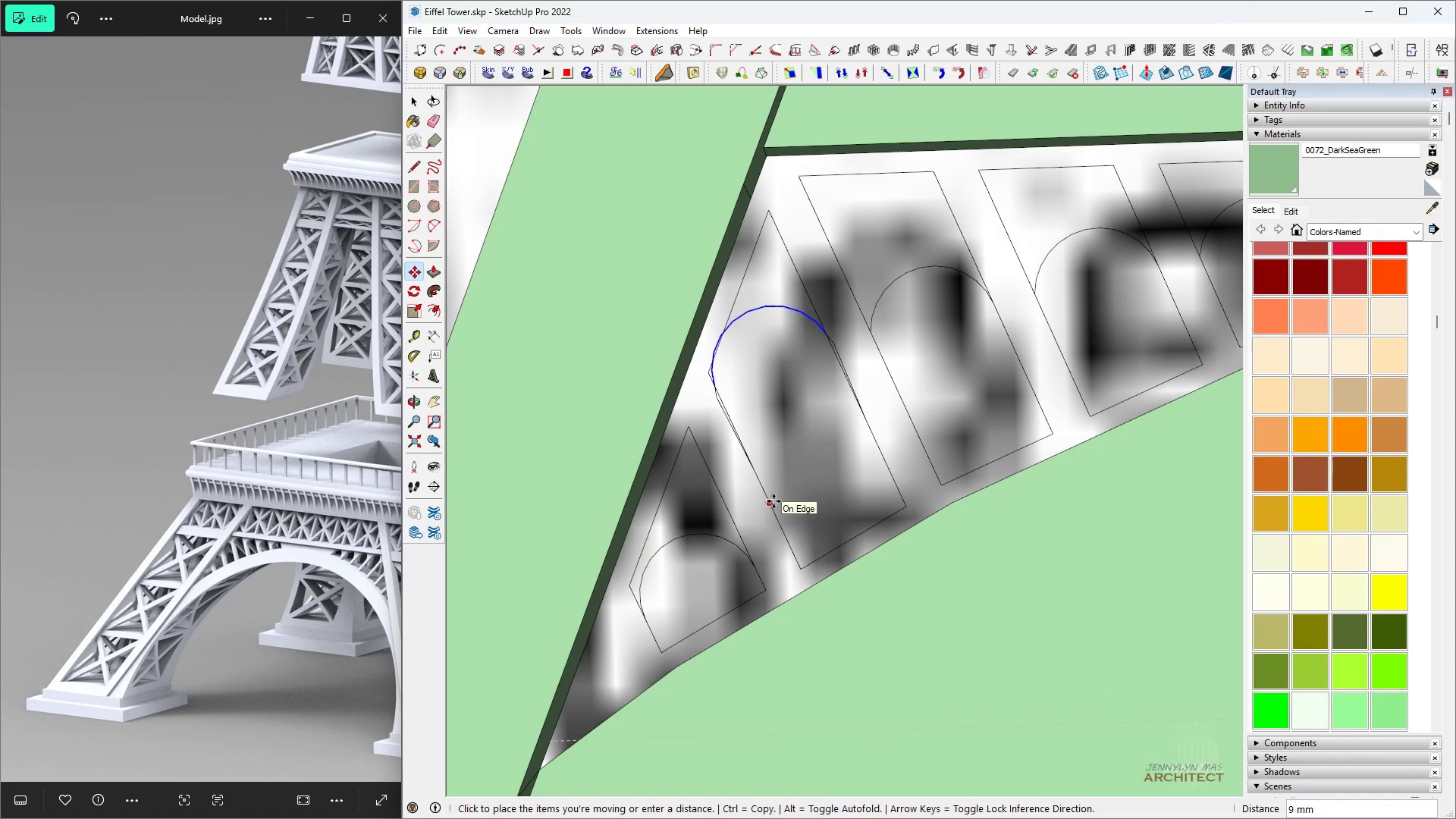 
left_click([776, 506])
 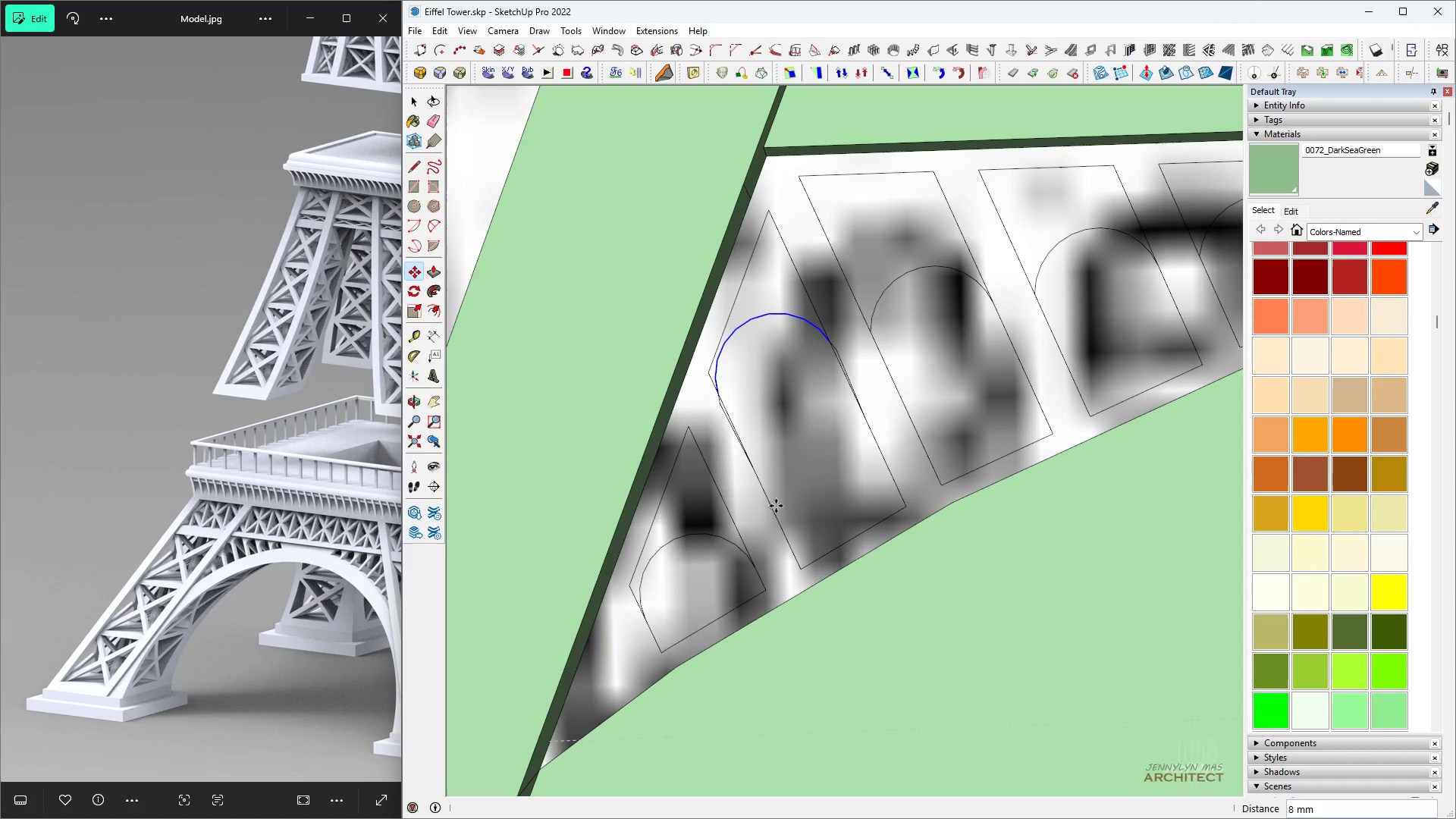 
key(Space)
 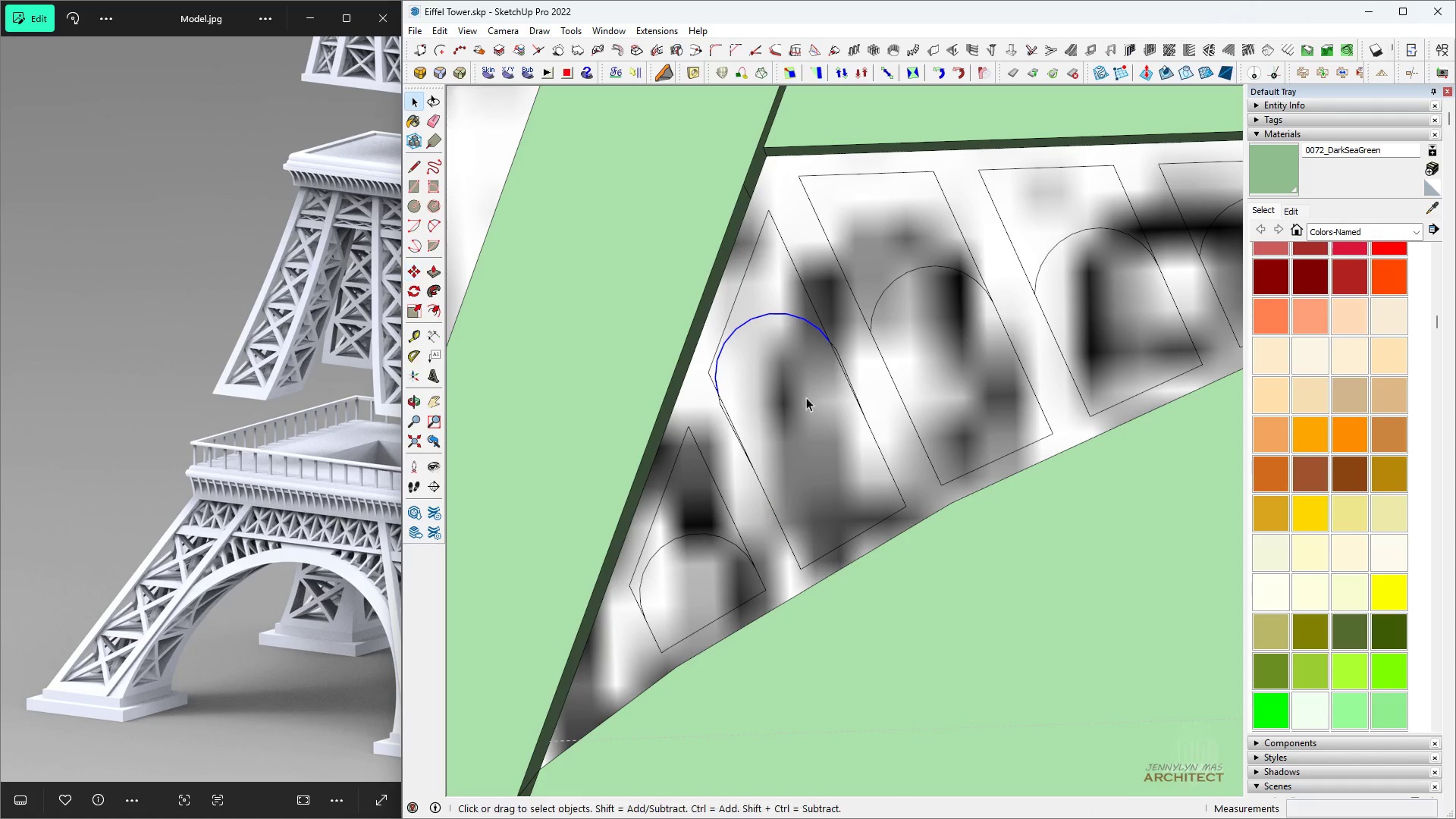 
key(H)
 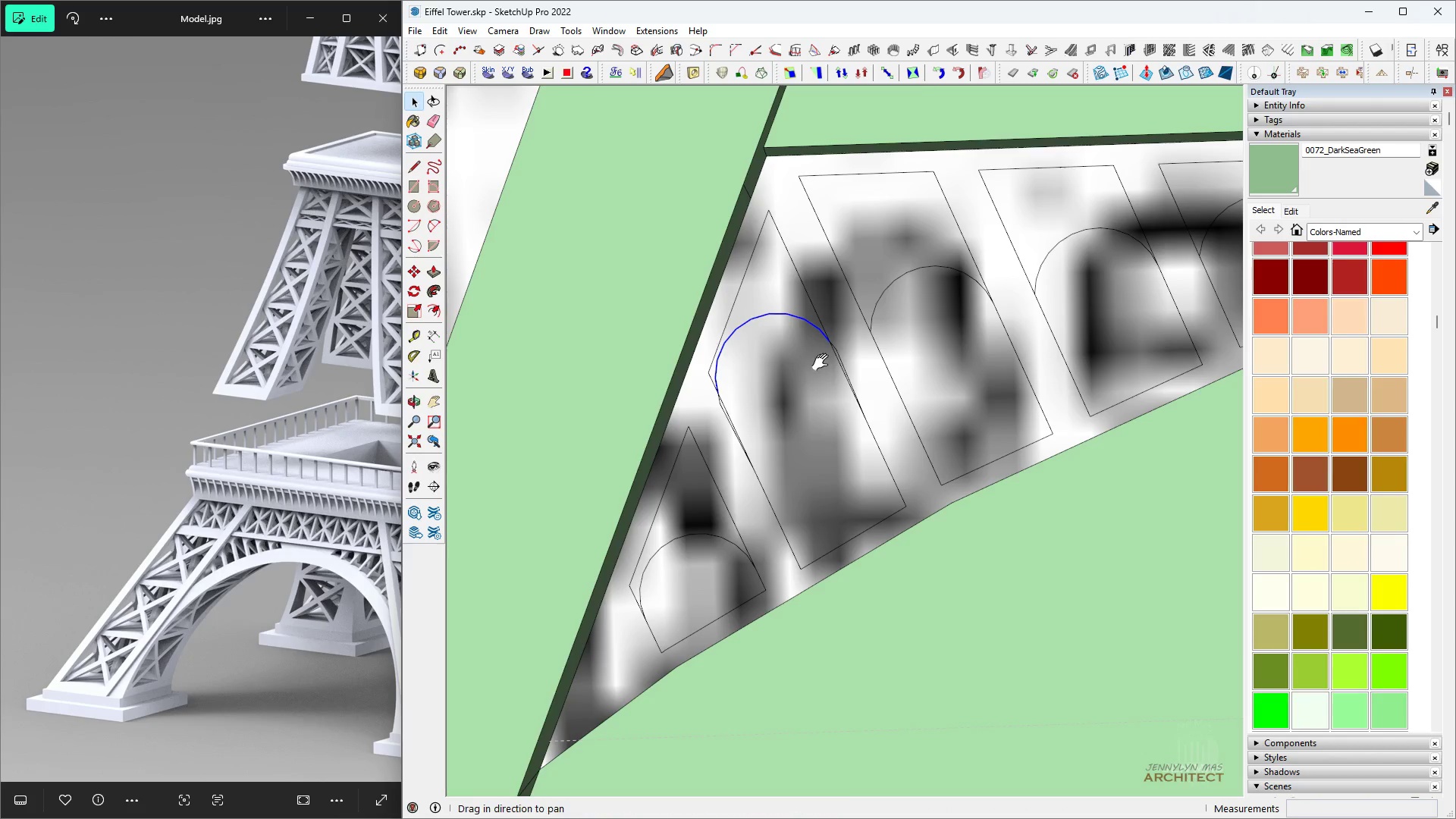 
scroll: coordinate [824, 362], scroll_direction: down, amount: 3.0
 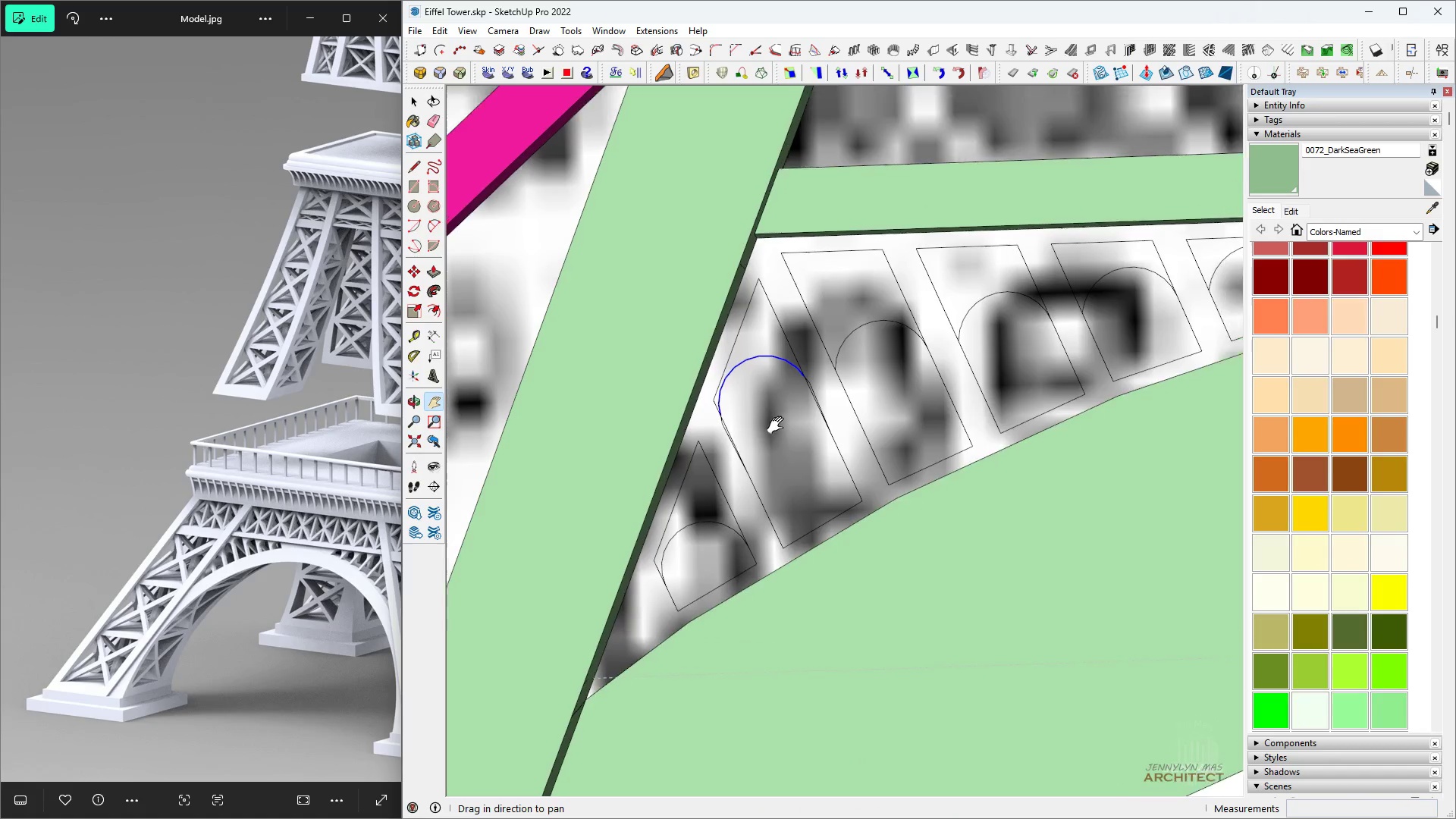 
key(Space)
 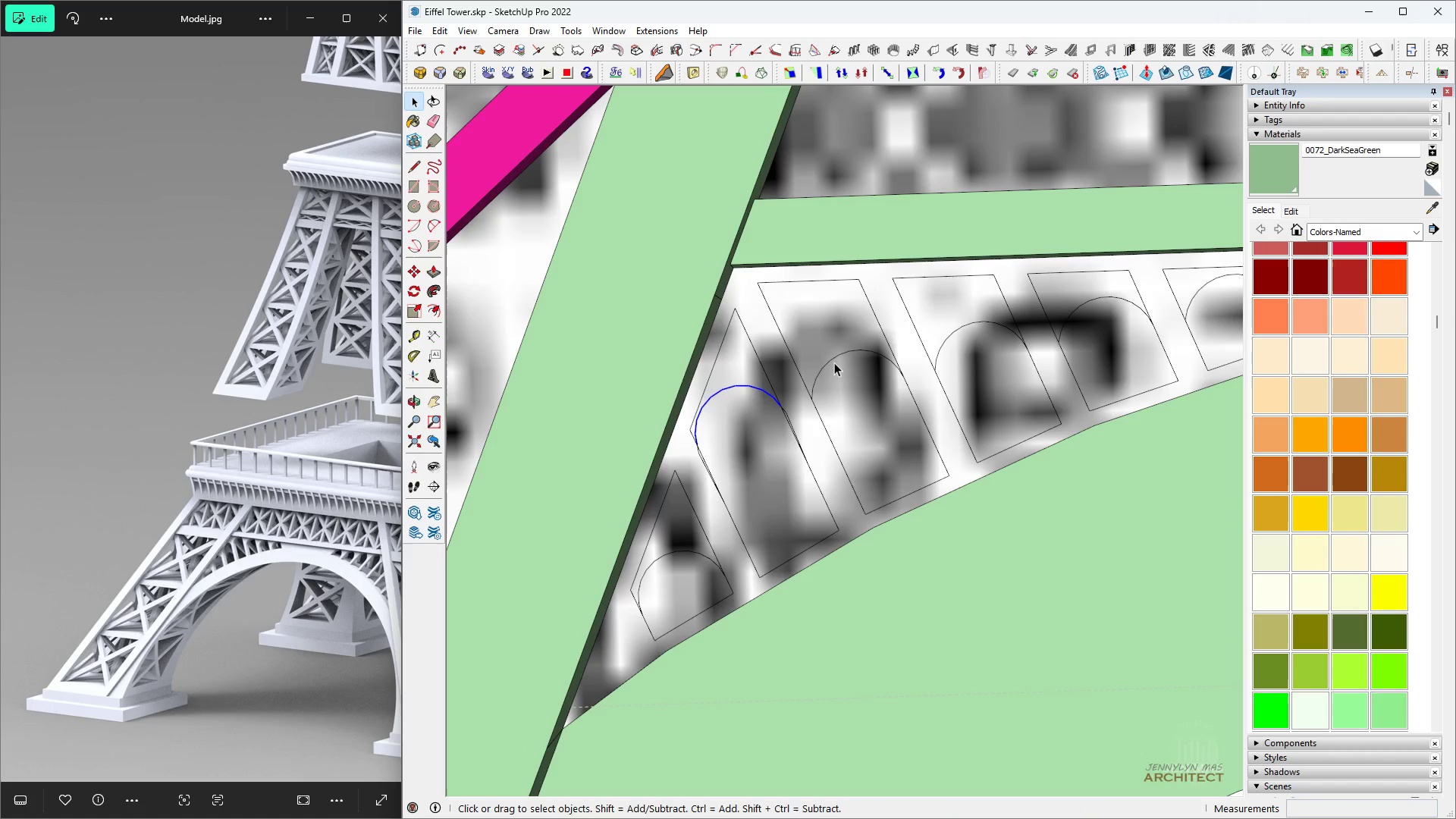 
left_click([834, 362])
 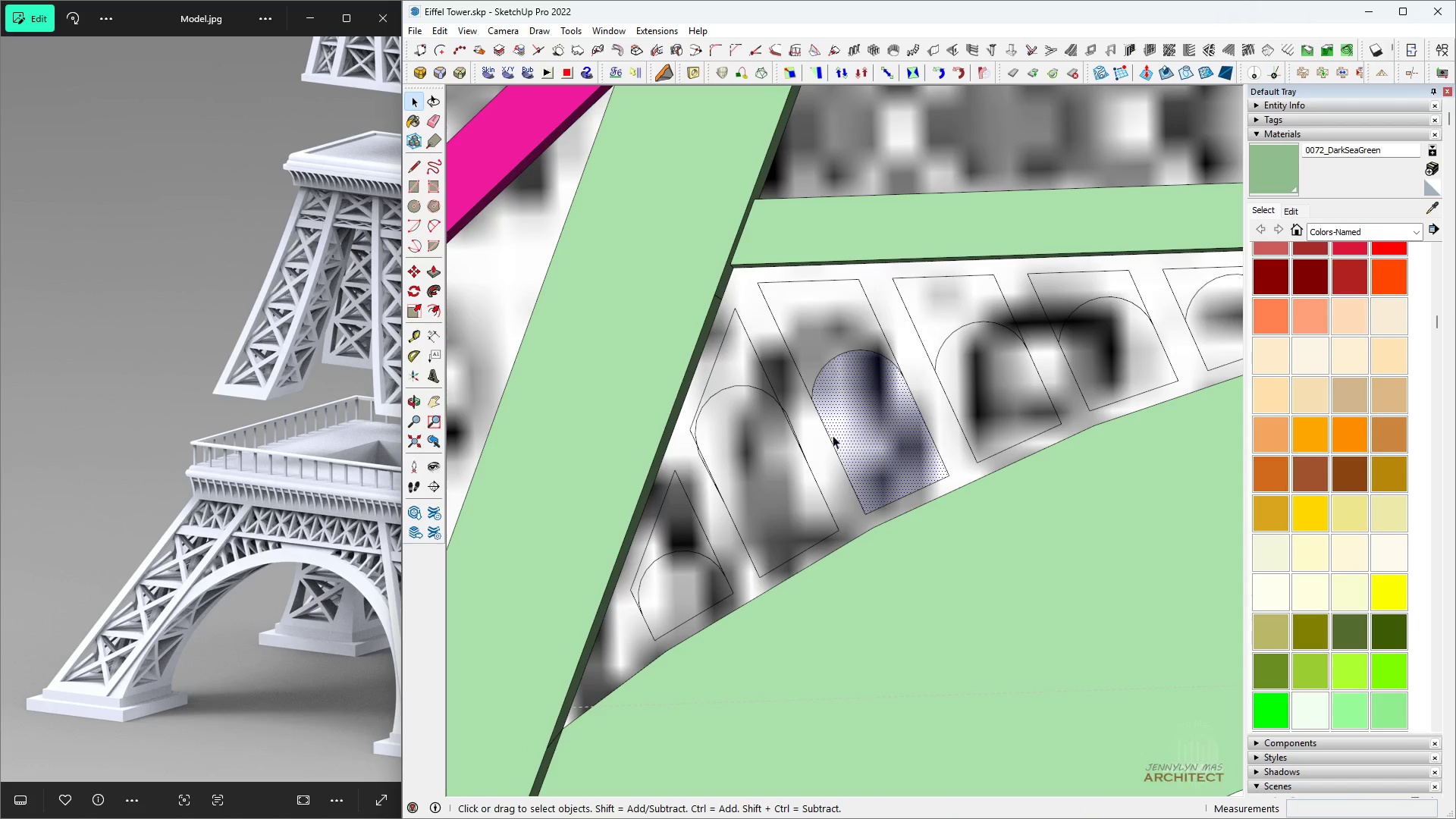 
key(Space)
 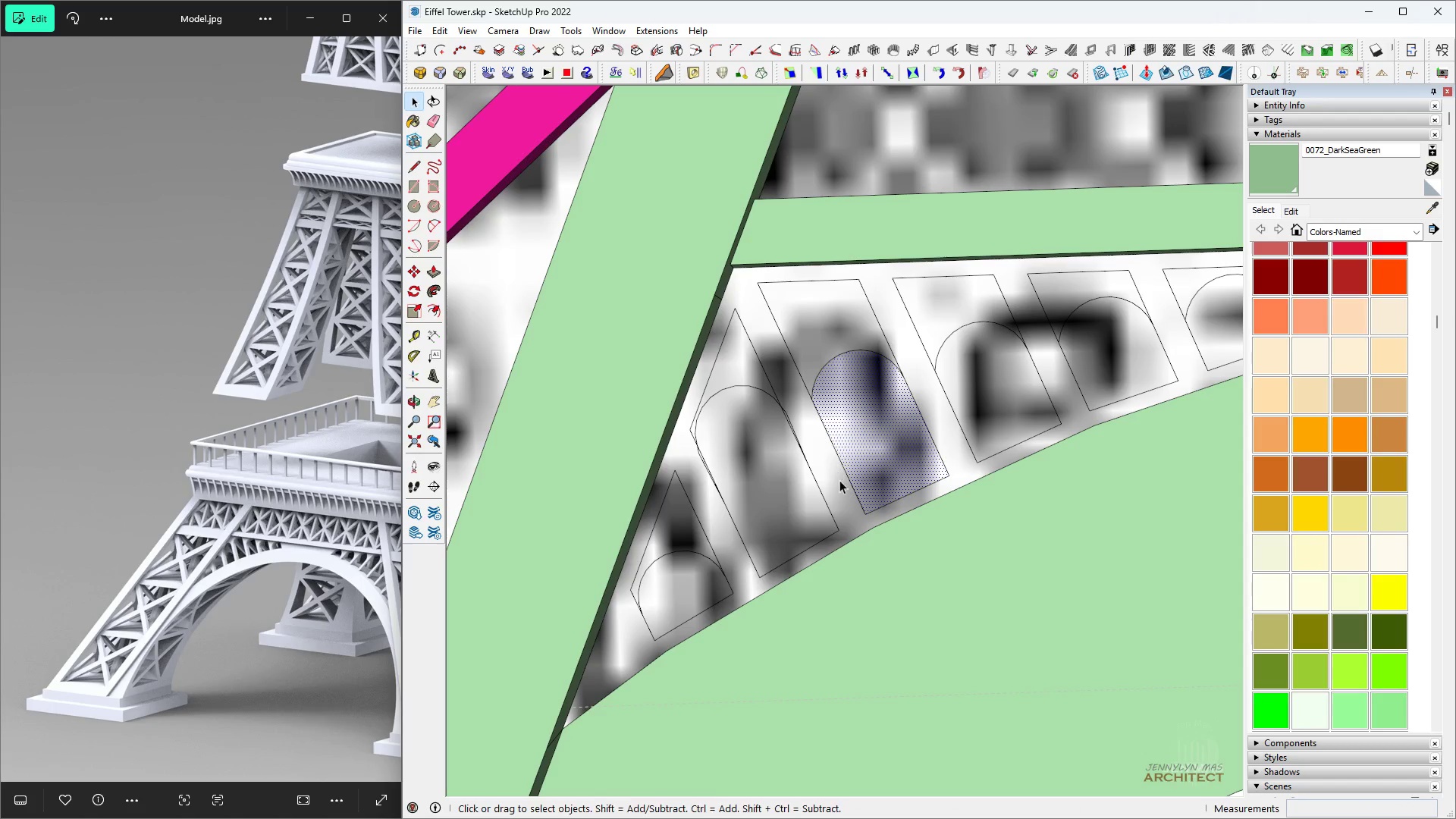 
key(M)
 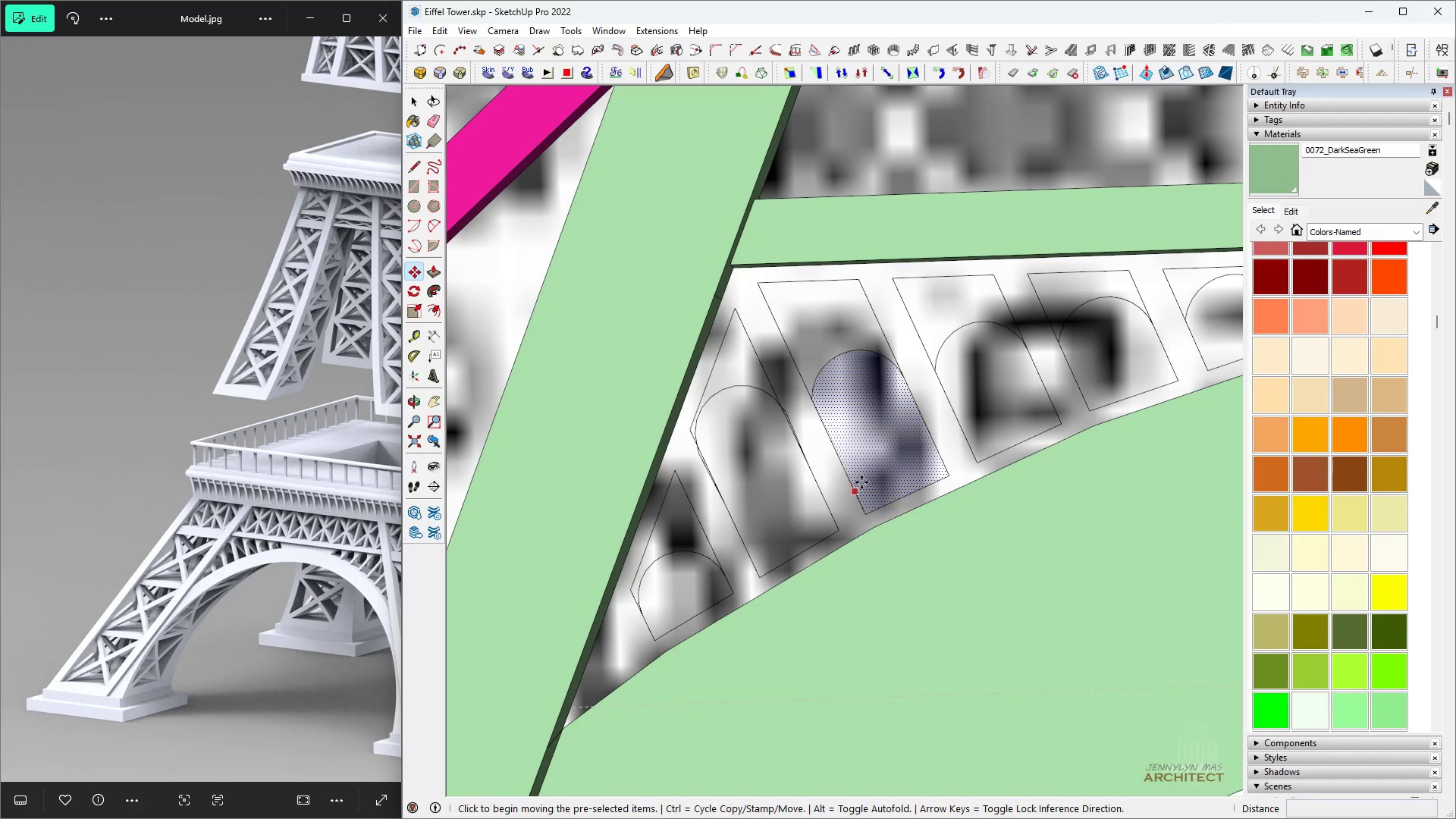 
key(Space)
 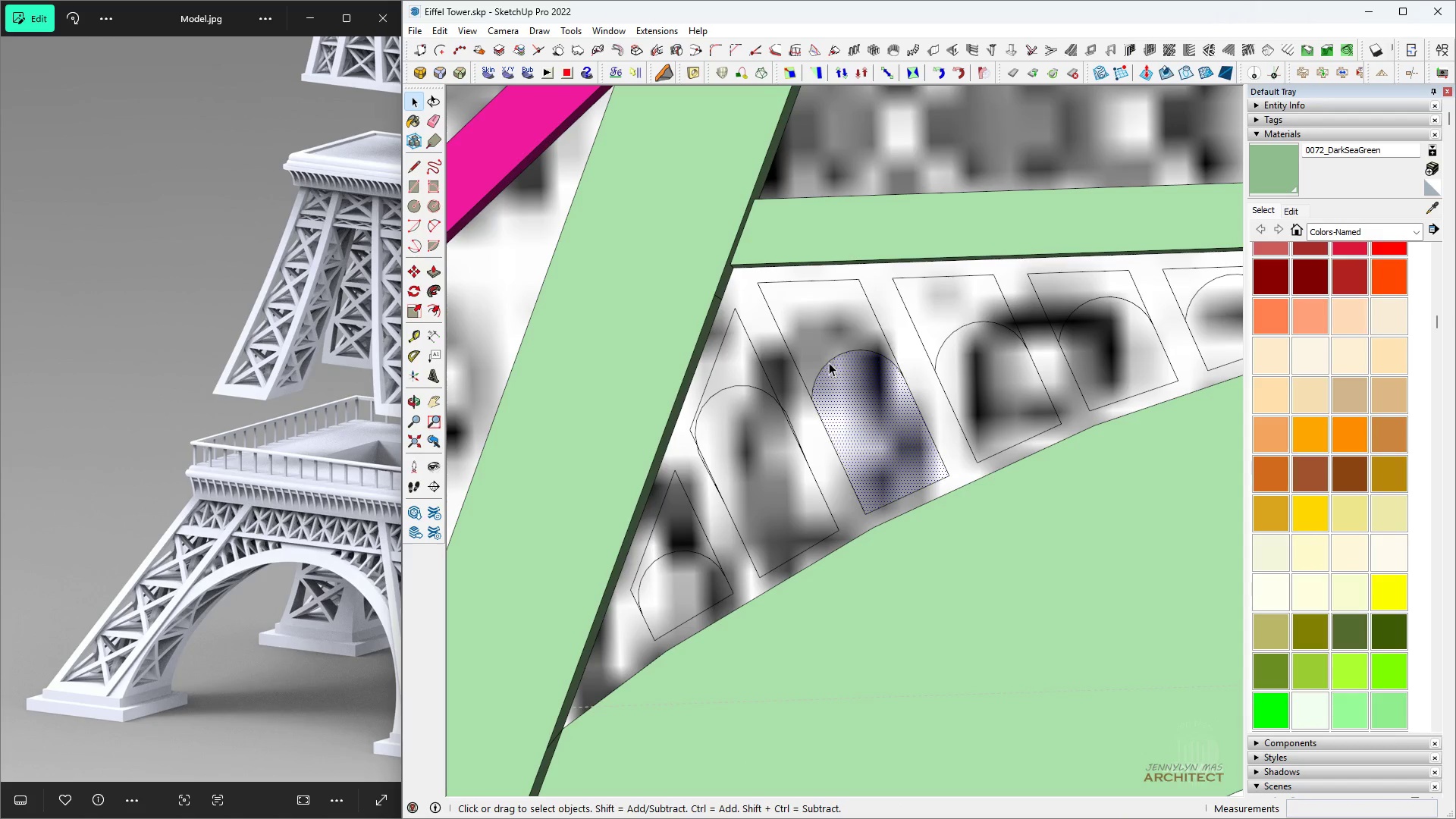 
left_click([829, 362])
 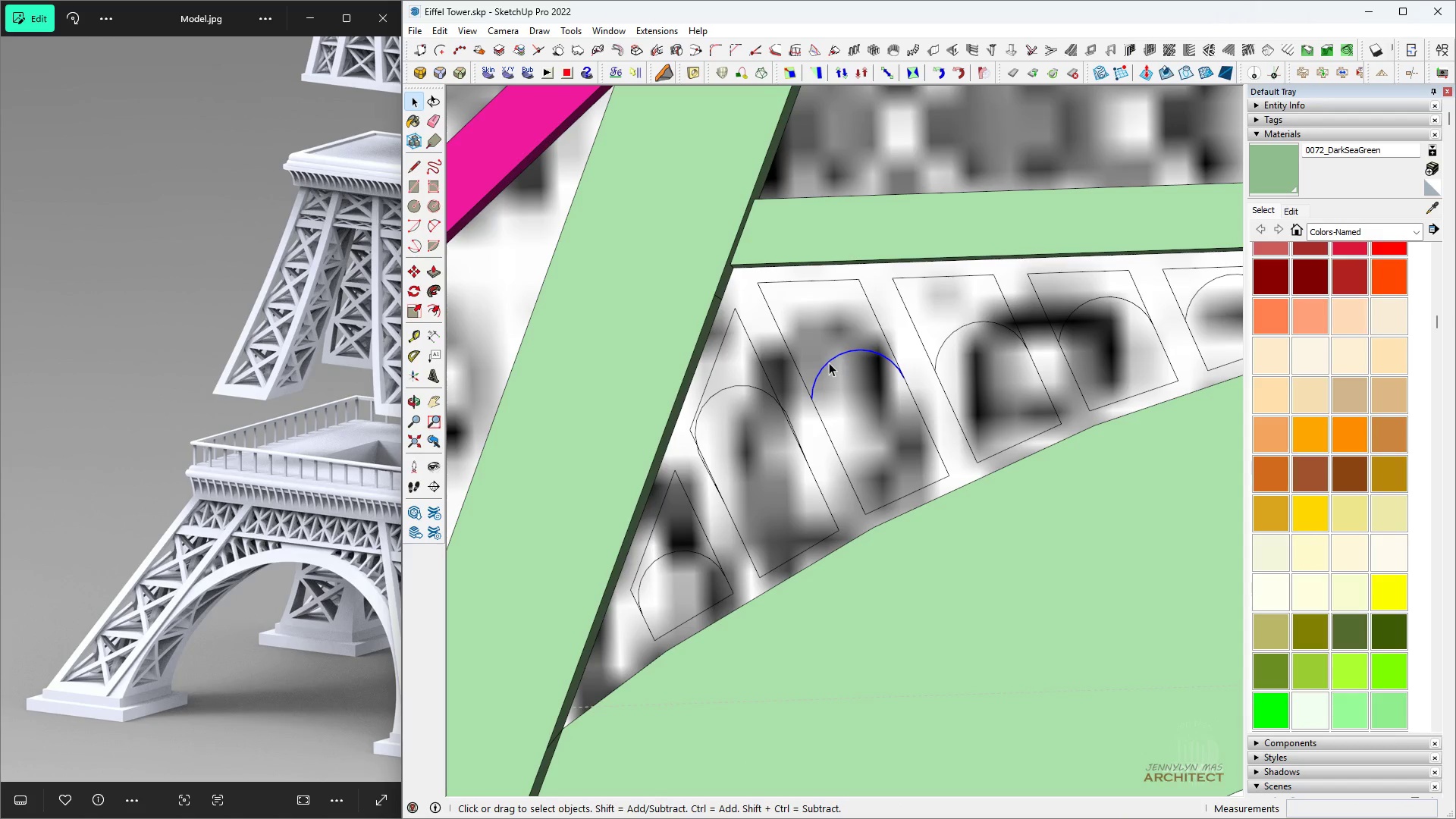 
key(Space)
 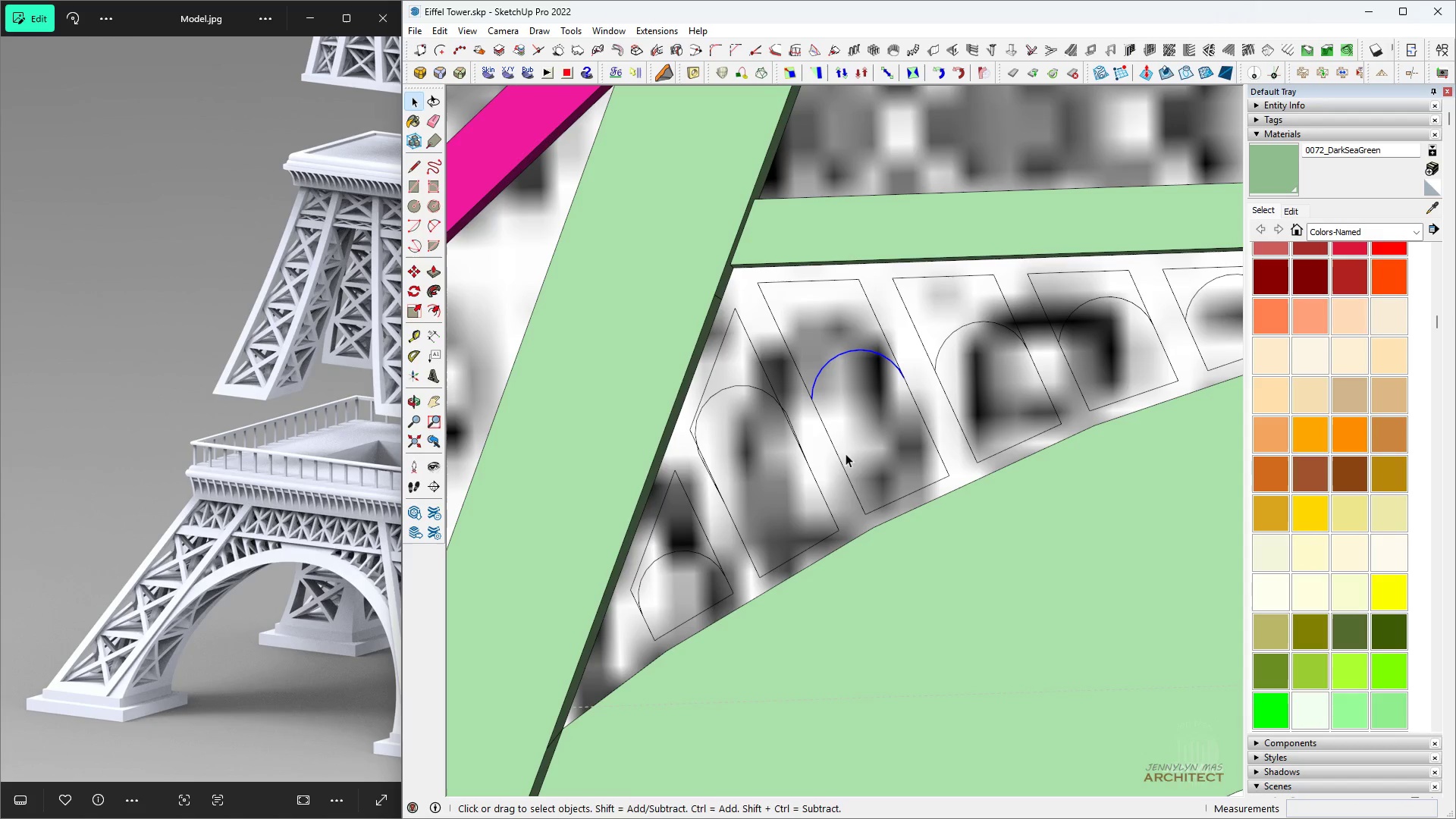 
key(M)
 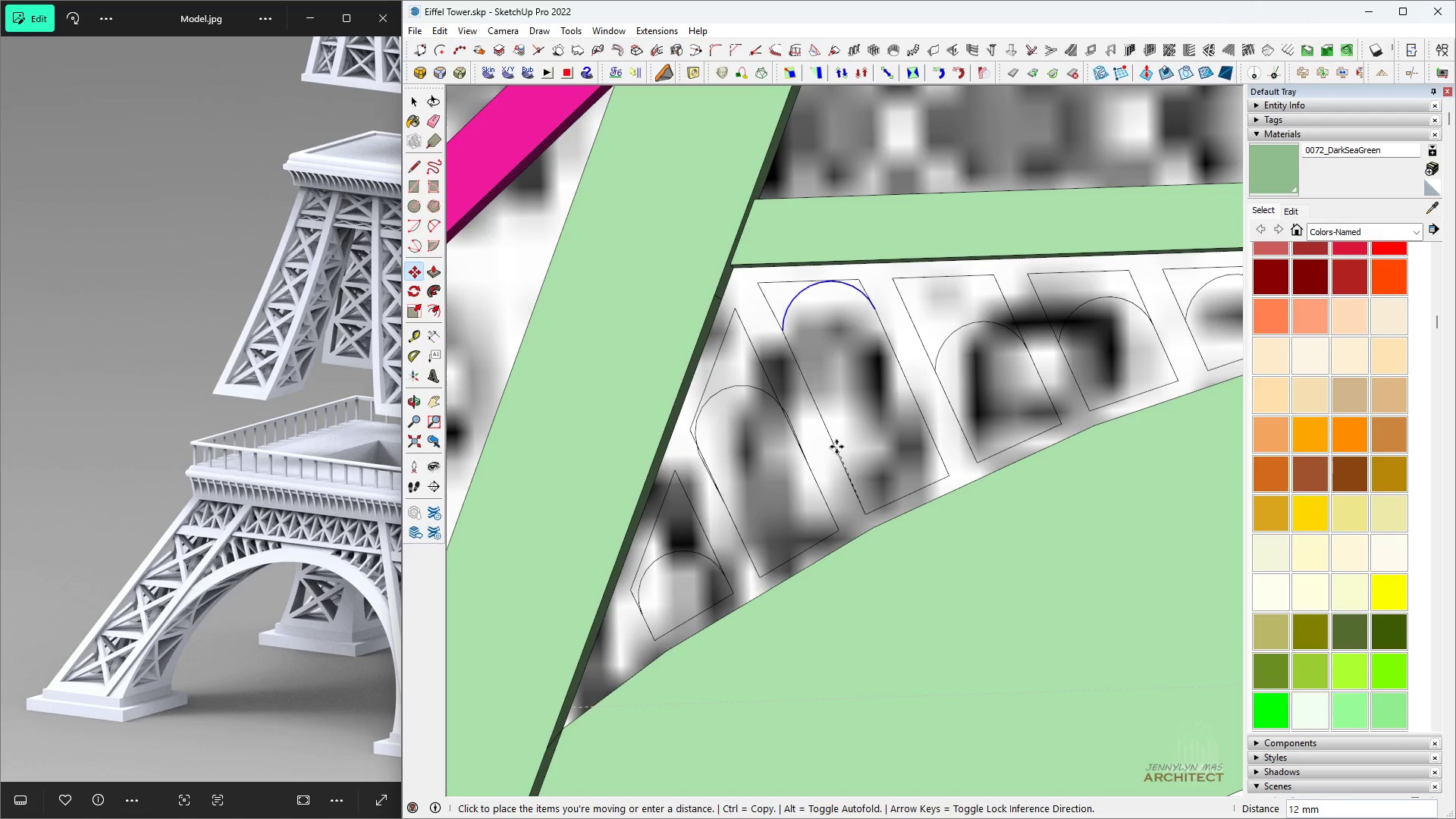 
key(Space)
 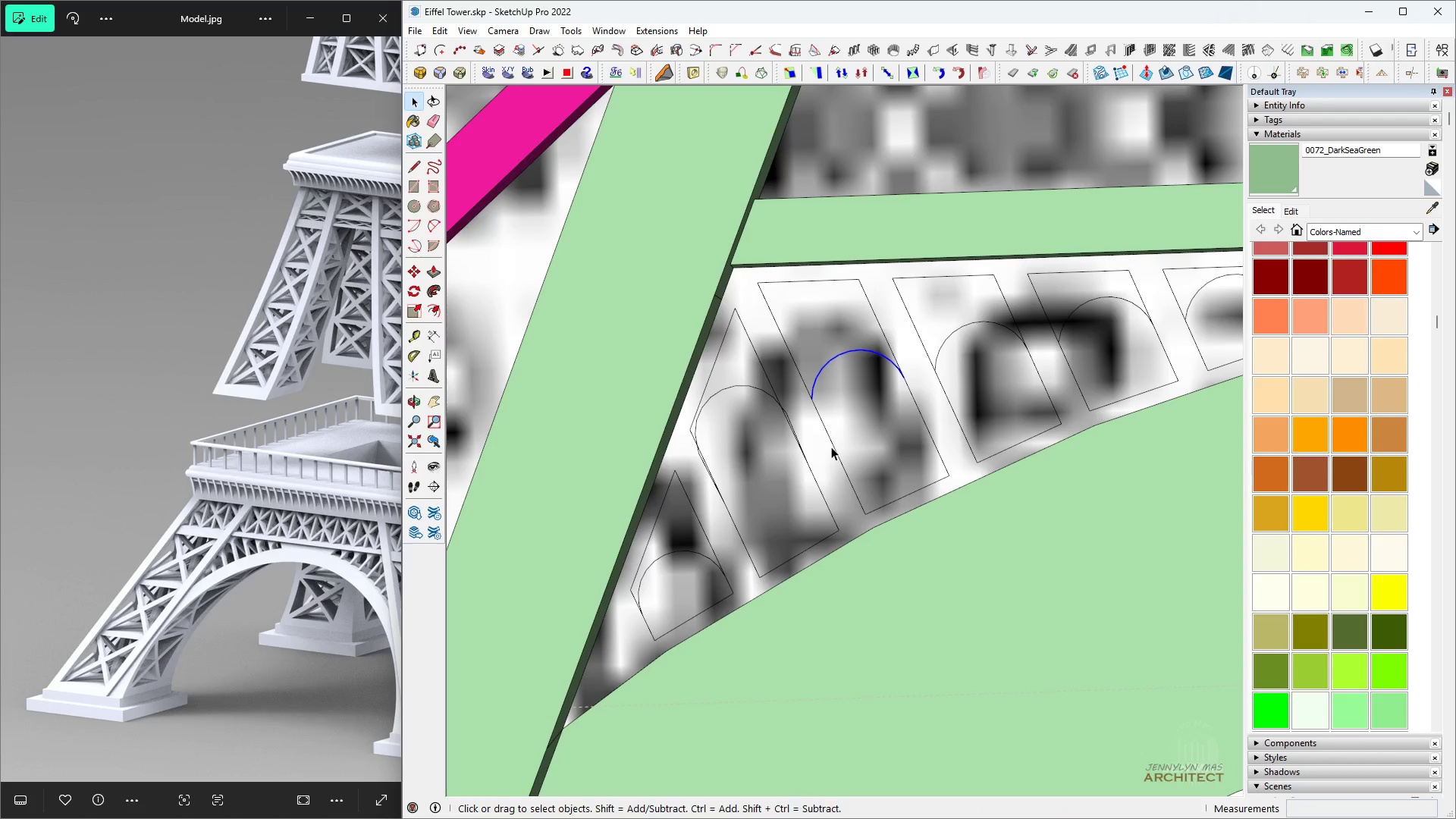 
key(T)
 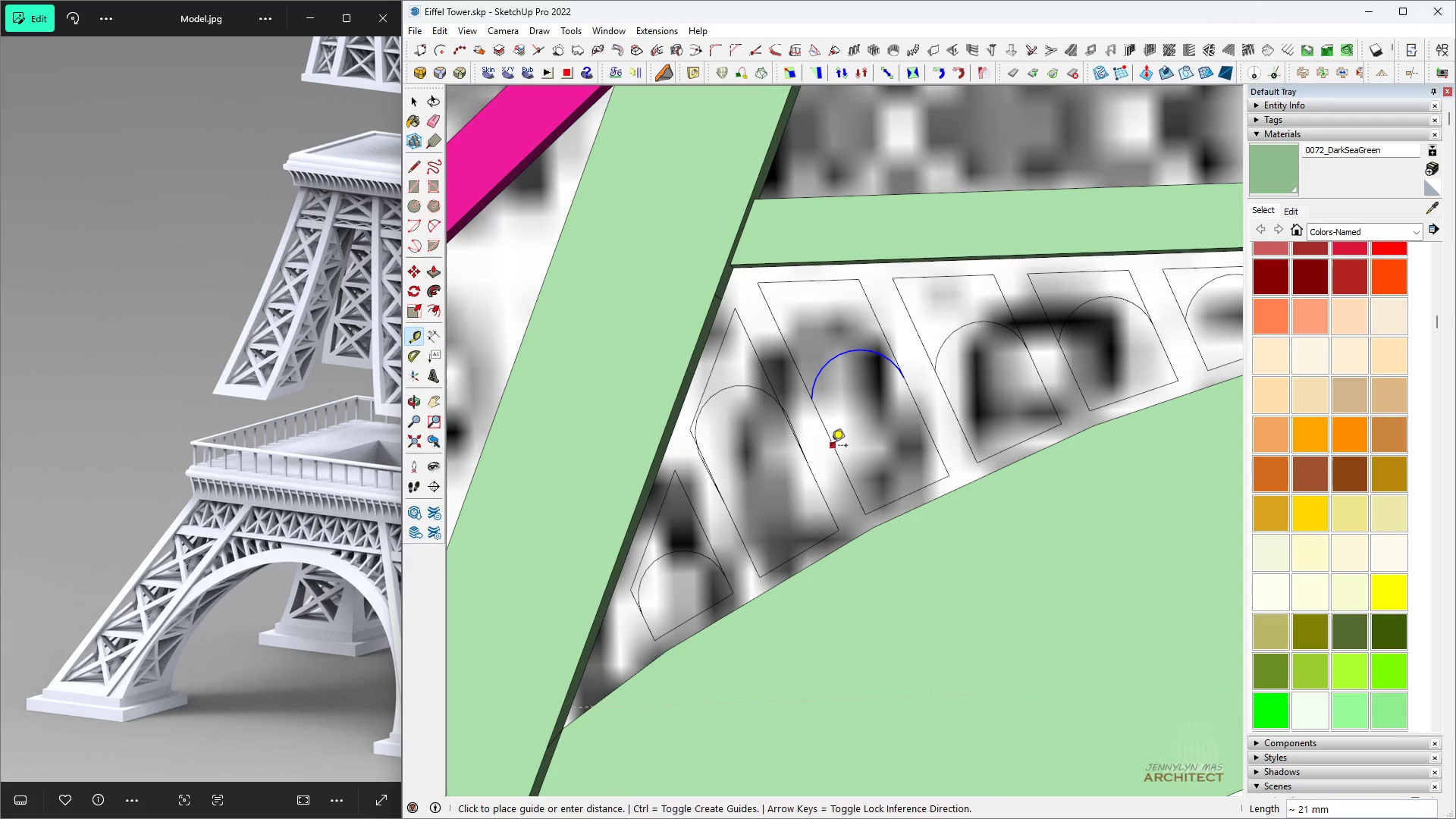 
double_click([831, 447])
 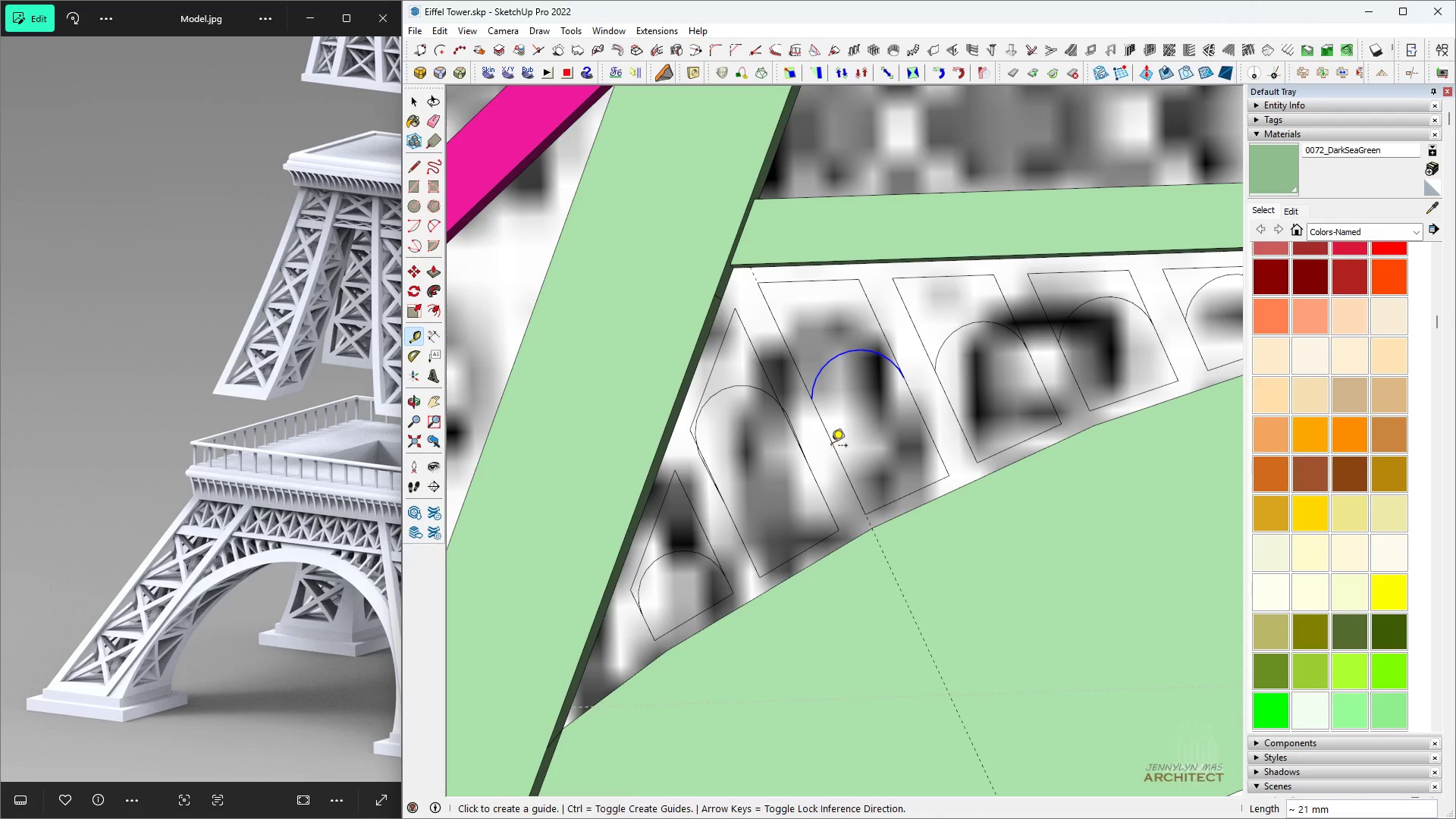 
key(Space)
 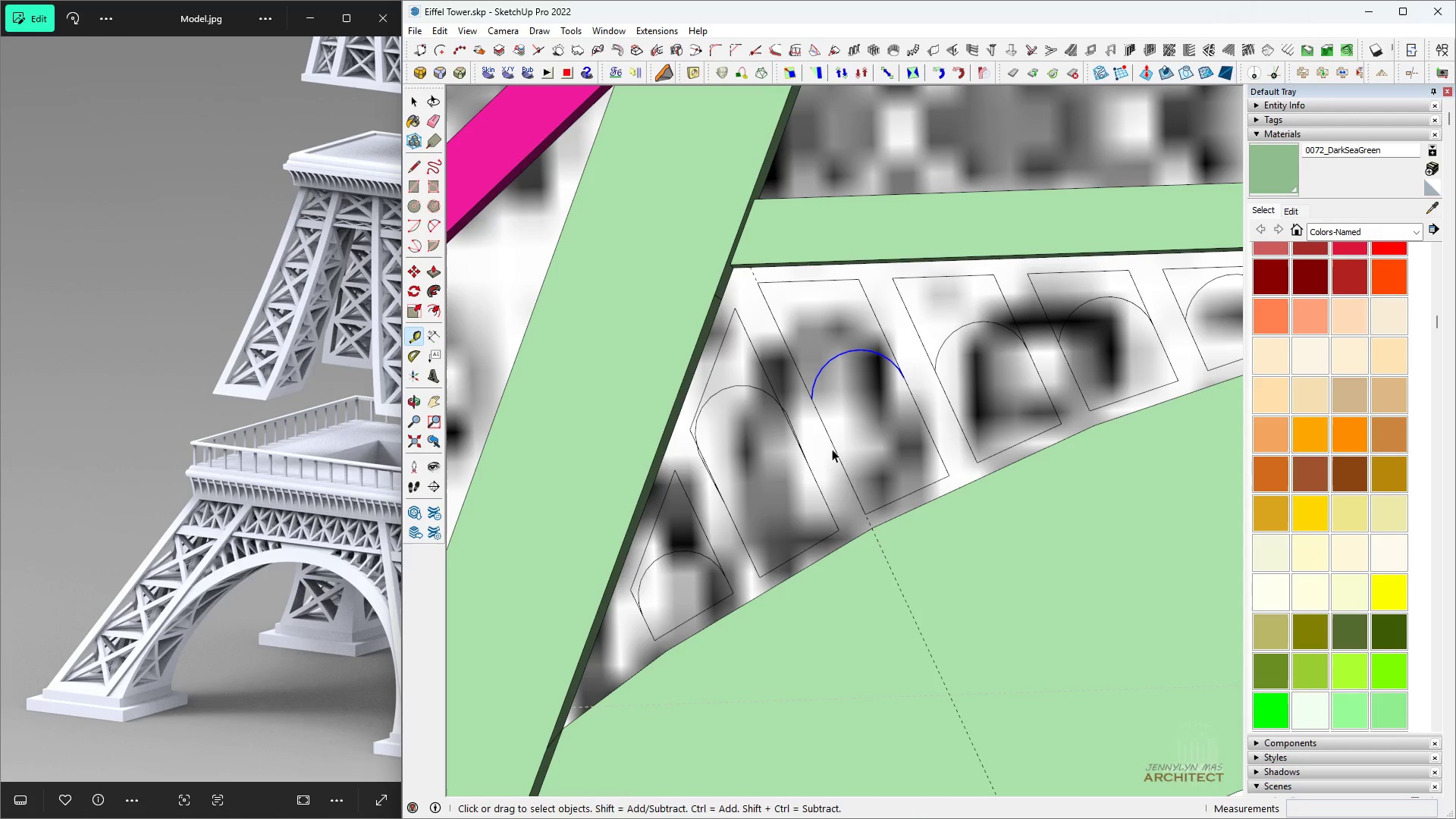 
key(M)
 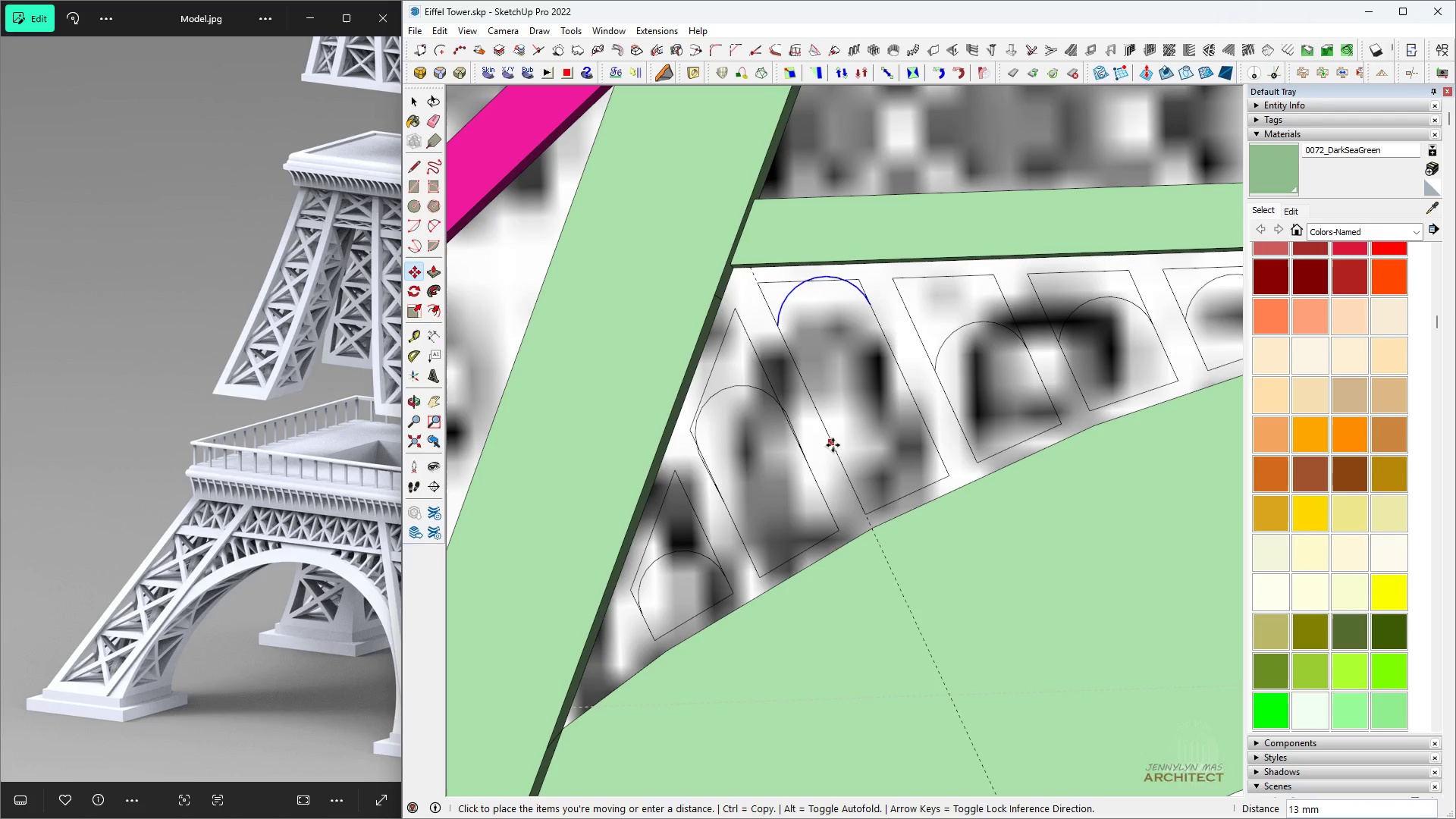 
left_click([833, 447])
 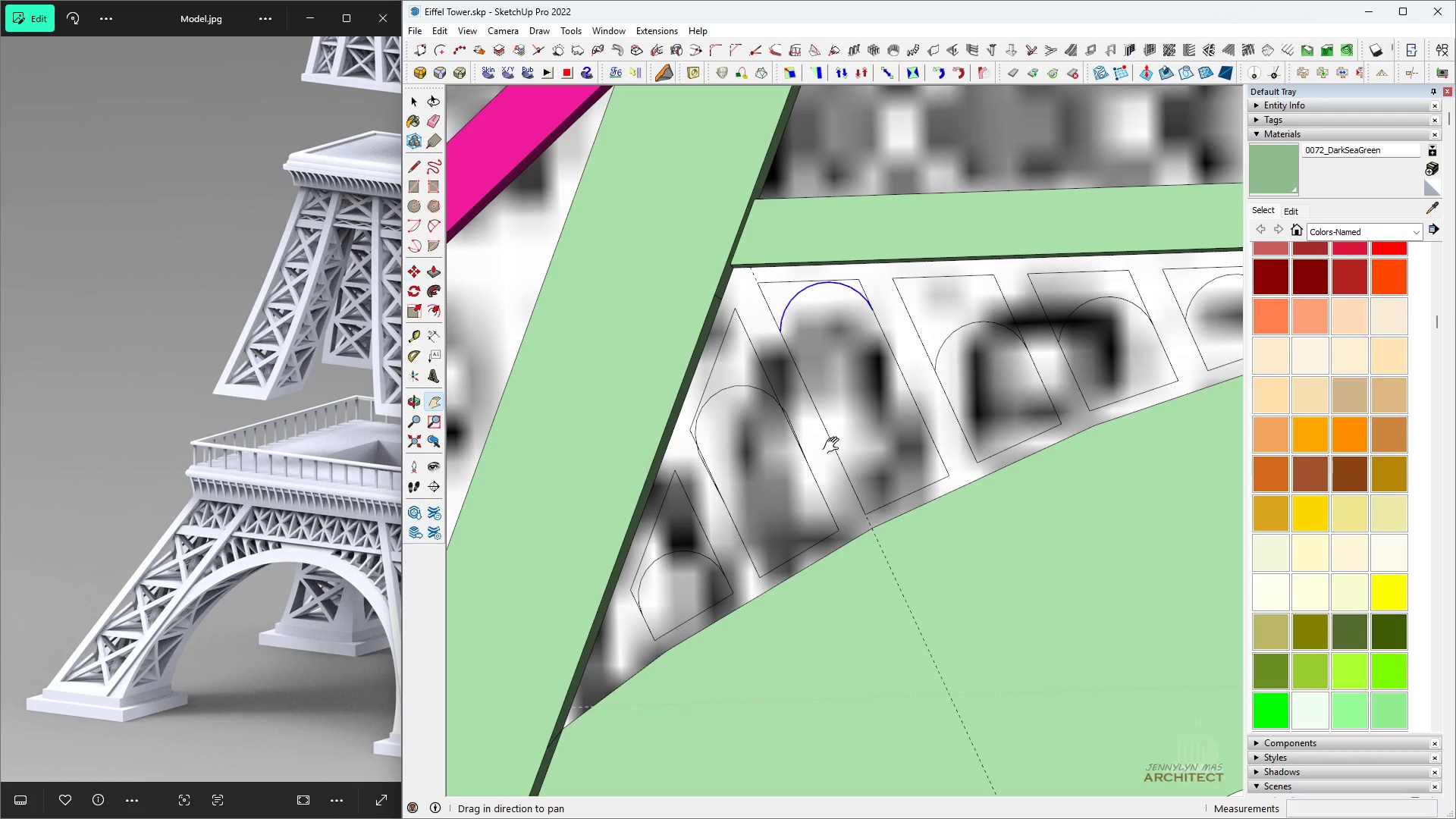 
key(H)
 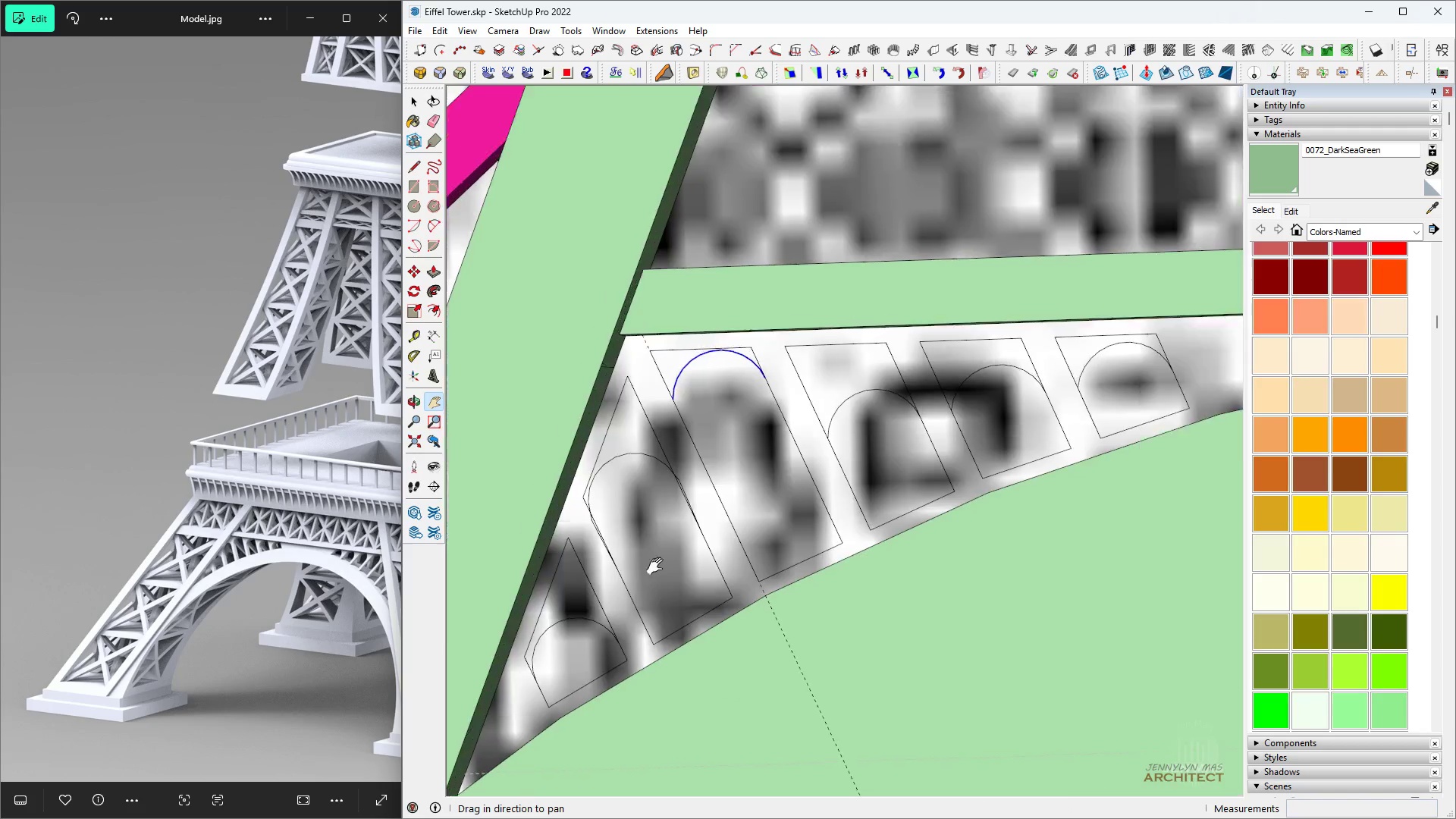 
key(Space)
 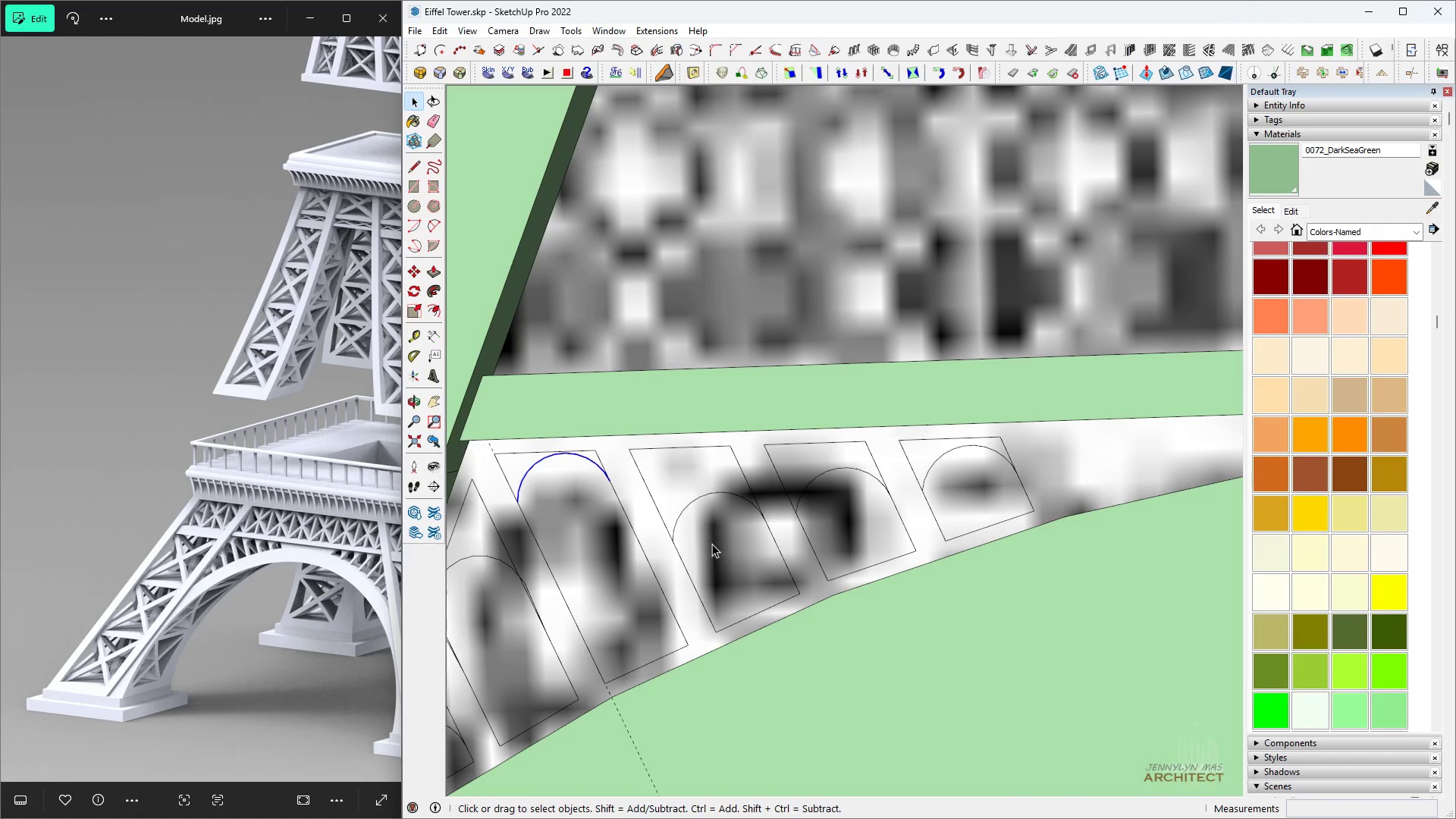 
key(H)
 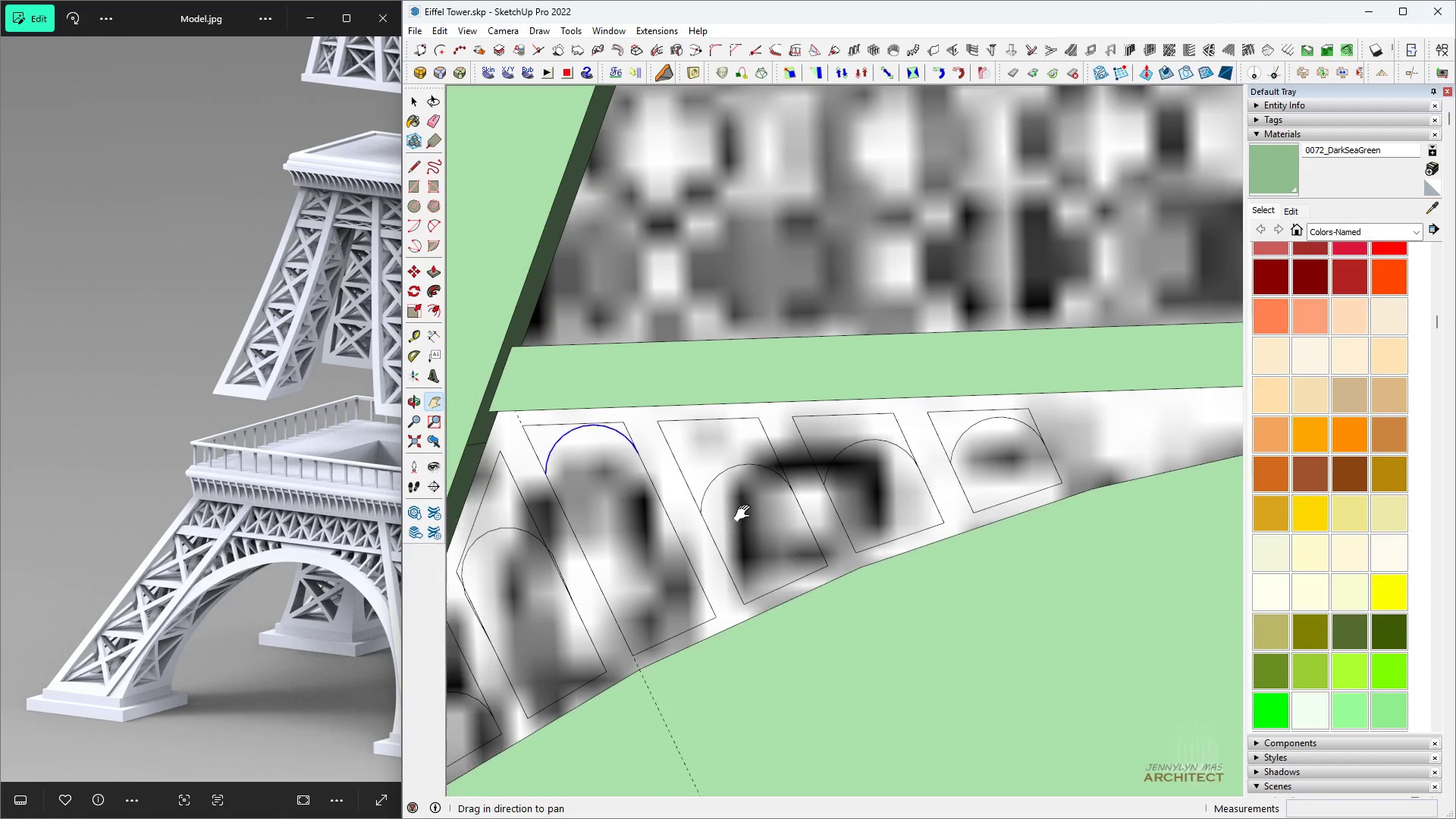 
key(Space)
 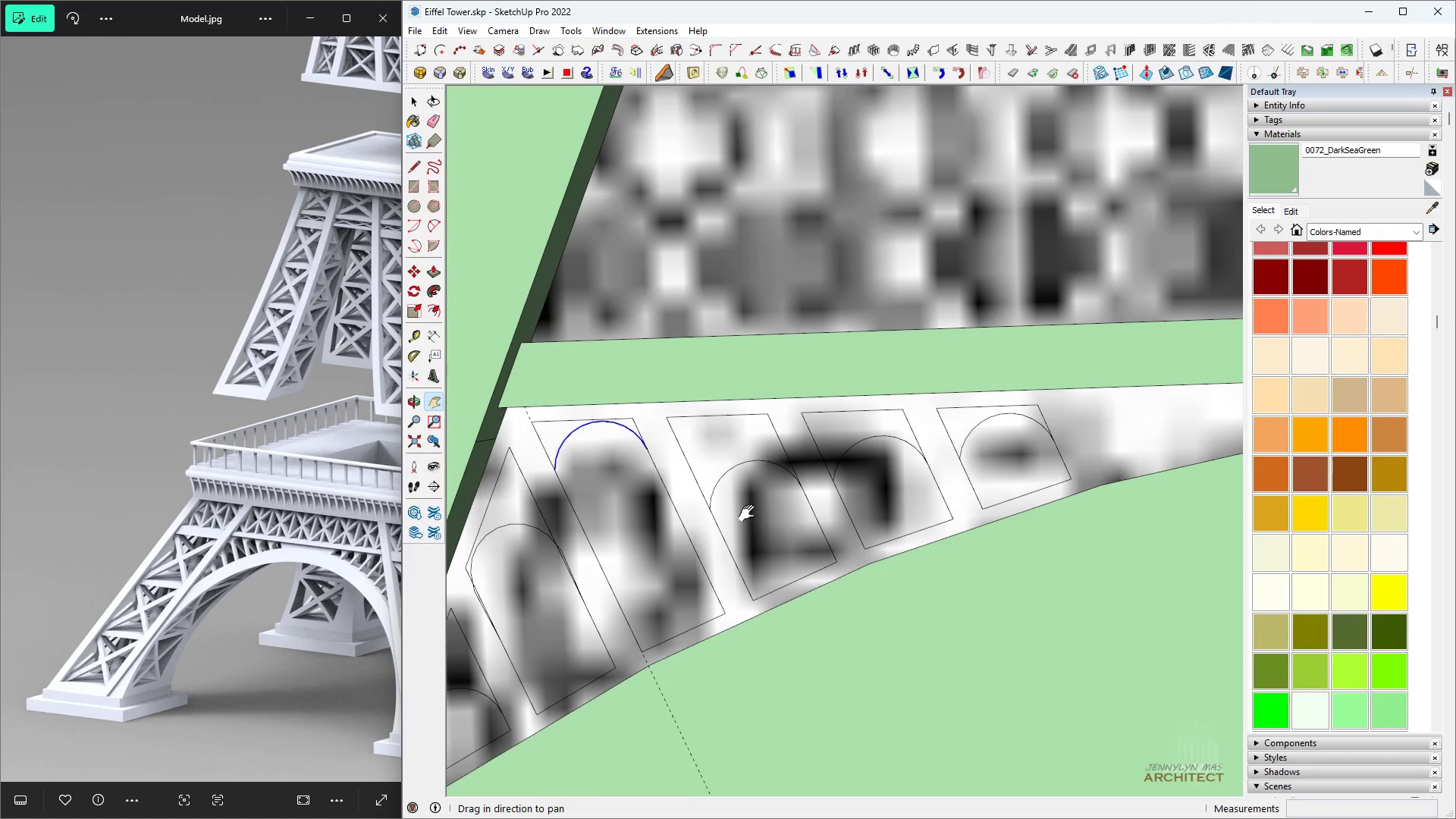 
key(T)
 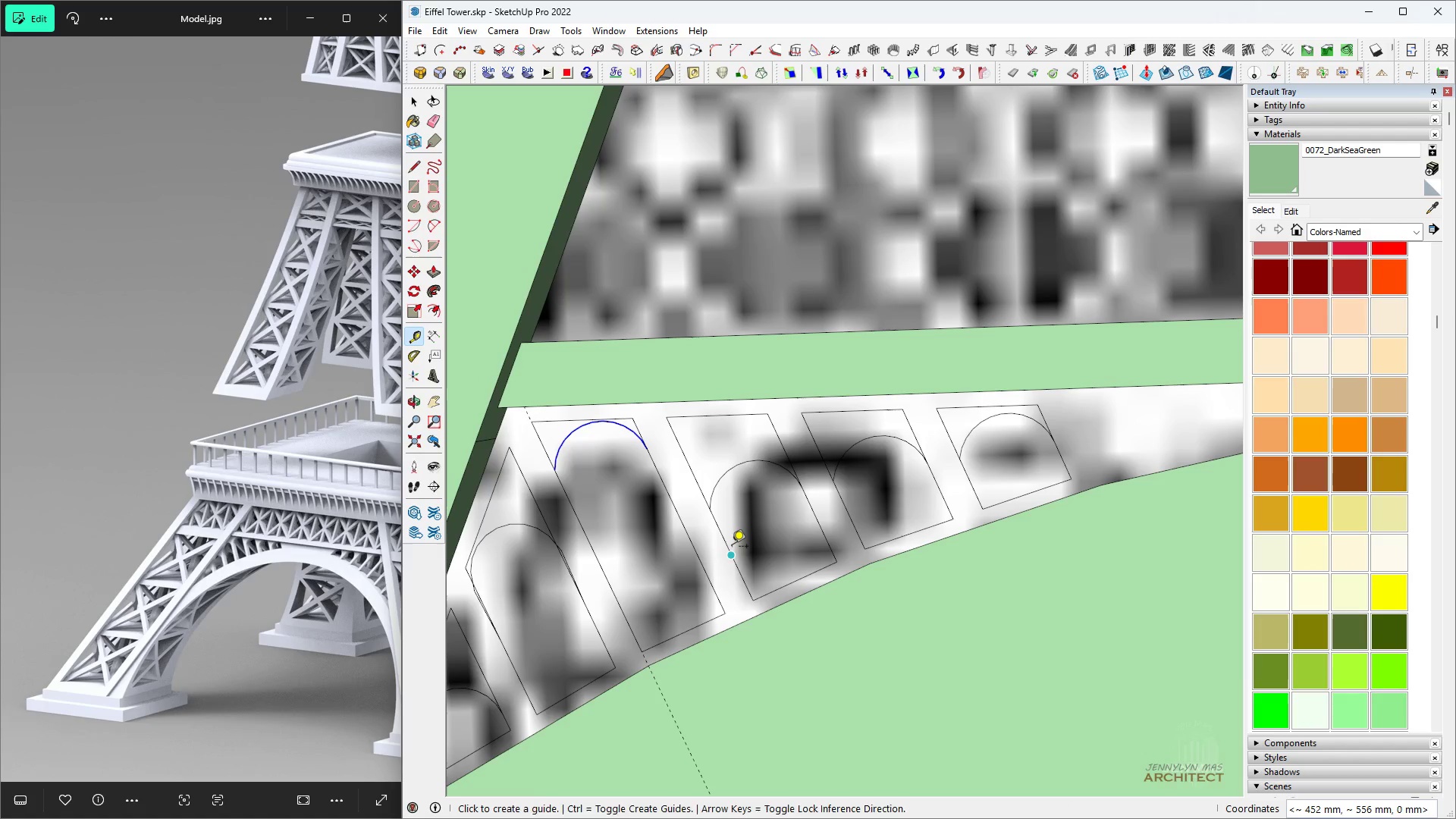 
double_click([732, 548])
 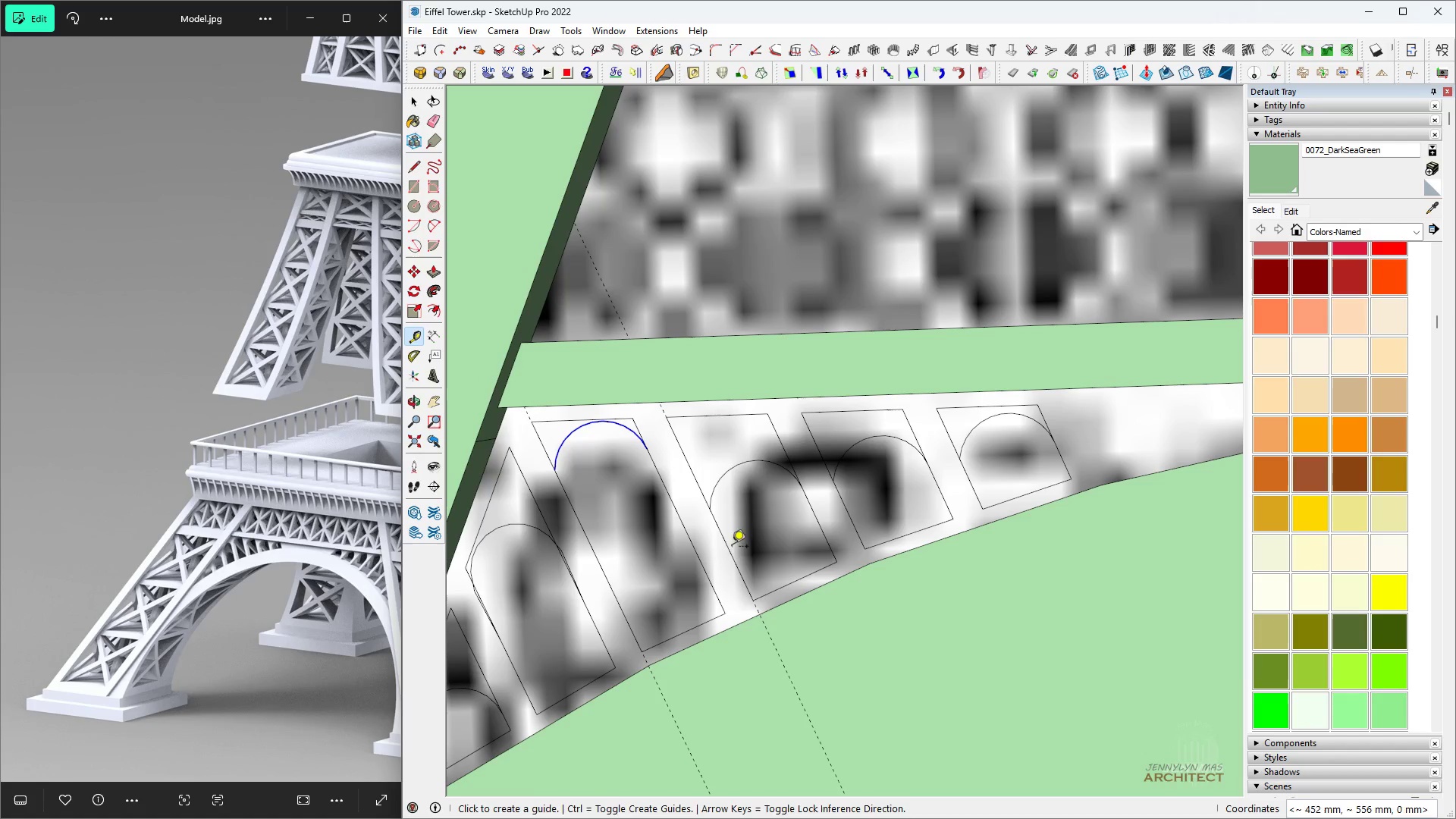 
key(Space)
 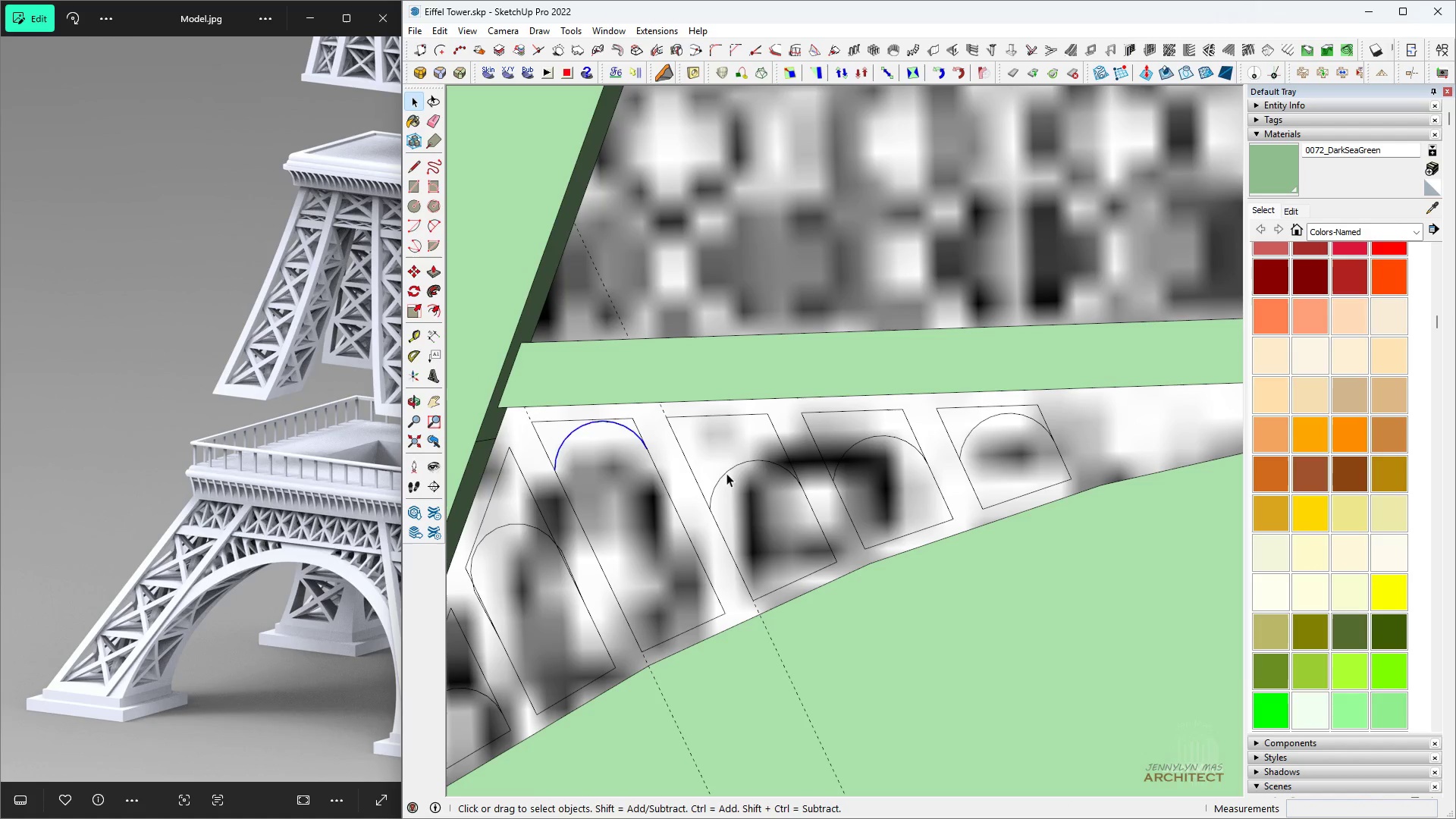 
left_click([726, 473])
 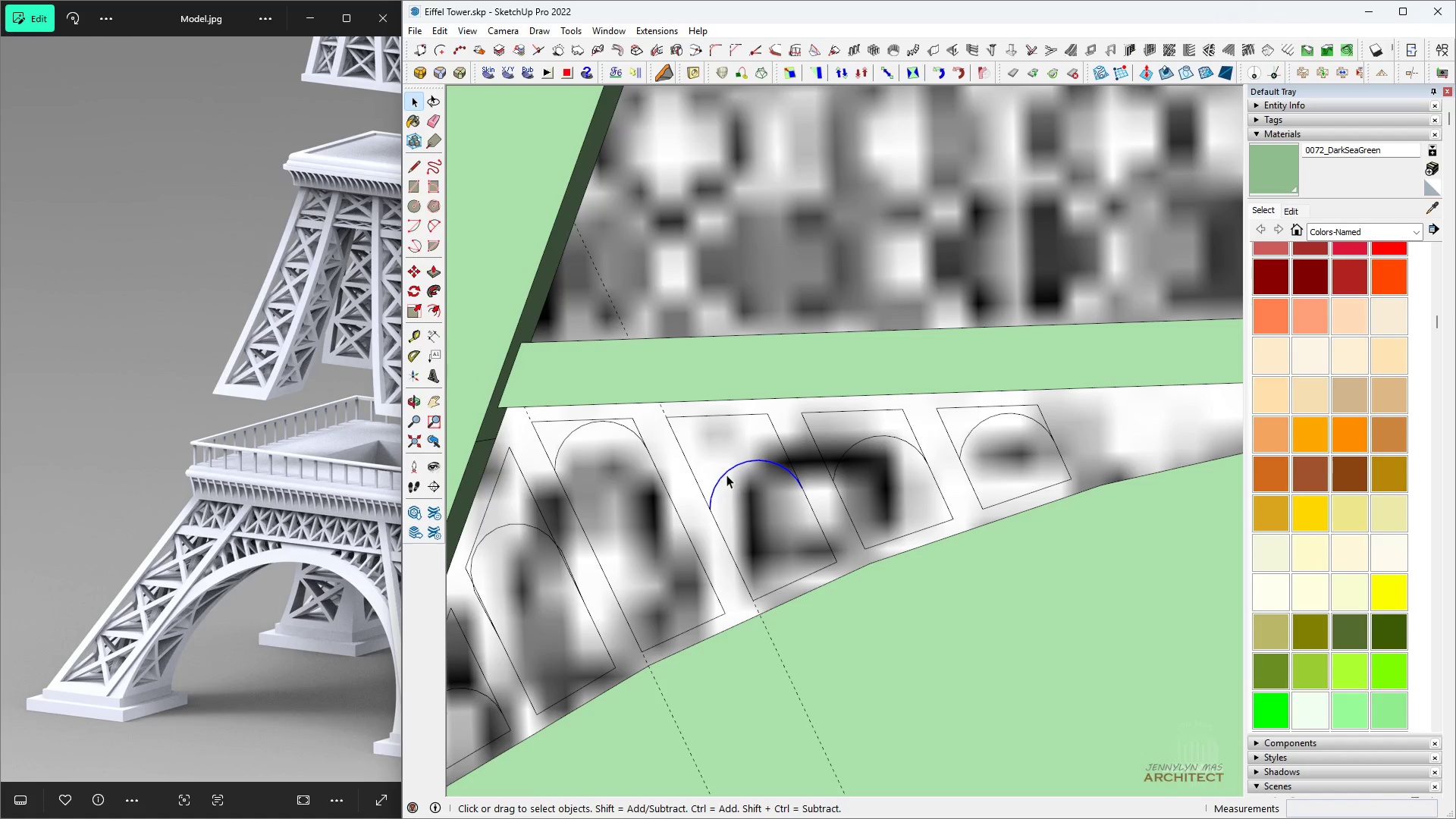 
key(Space)
 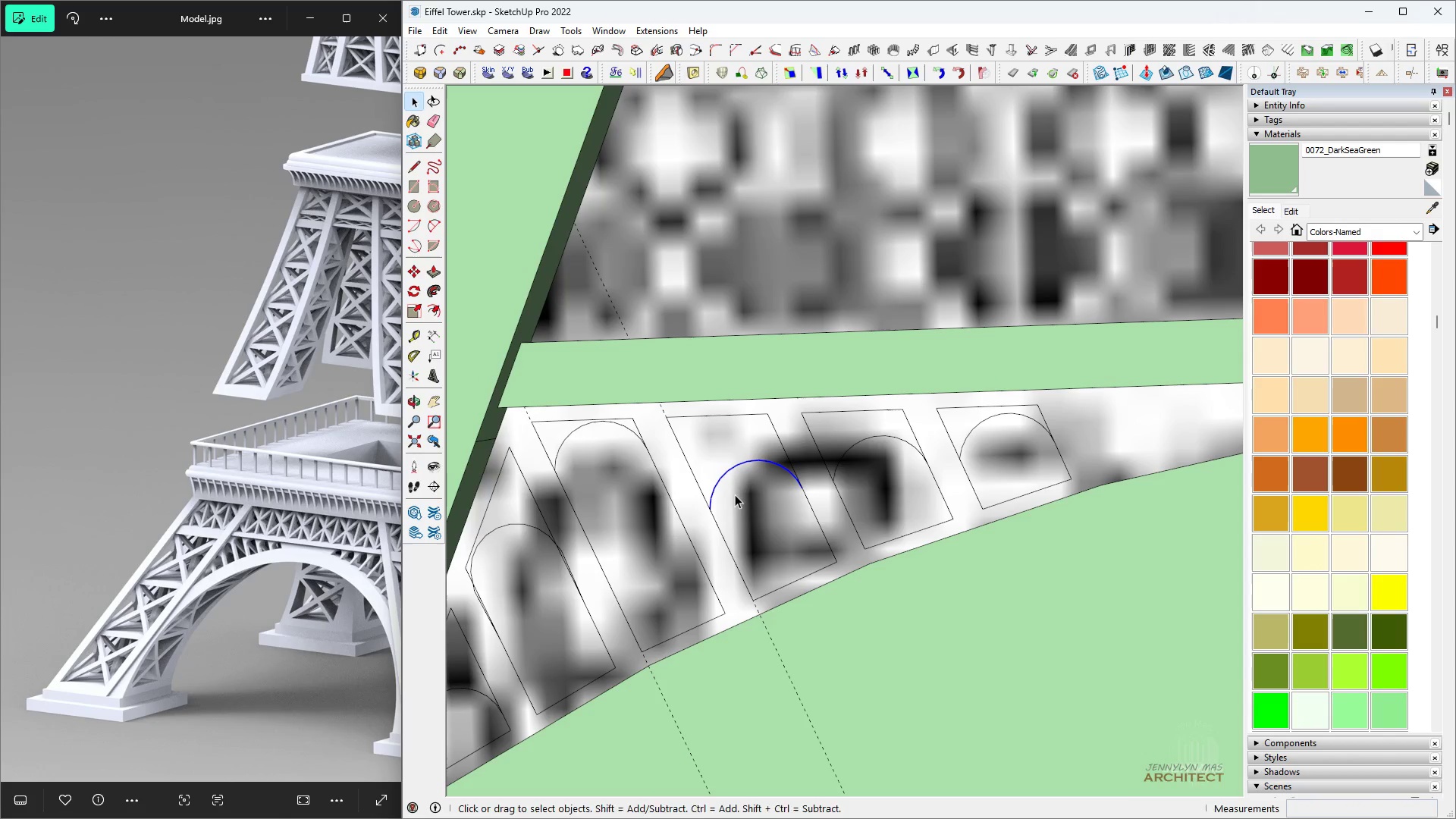 
key(M)
 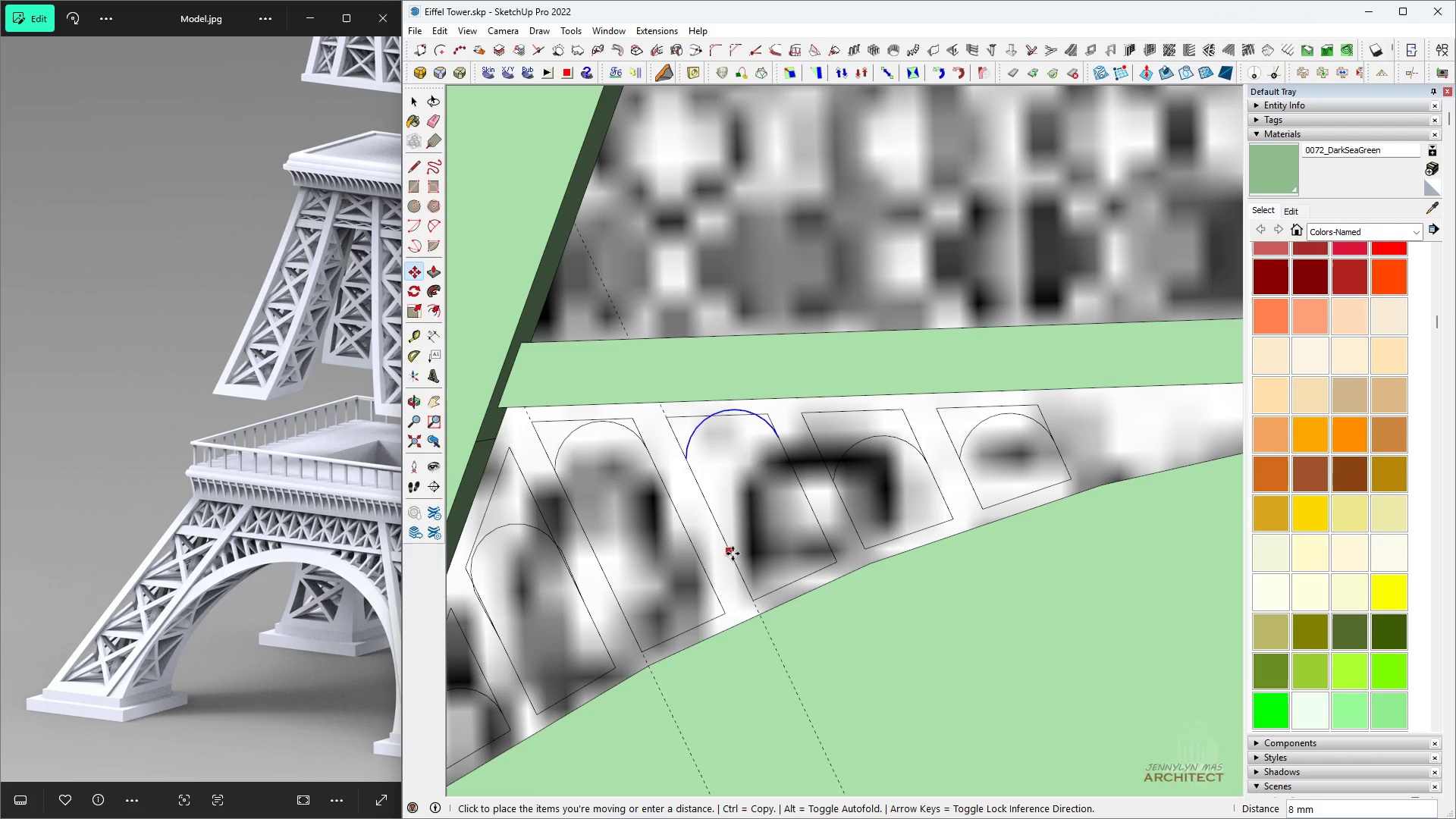 
left_click([734, 558])
 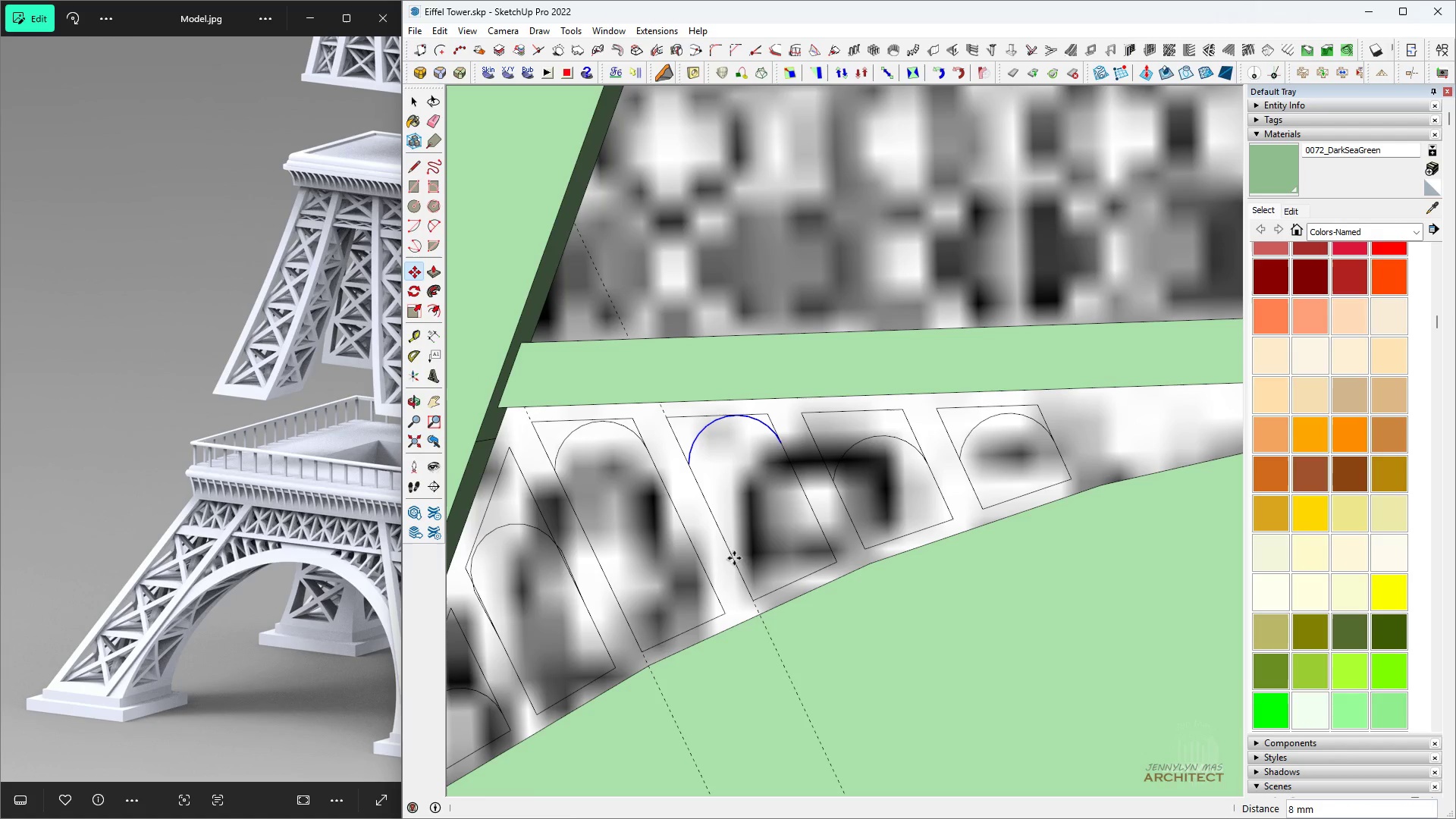 
key(Space)
 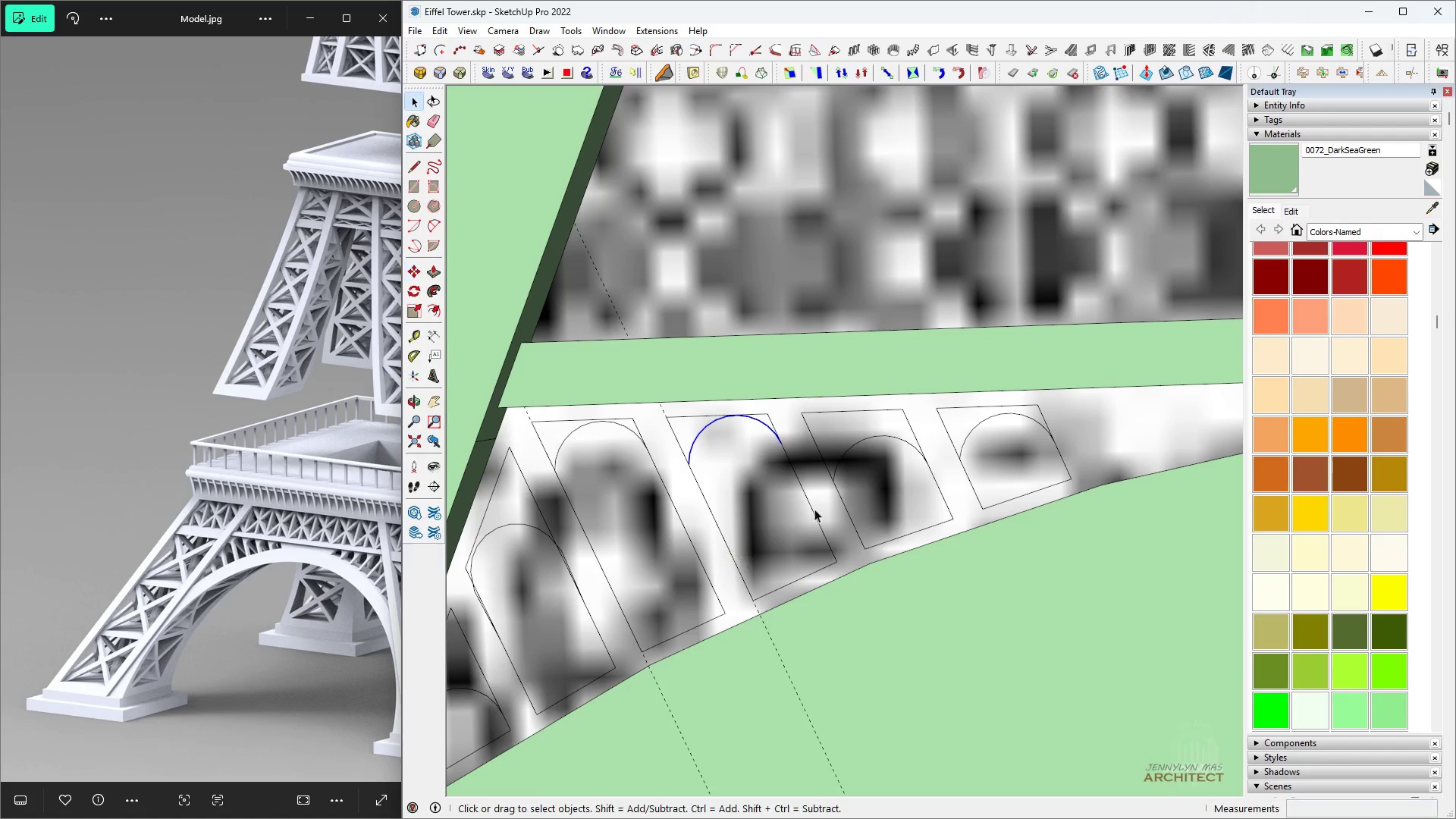 
key(H)
 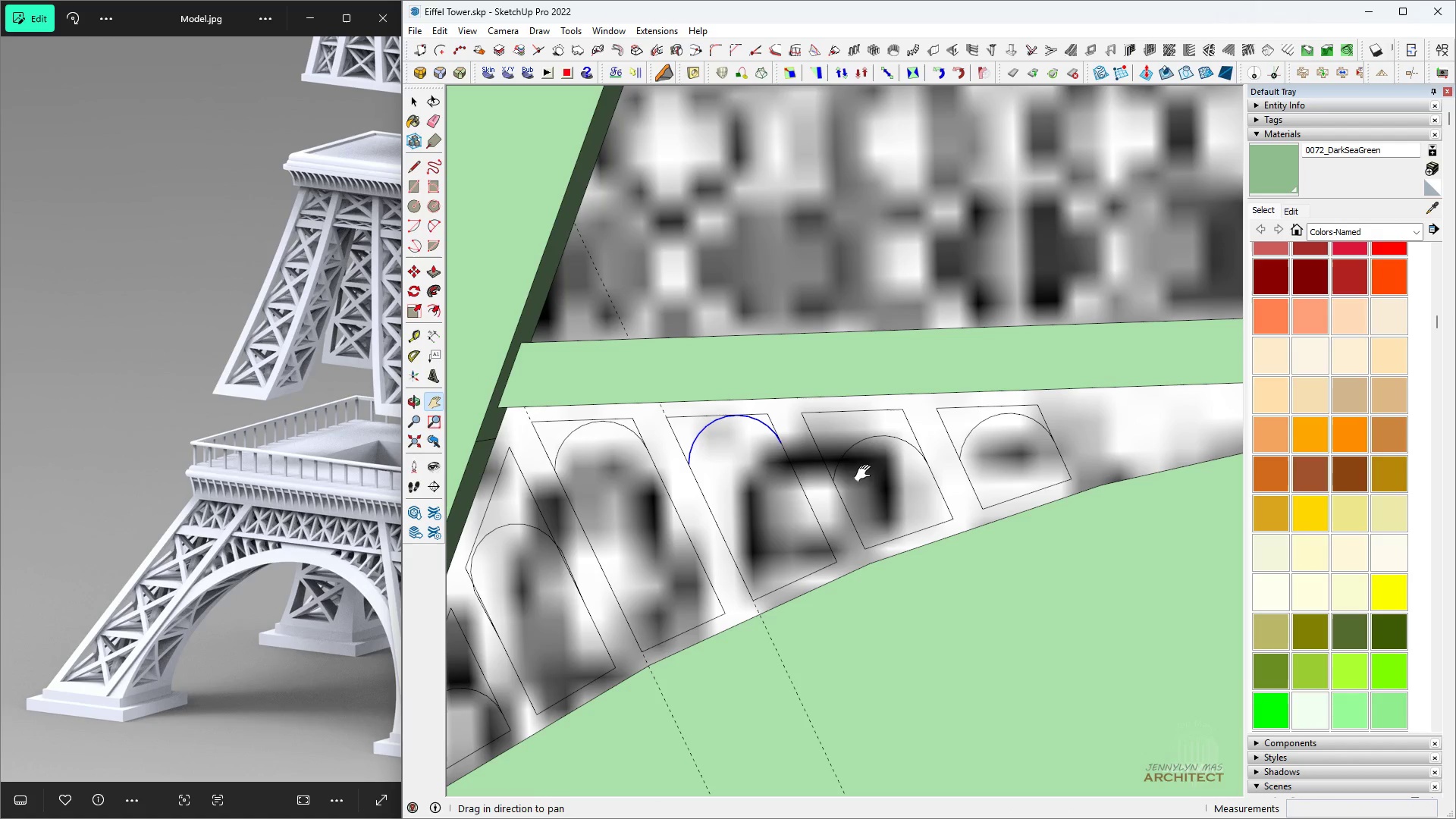 
key(Space)
 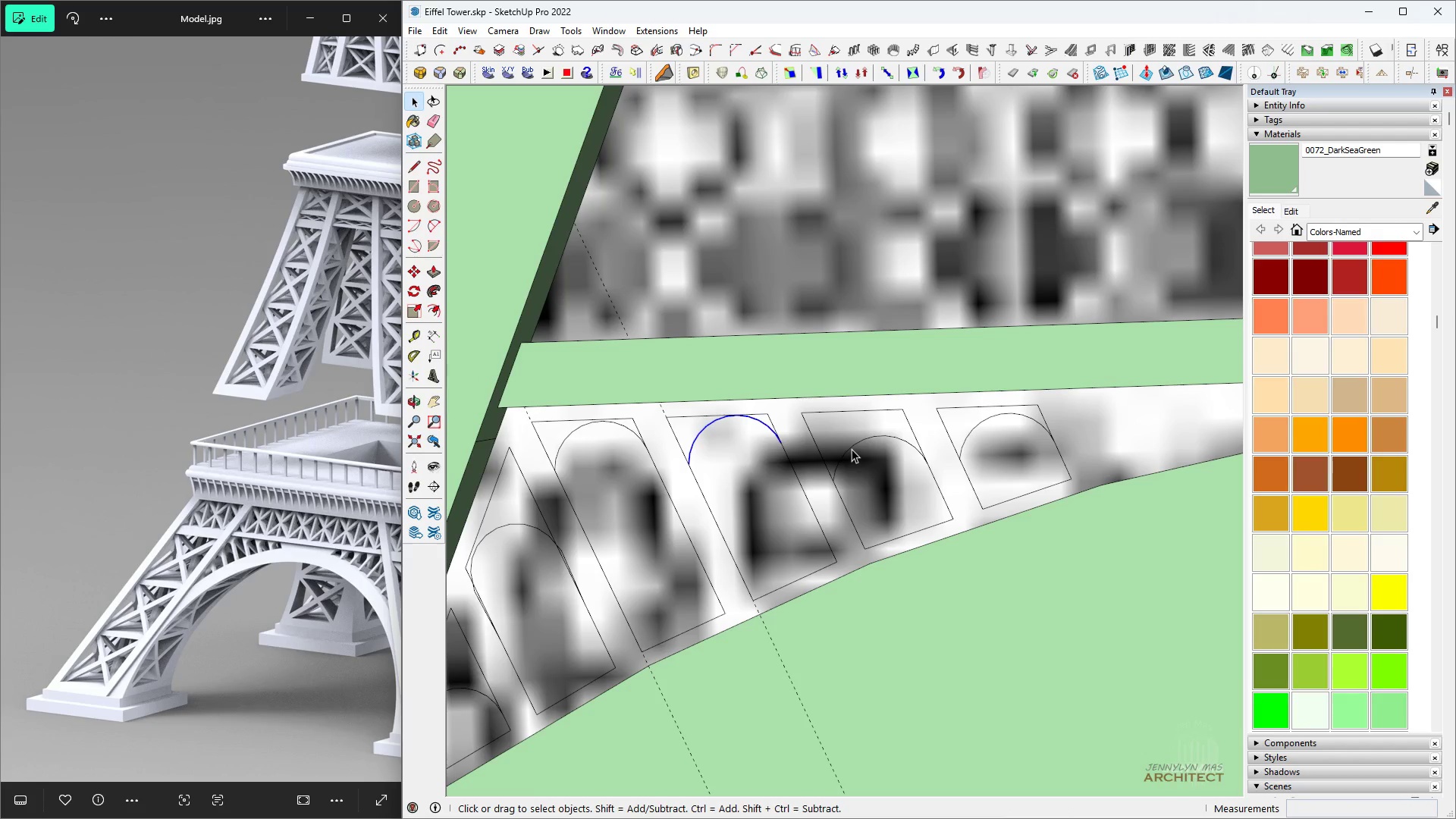 
left_click([852, 449])
 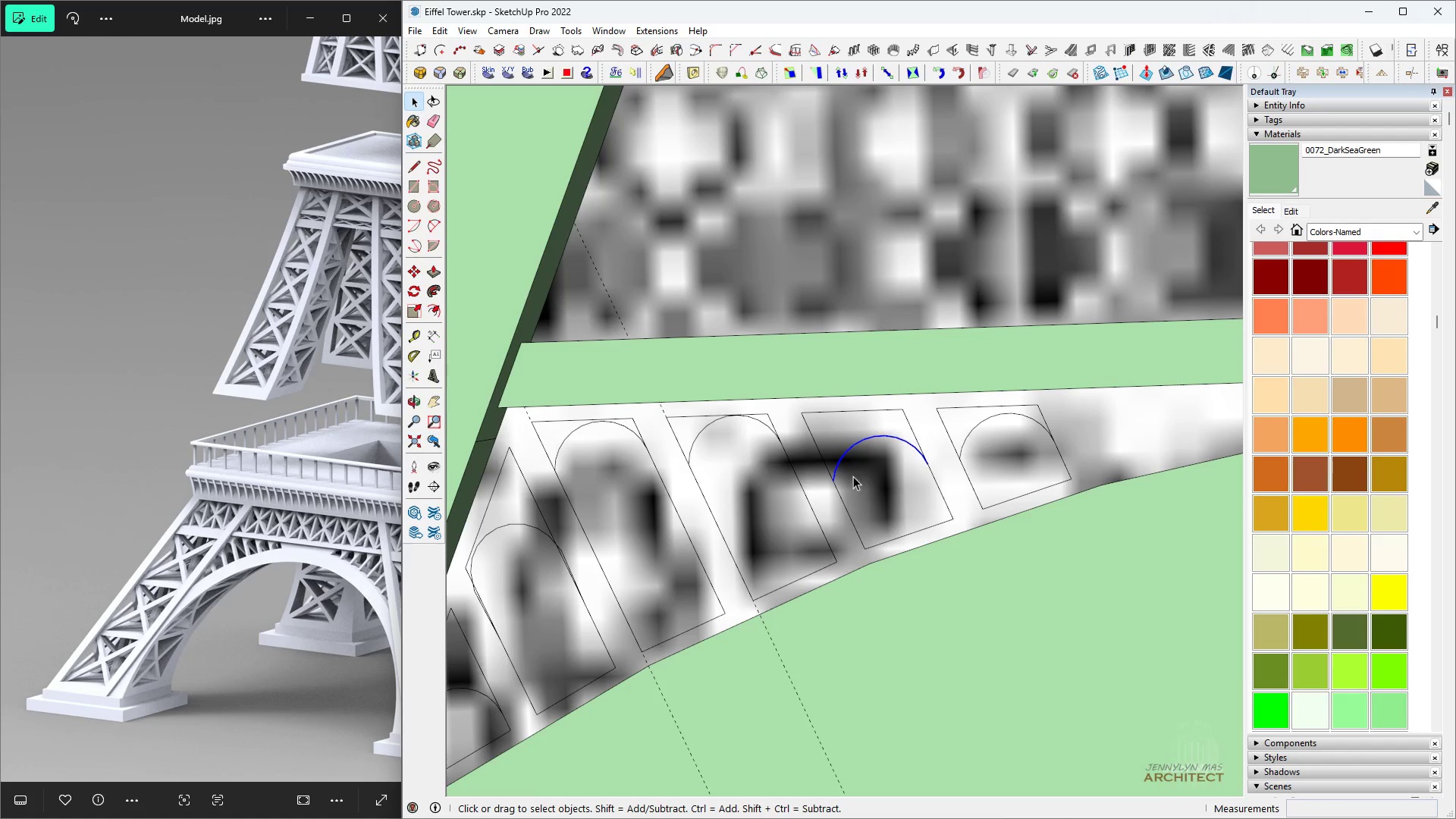 
key(T)
 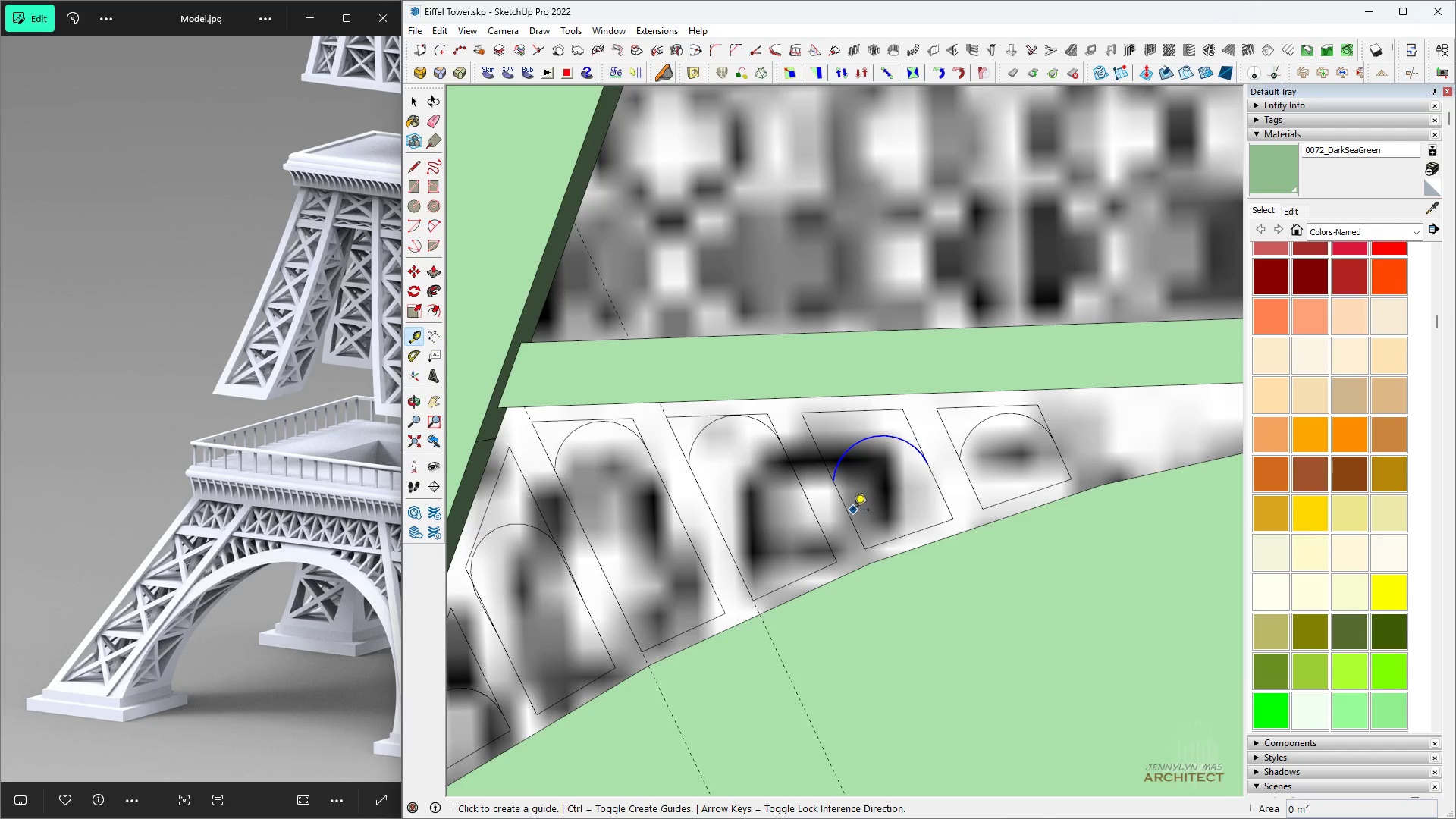 
left_click([852, 516])
 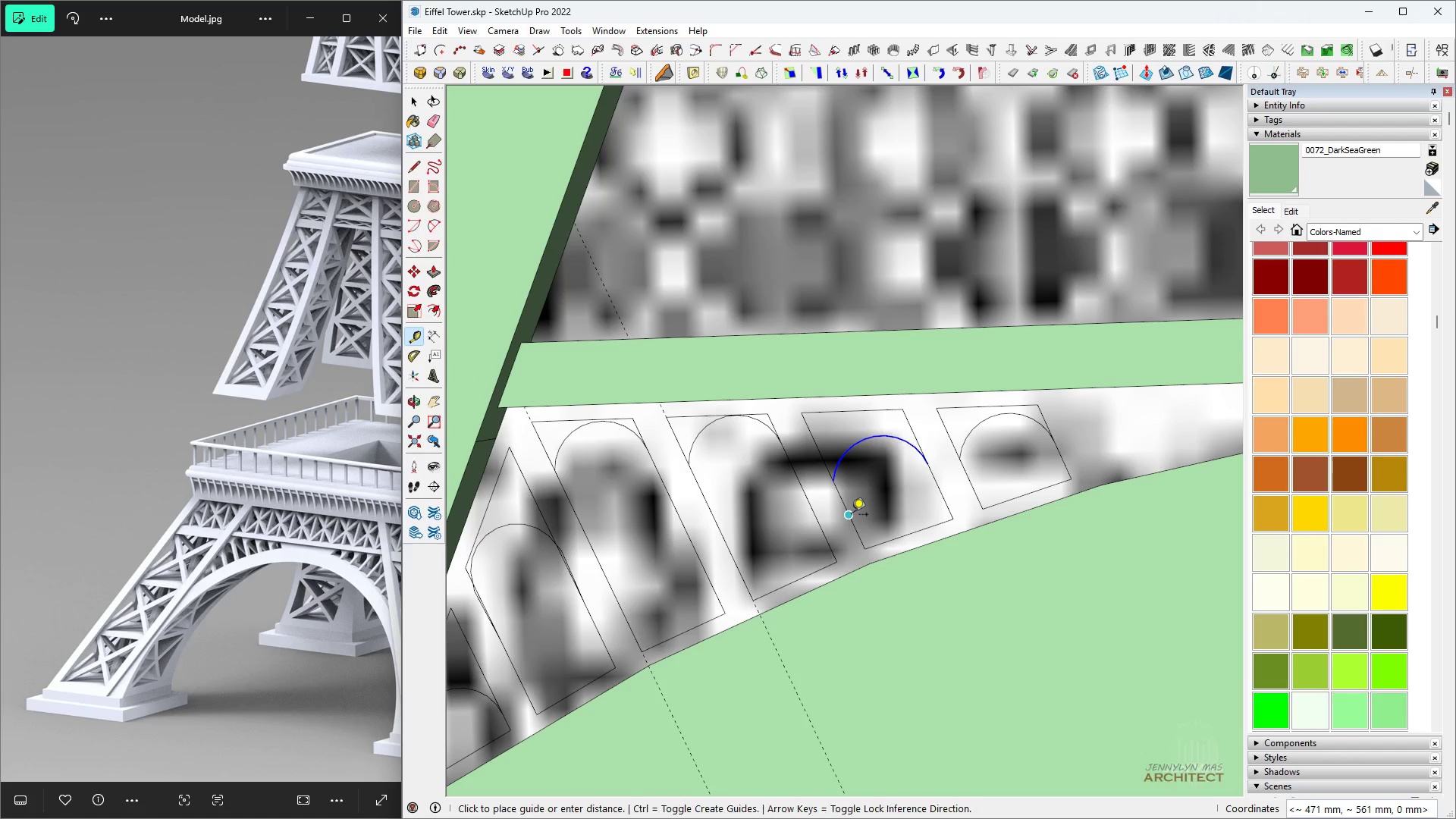 
key(Space)
 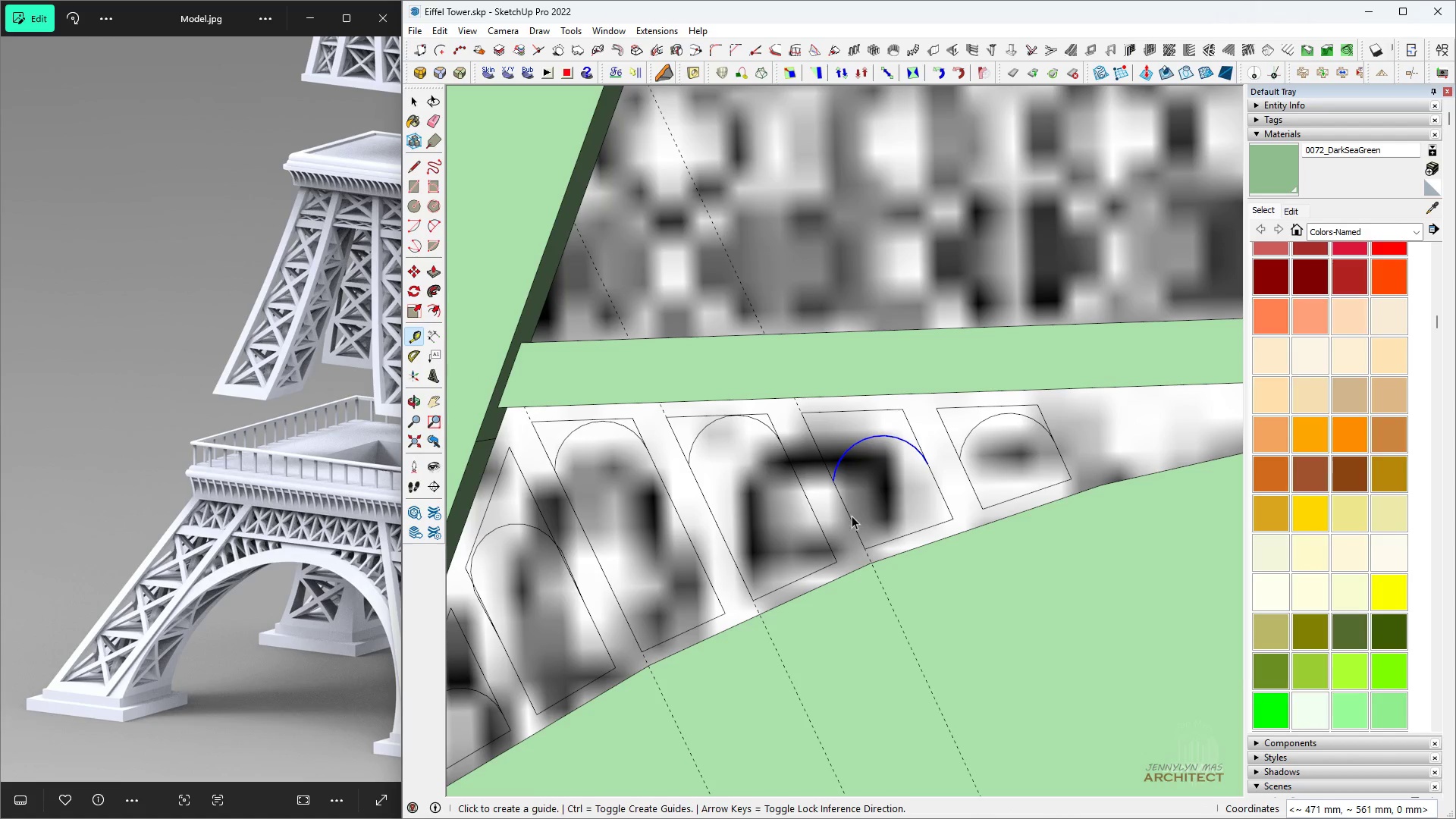 
double_click([852, 516])
 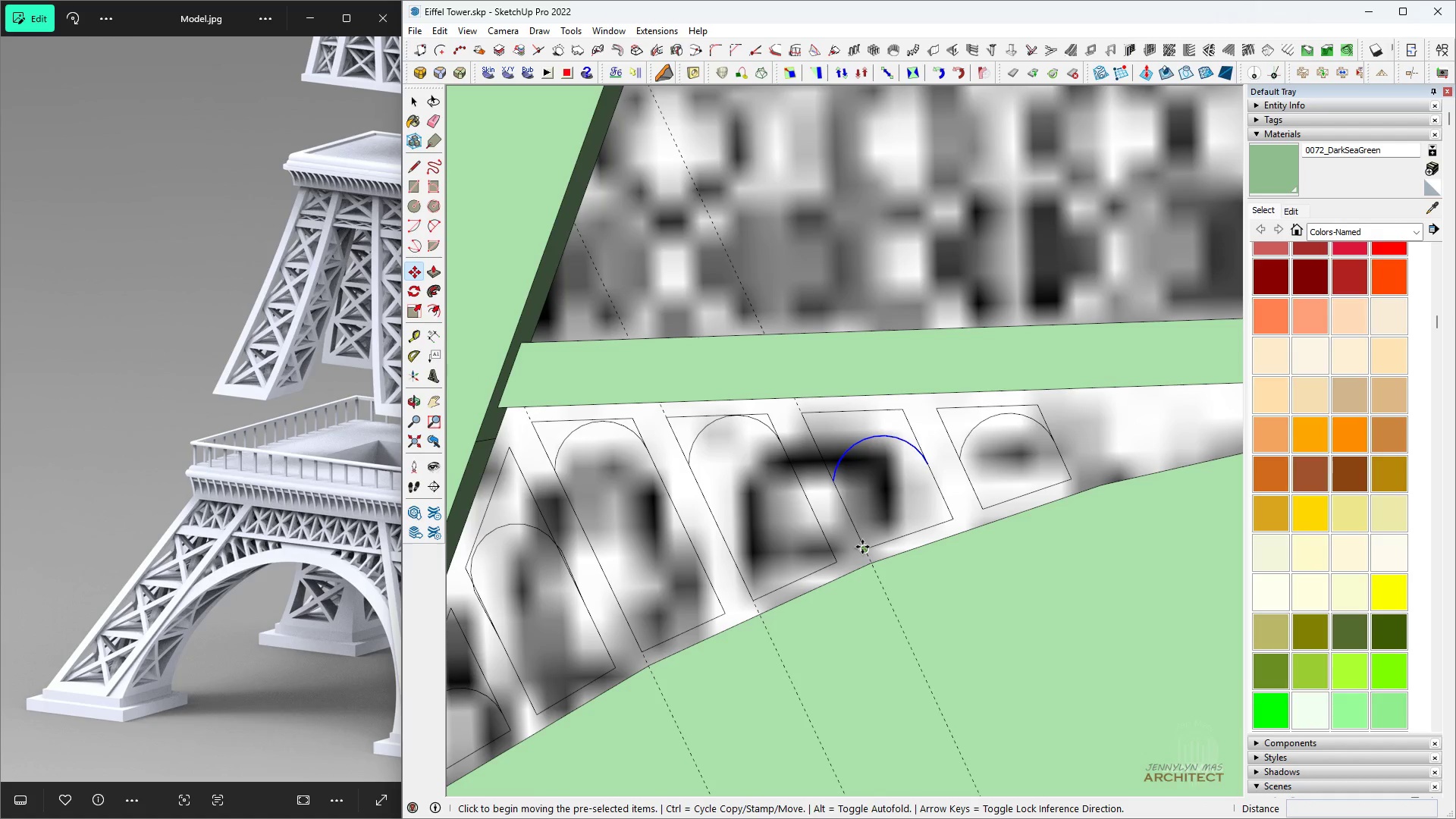 
key(M)
 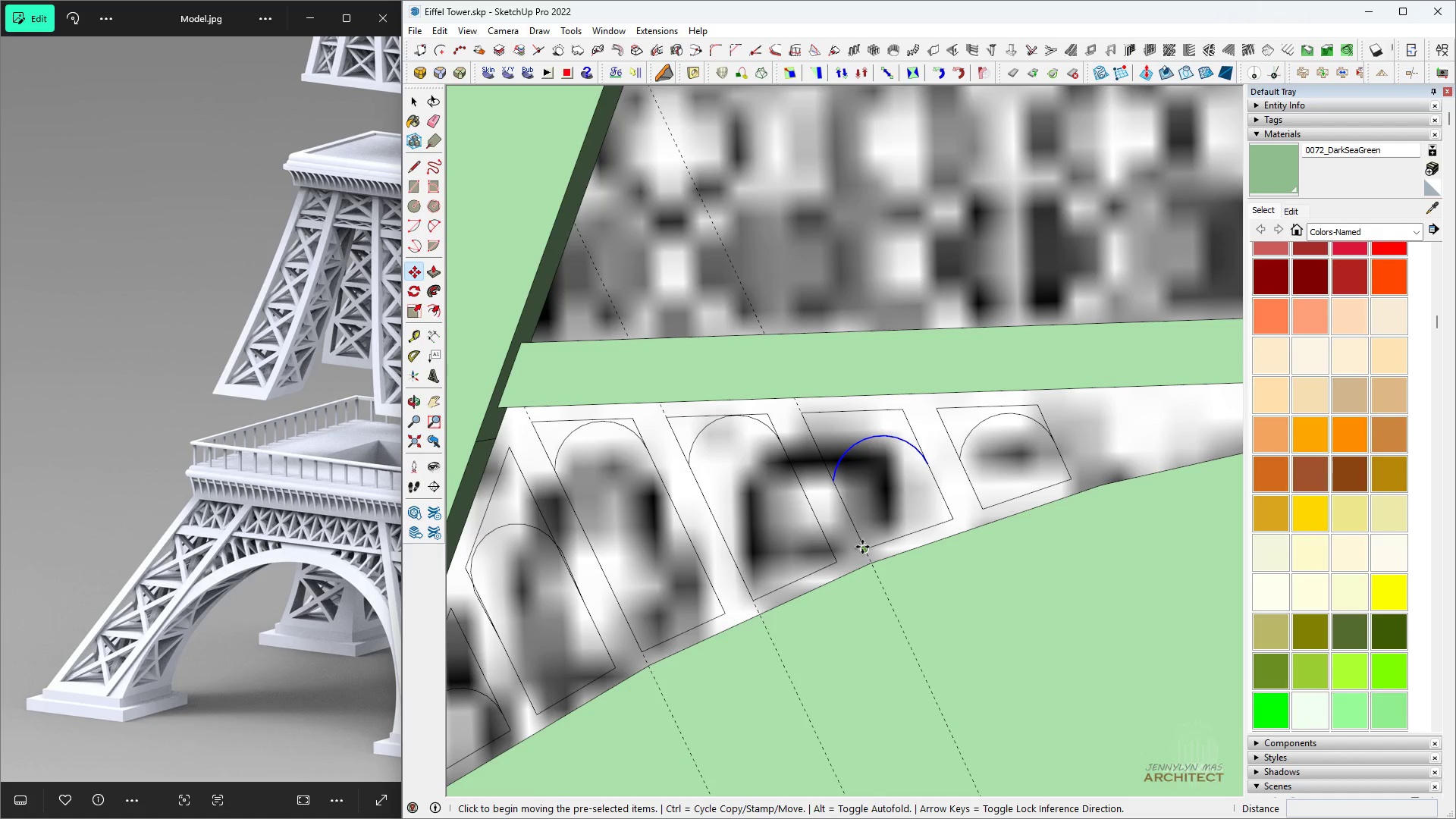 
left_click([862, 547])
 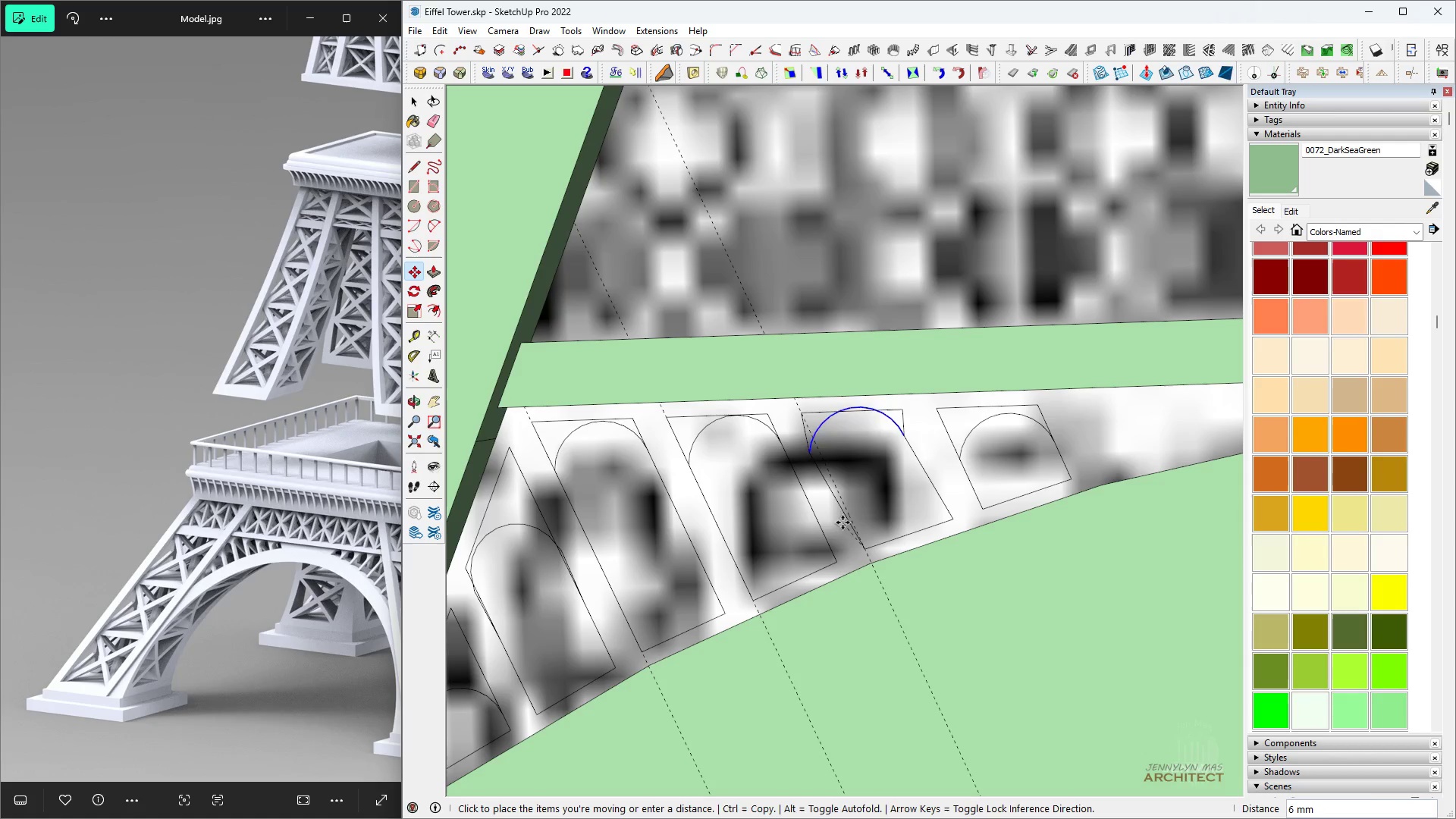 
key(Space)
 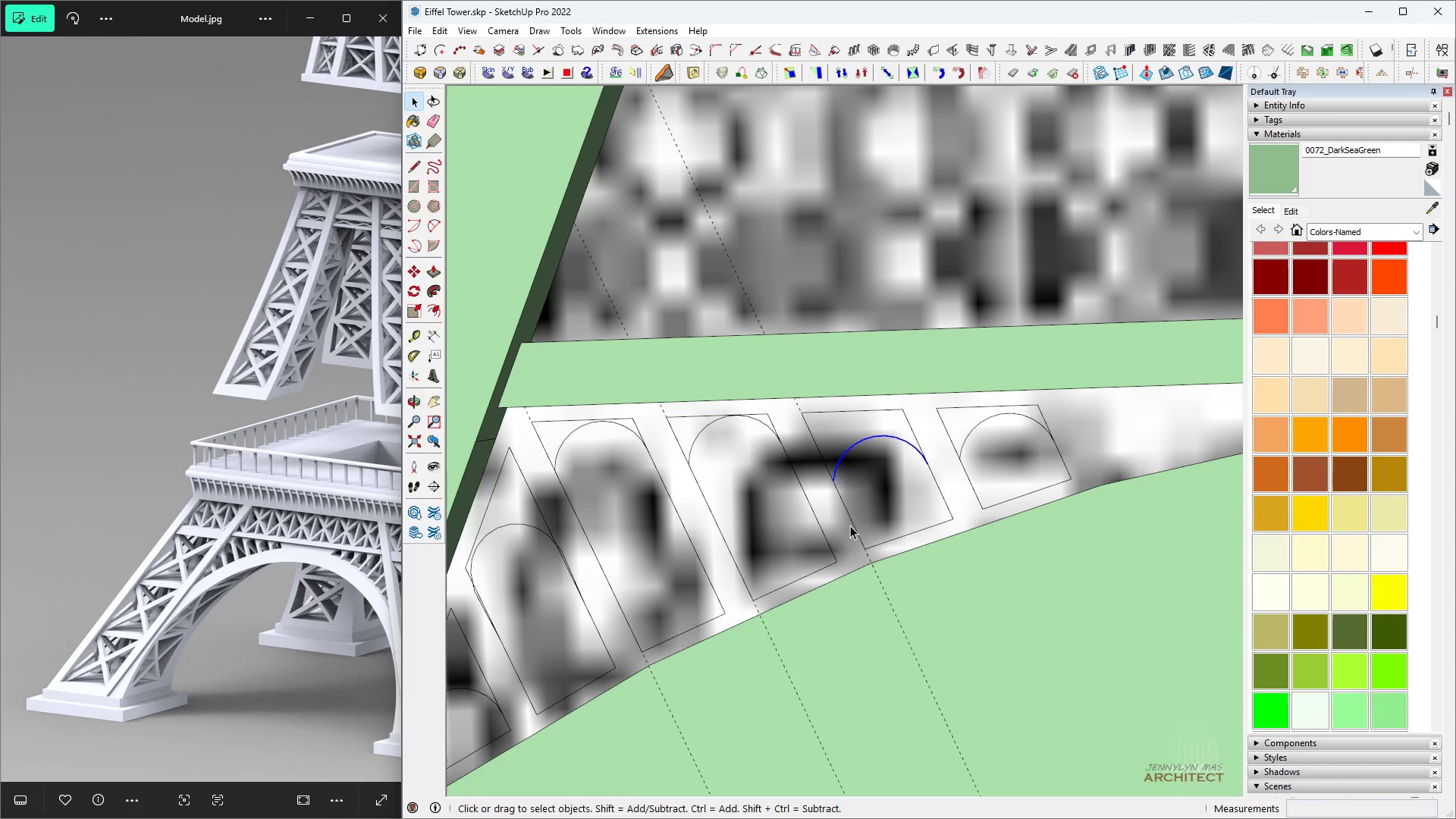 
key(M)
 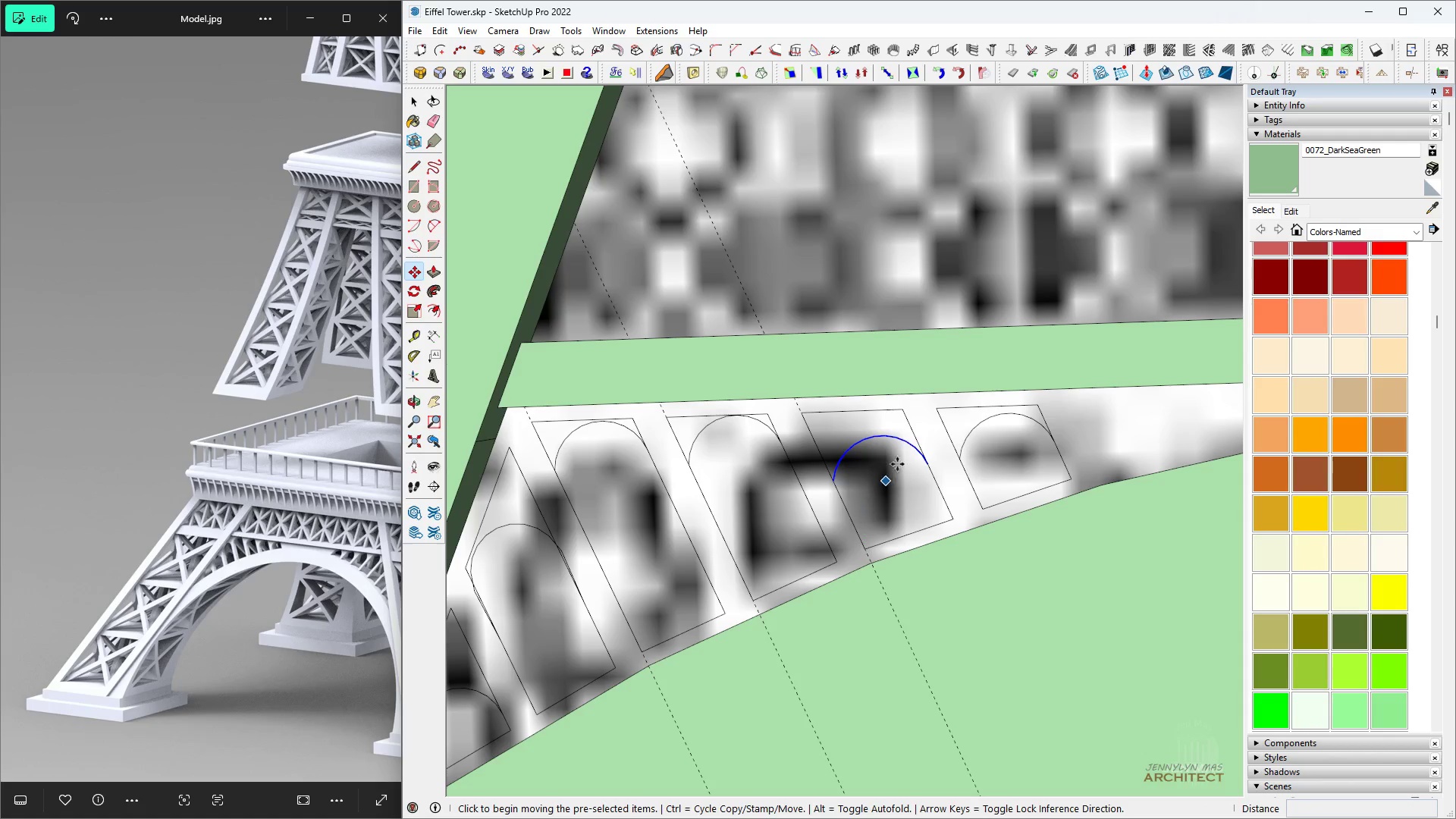 
scroll: coordinate [908, 444], scroll_direction: up, amount: 4.0
 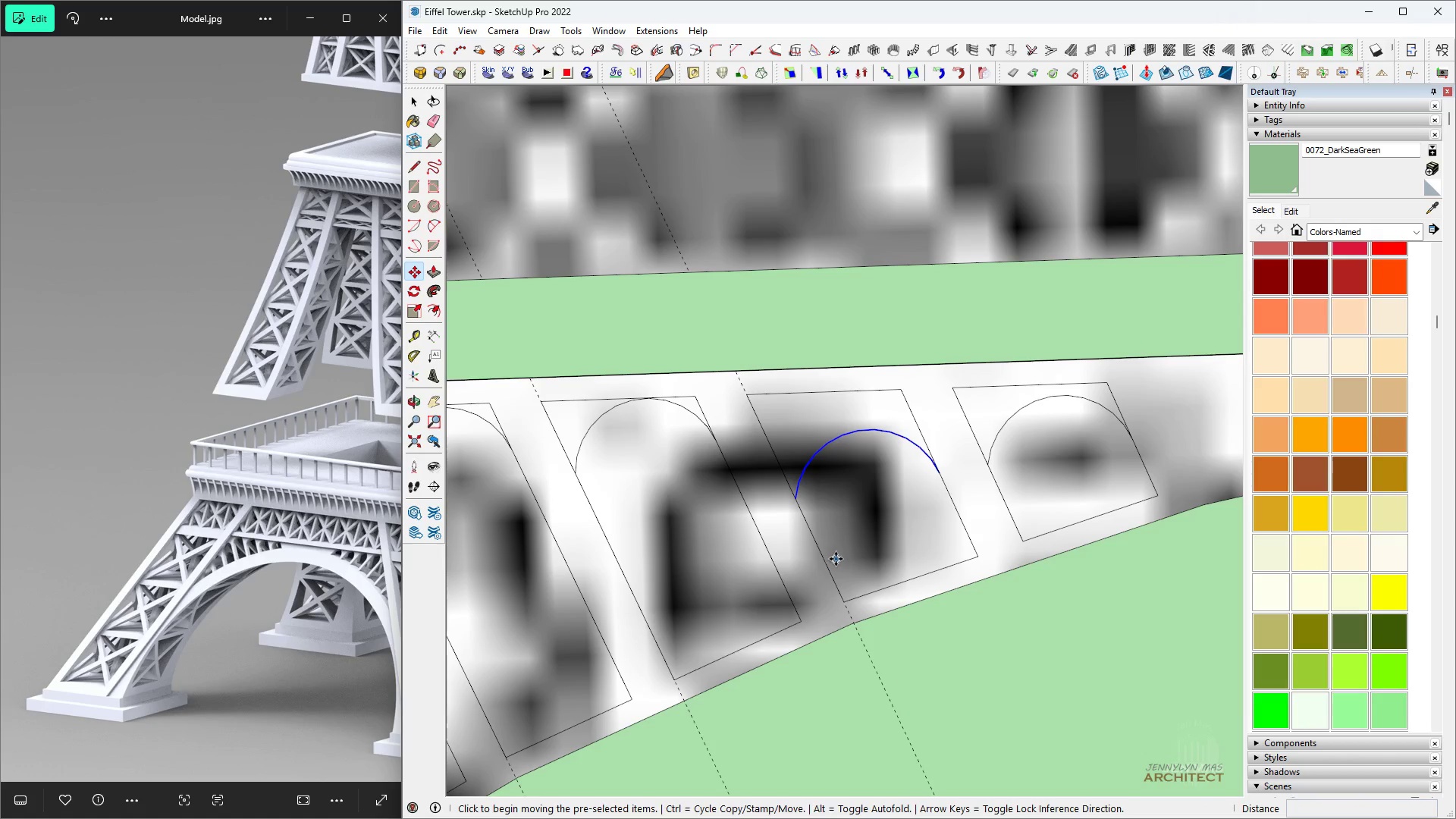 
left_click([823, 555])
 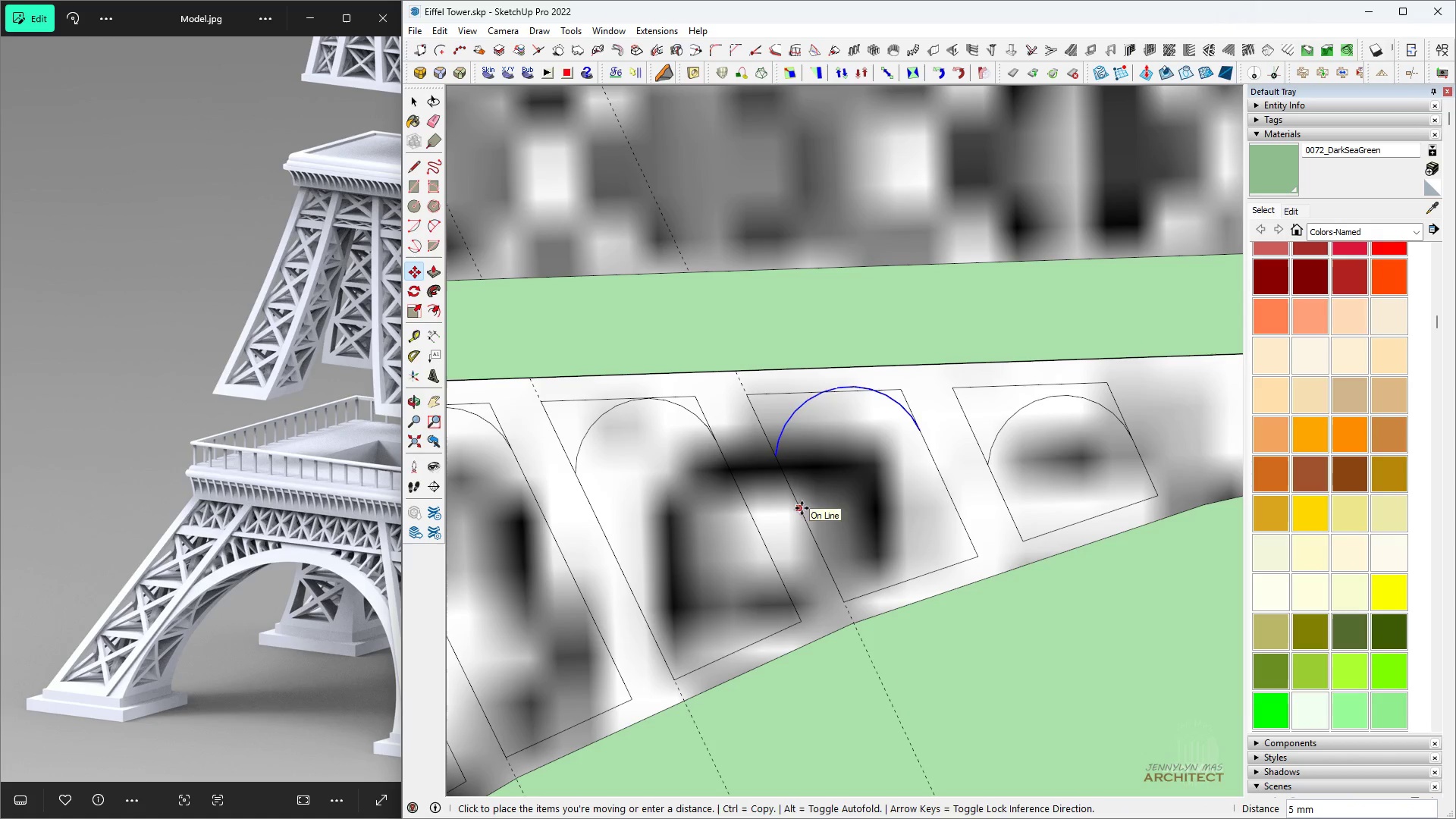 
left_click([805, 512])
 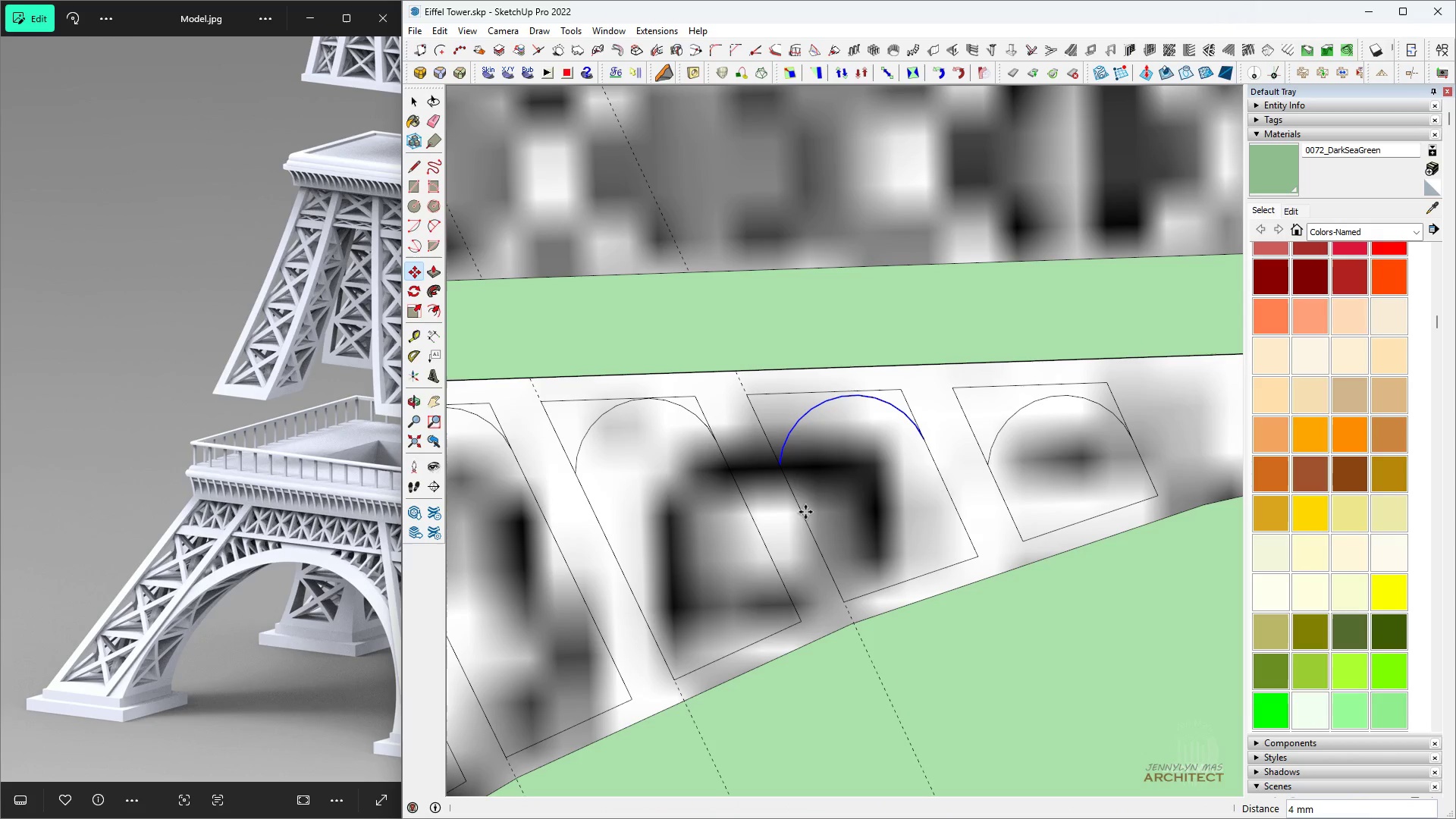 
key(H)
 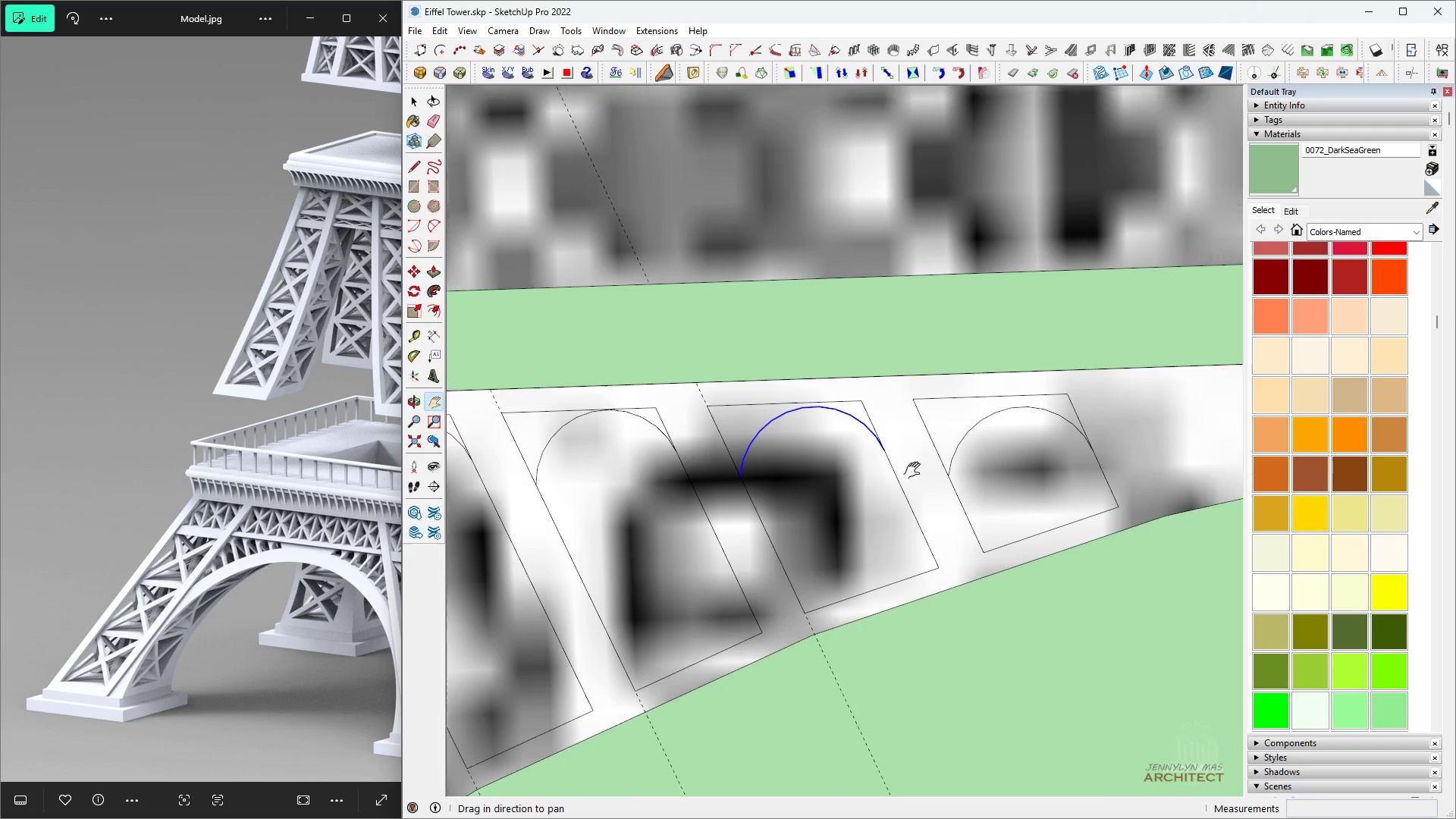 
key(Space)
 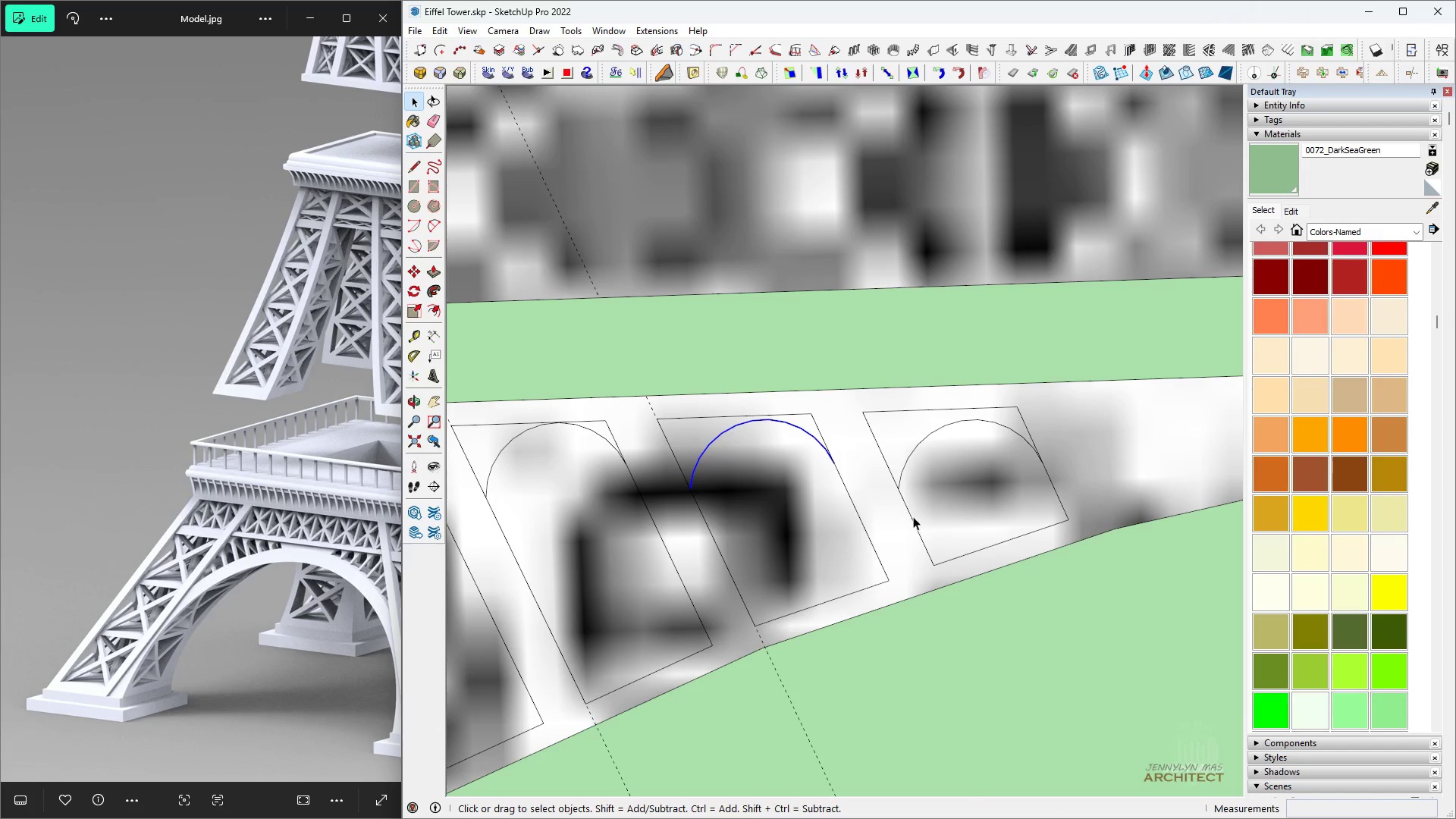 
key(T)
 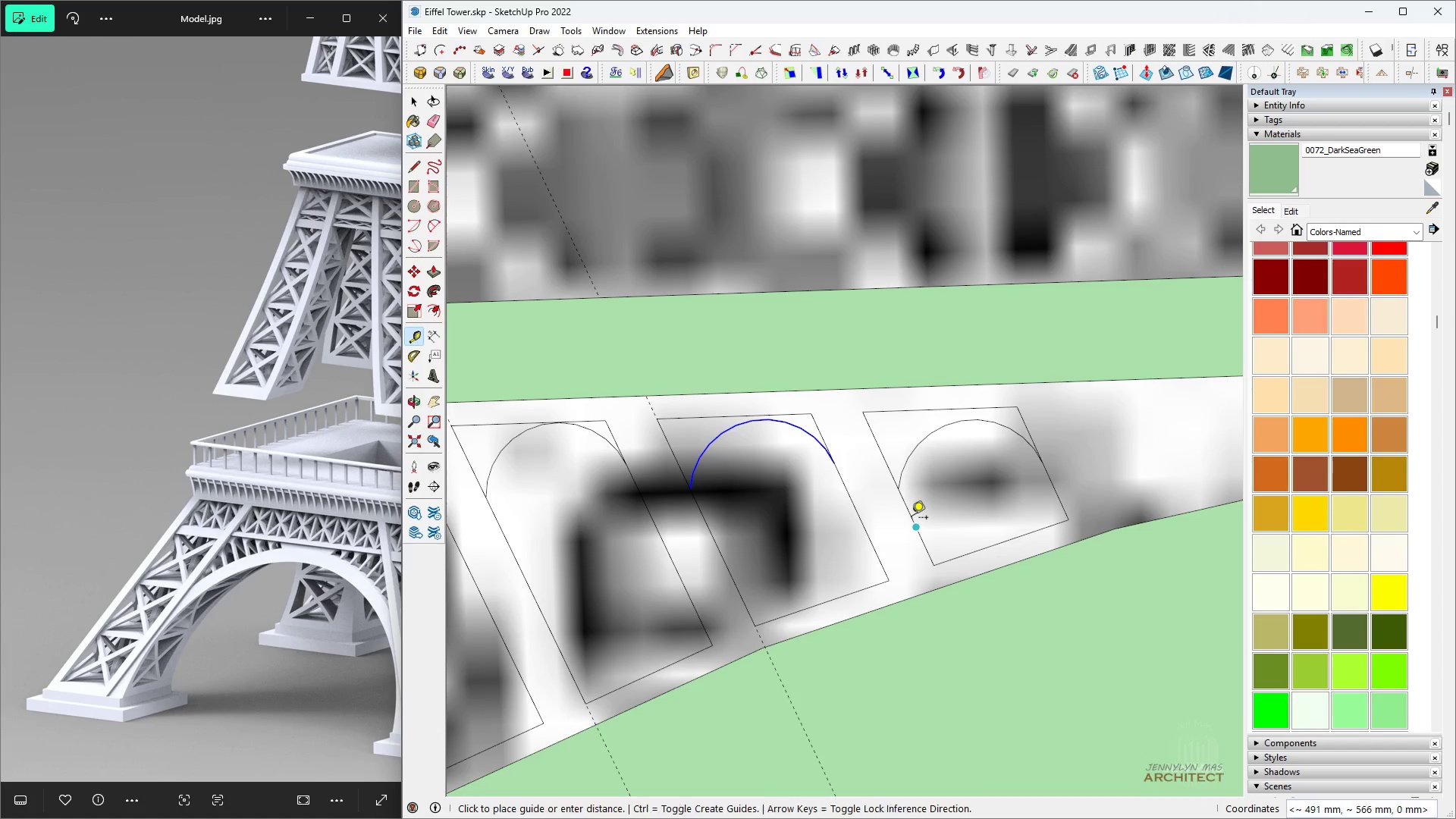 
double_click([912, 519])
 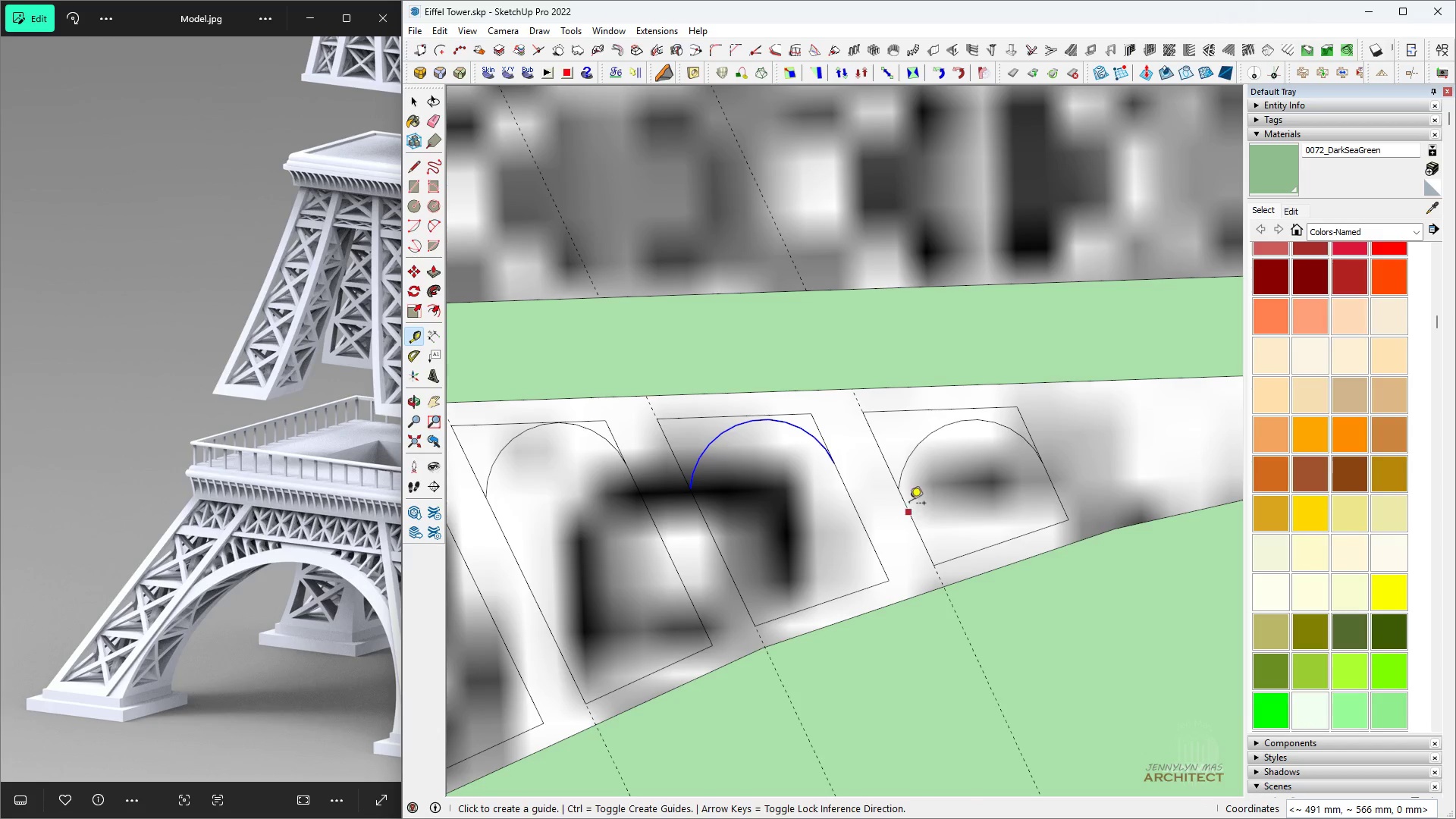 
key(Space)
 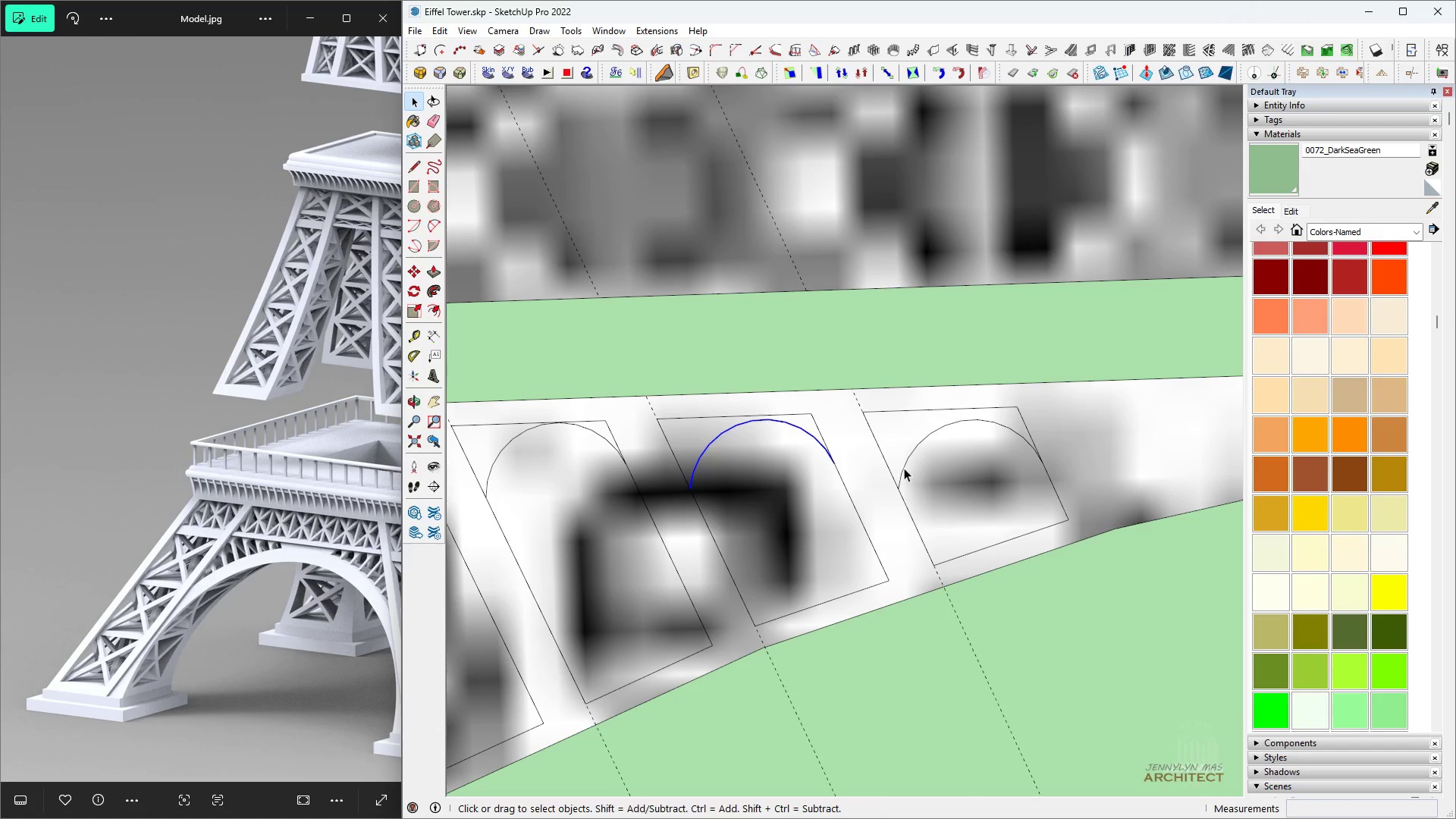 
left_click([904, 466])
 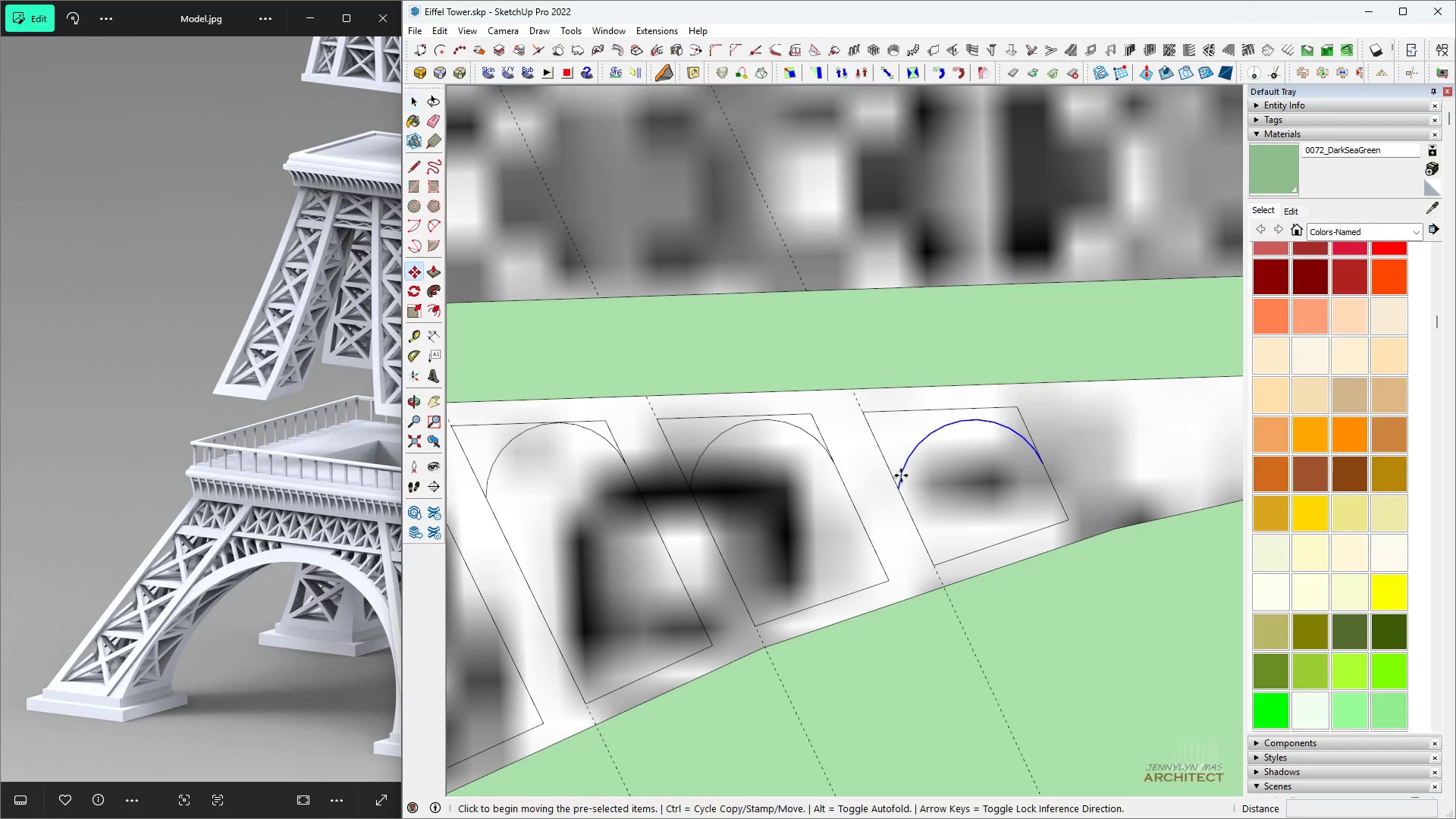 
key(M)
 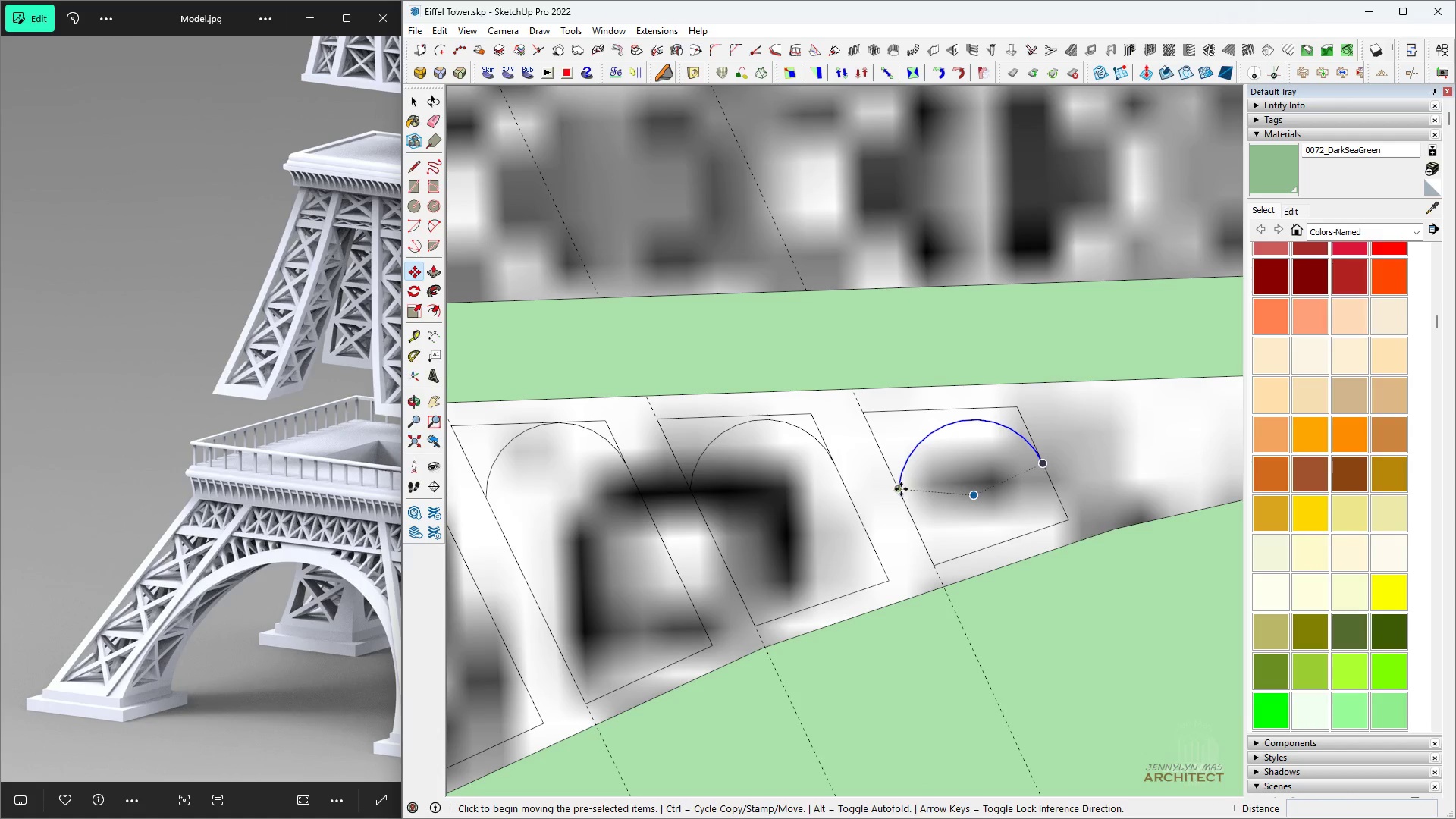 
left_click([901, 491])
 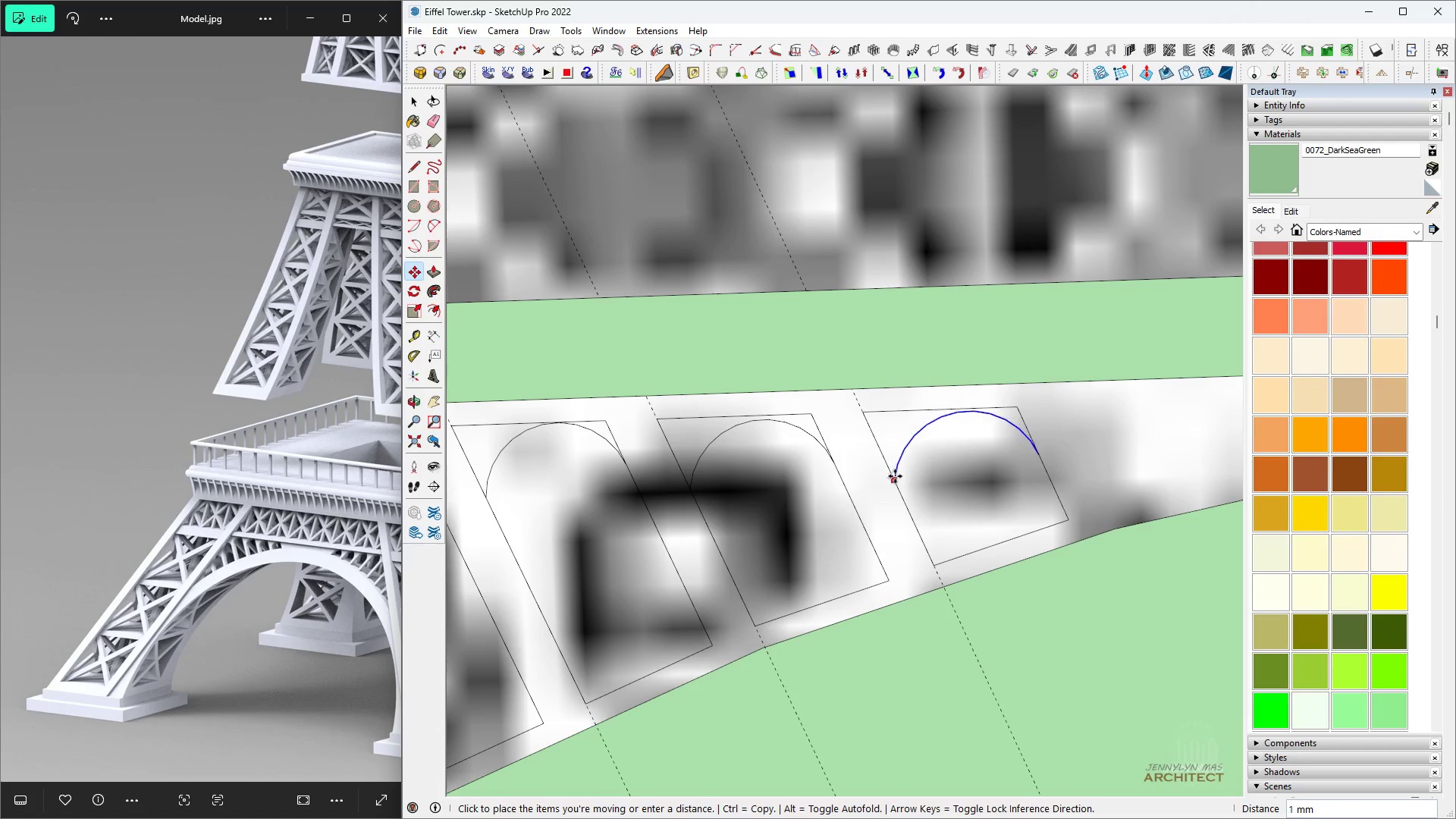 
left_click([895, 477])
 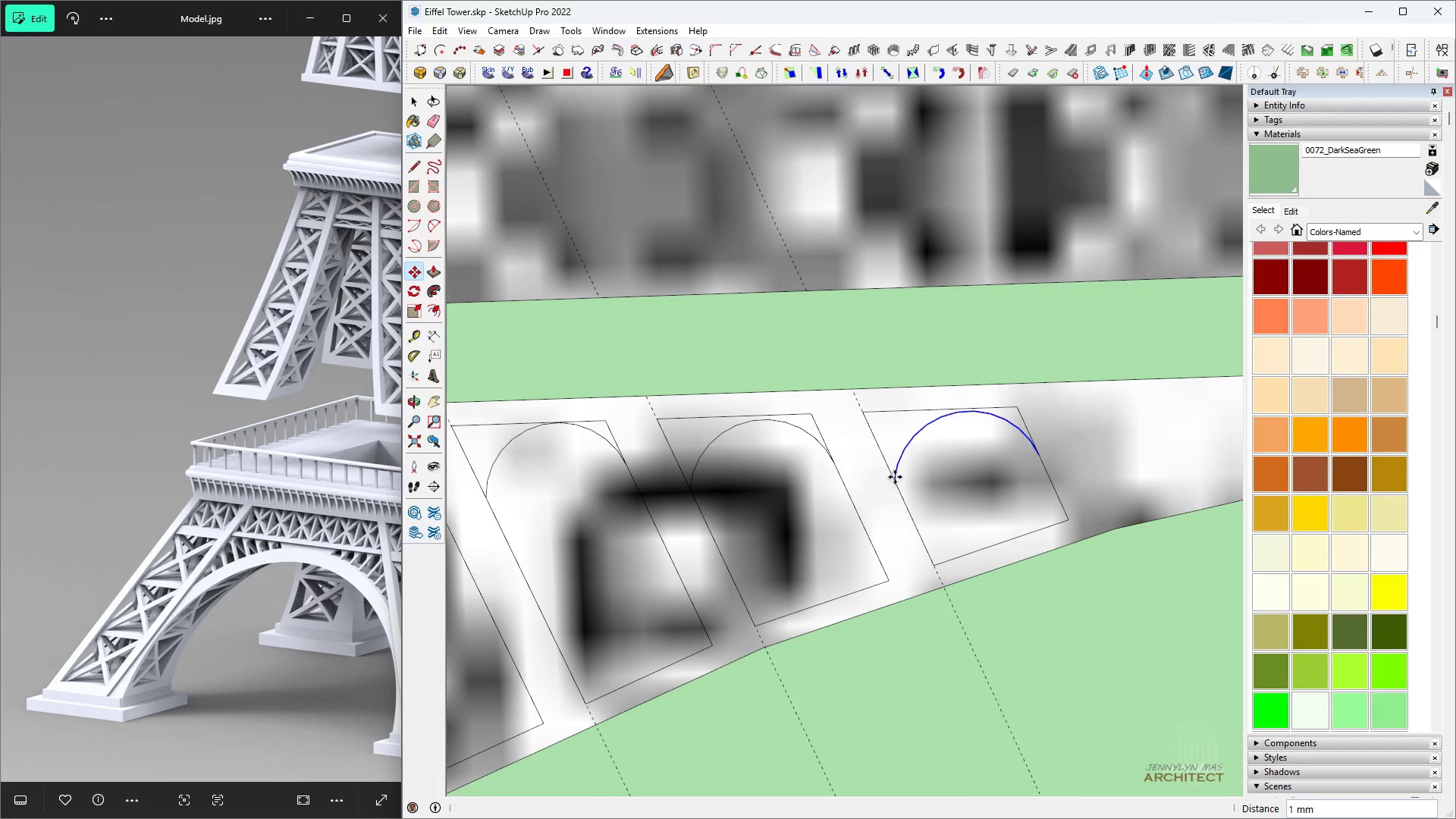 
key(Space)
 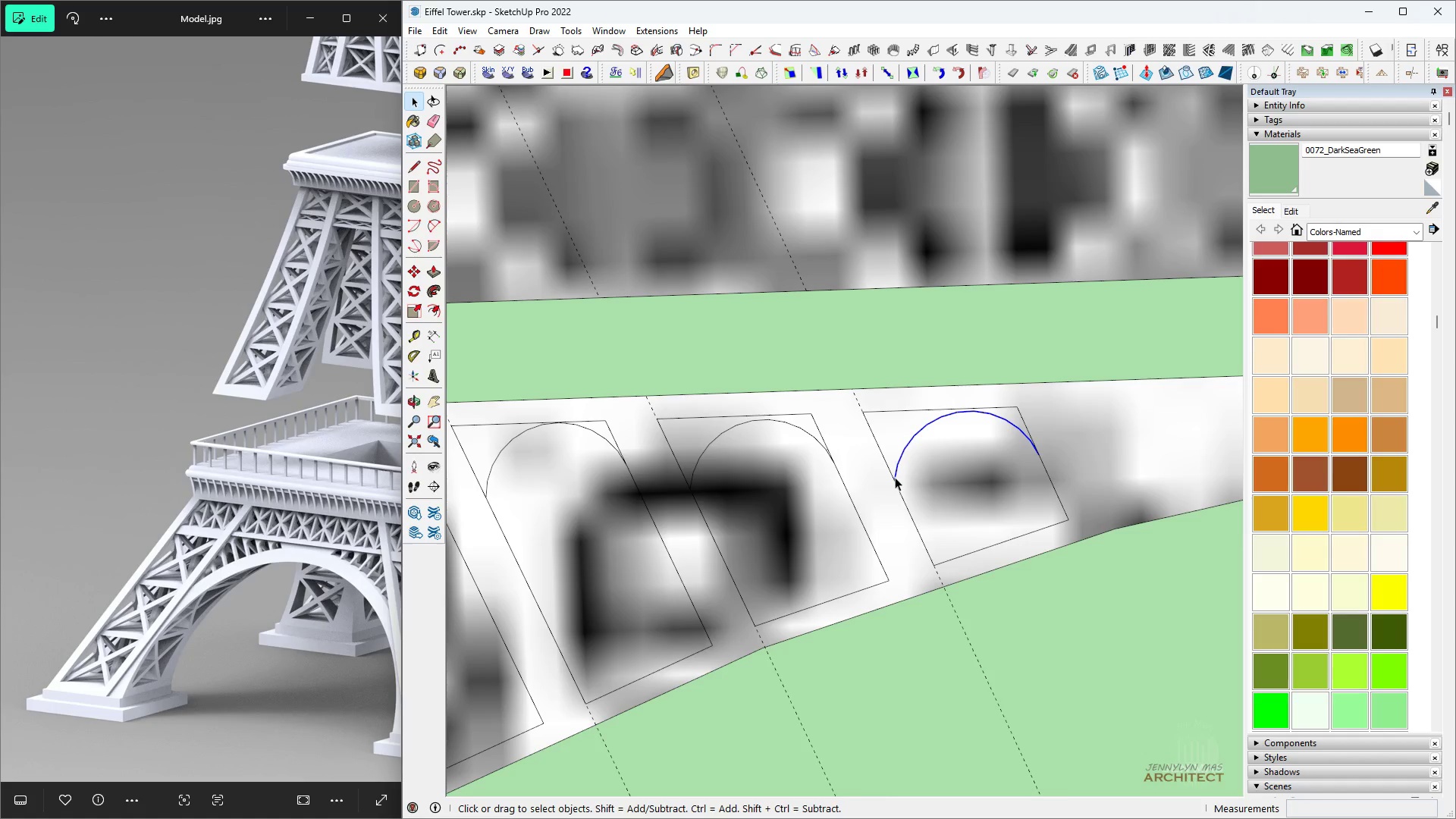 
scroll: coordinate [886, 457], scroll_direction: down, amount: 1.0
 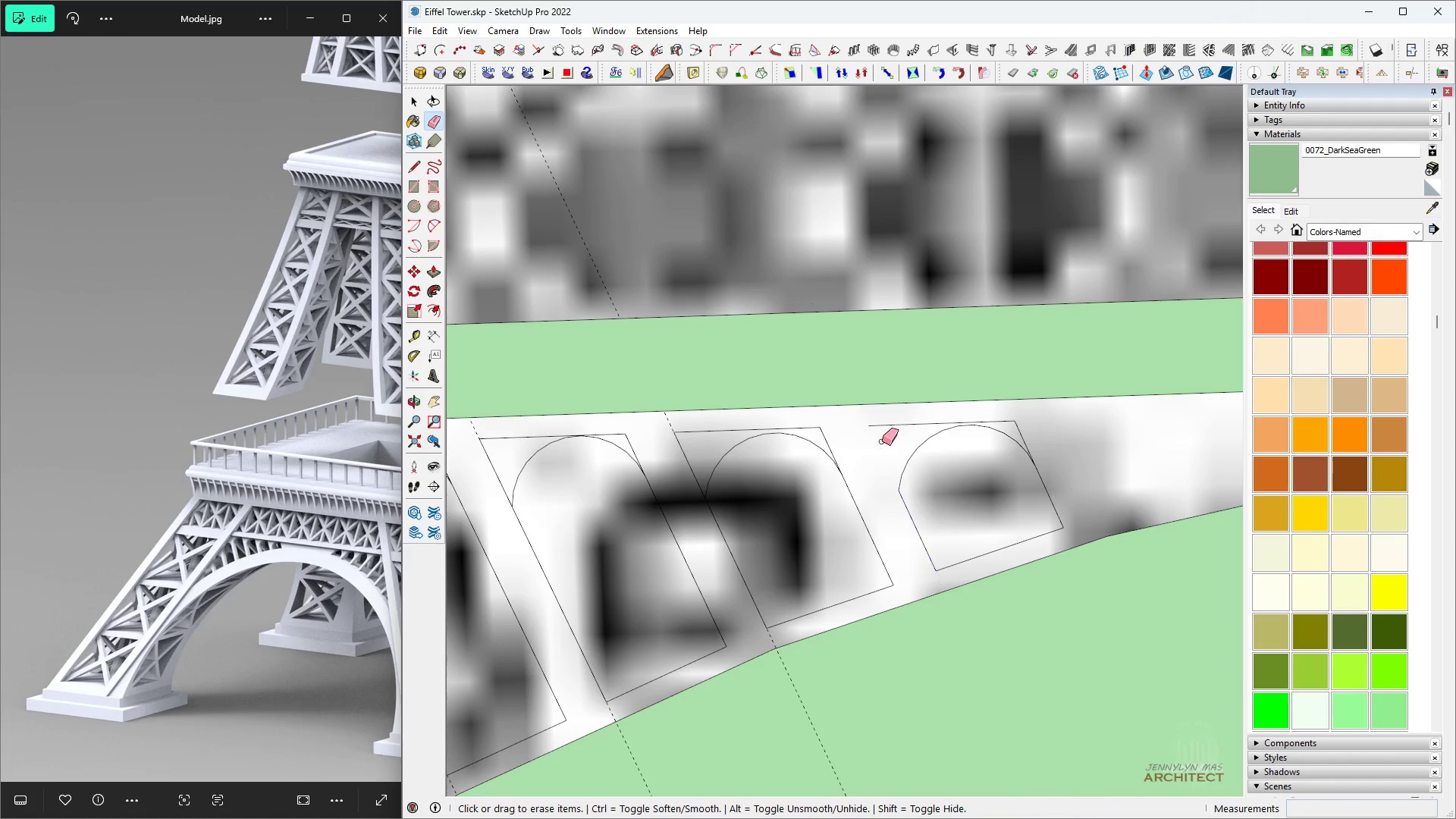 
key(E)
 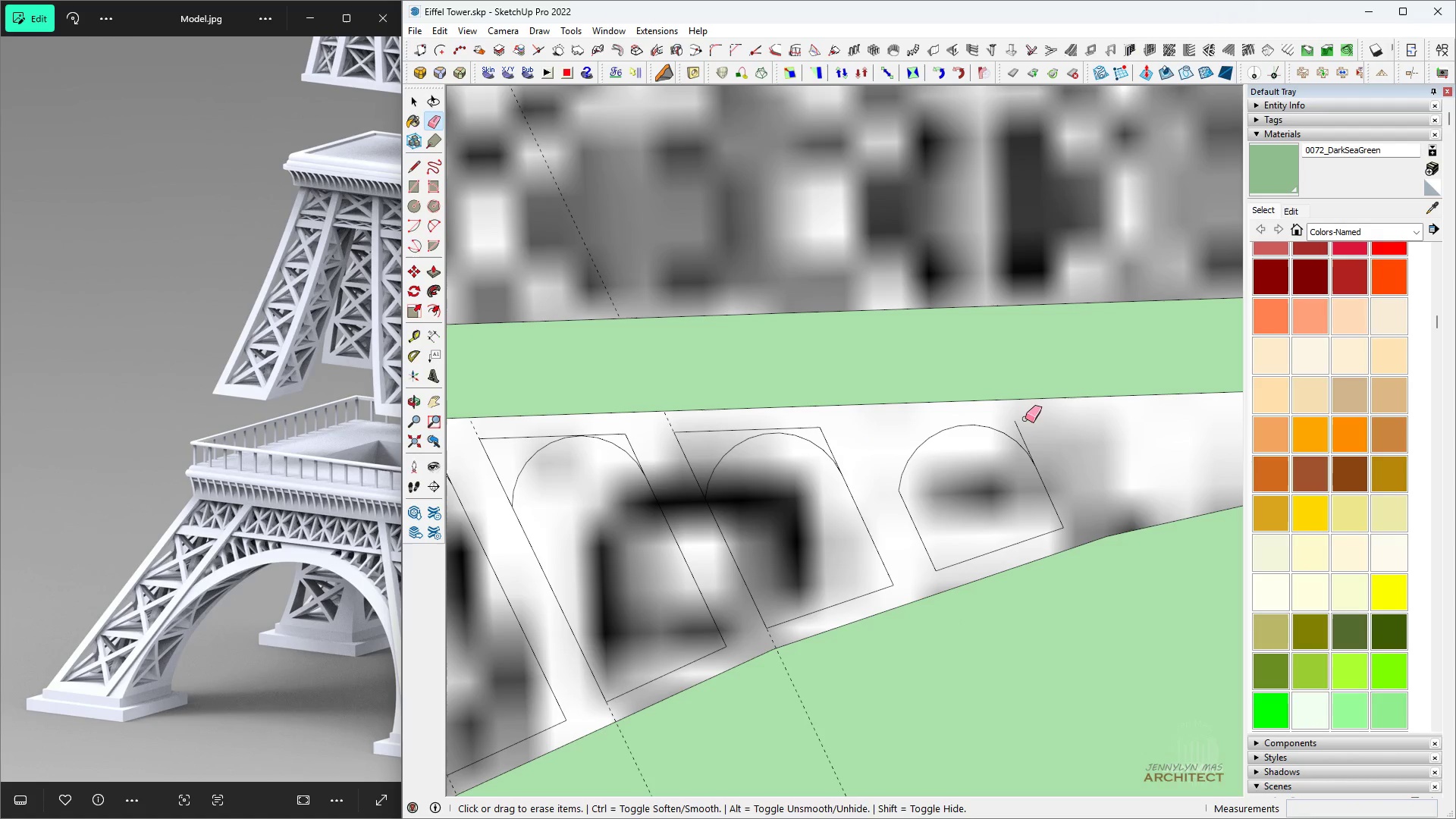 
scroll: coordinate [1018, 424], scroll_direction: down, amount: 5.0
 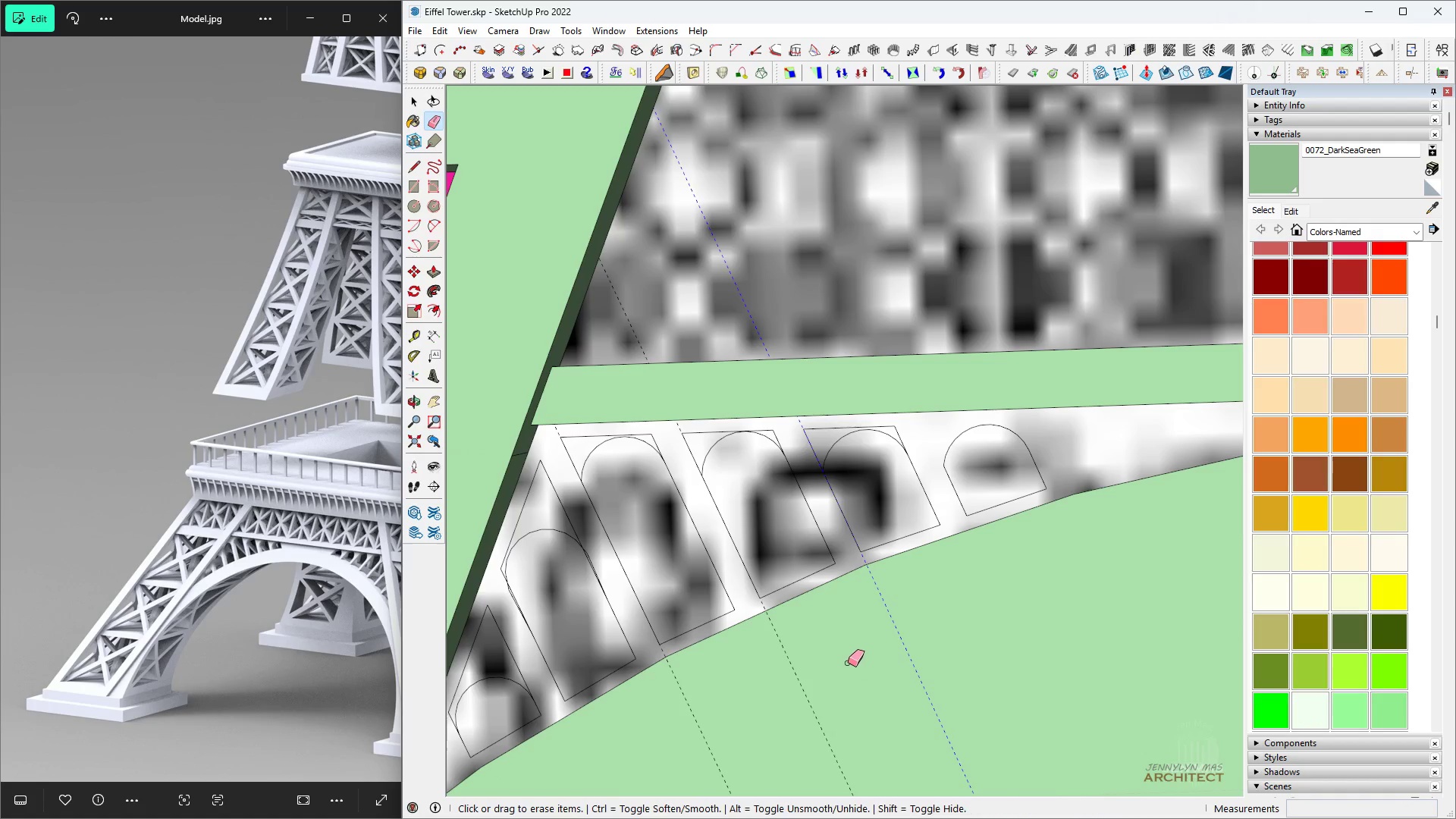 
scroll: coordinate [956, 246], scroll_direction: up, amount: 7.0
 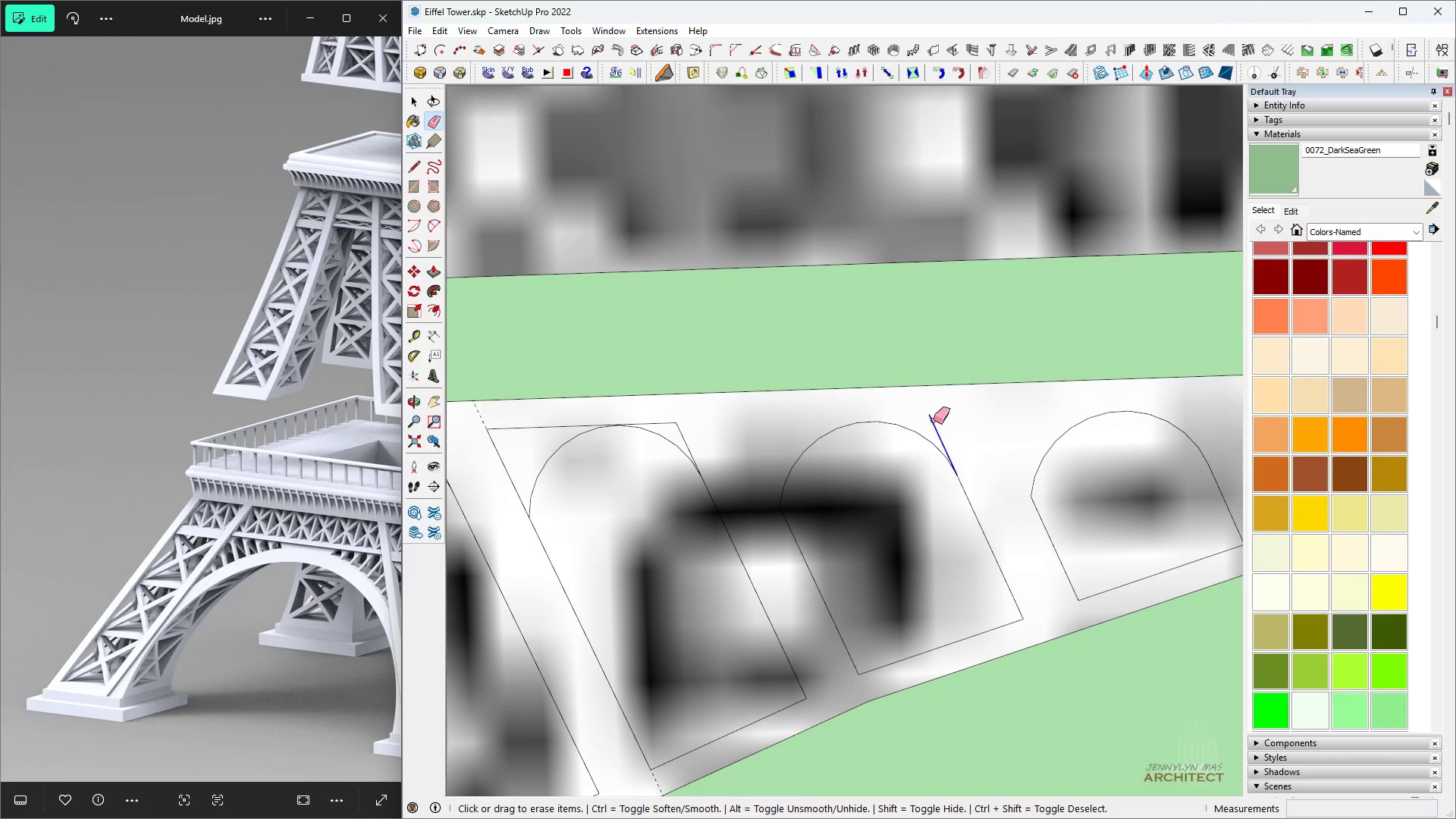 
scroll: coordinate [929, 422], scroll_direction: down, amount: 5.0
 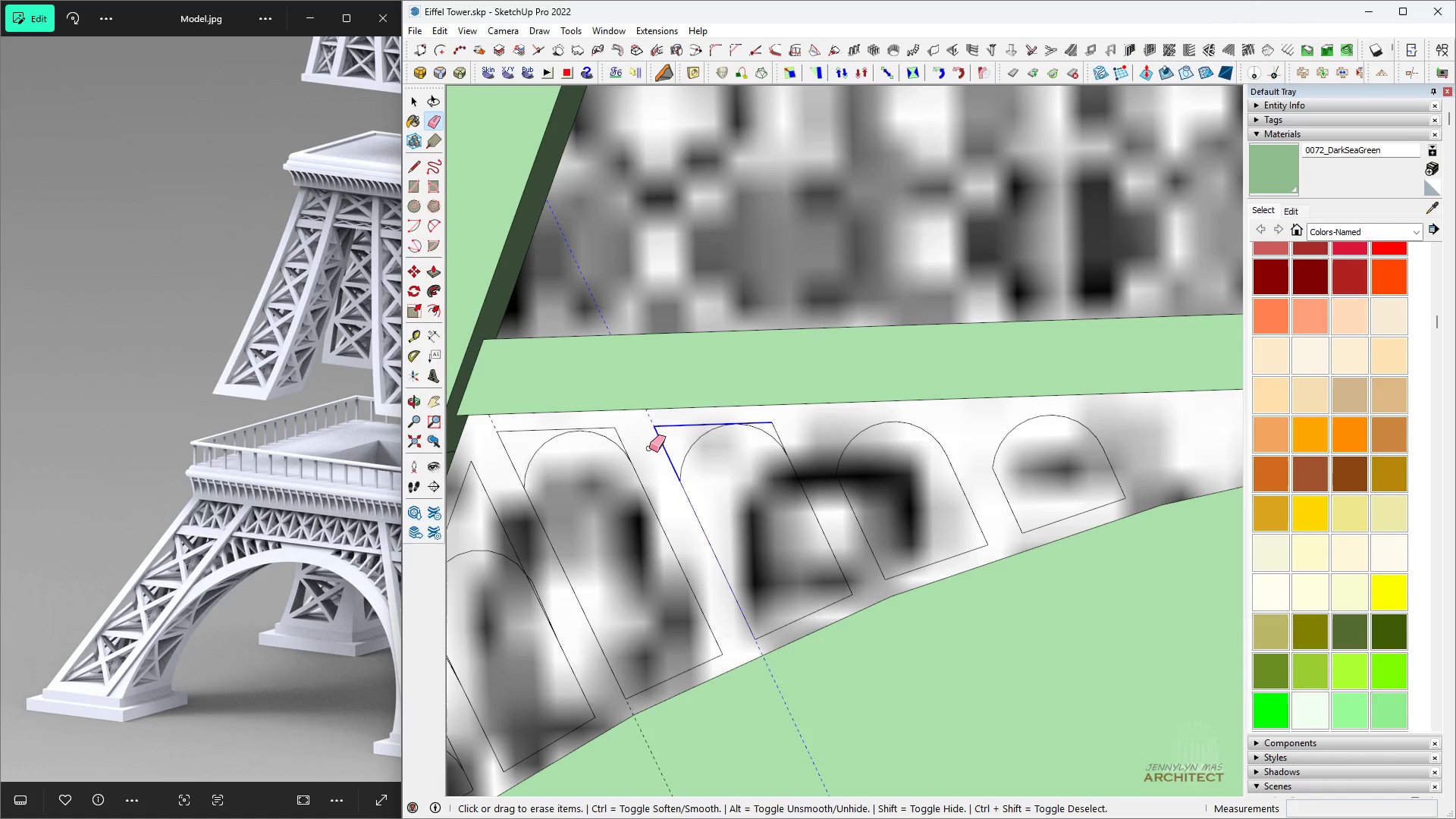 
scroll: coordinate [770, 422], scroll_direction: up, amount: 4.0
 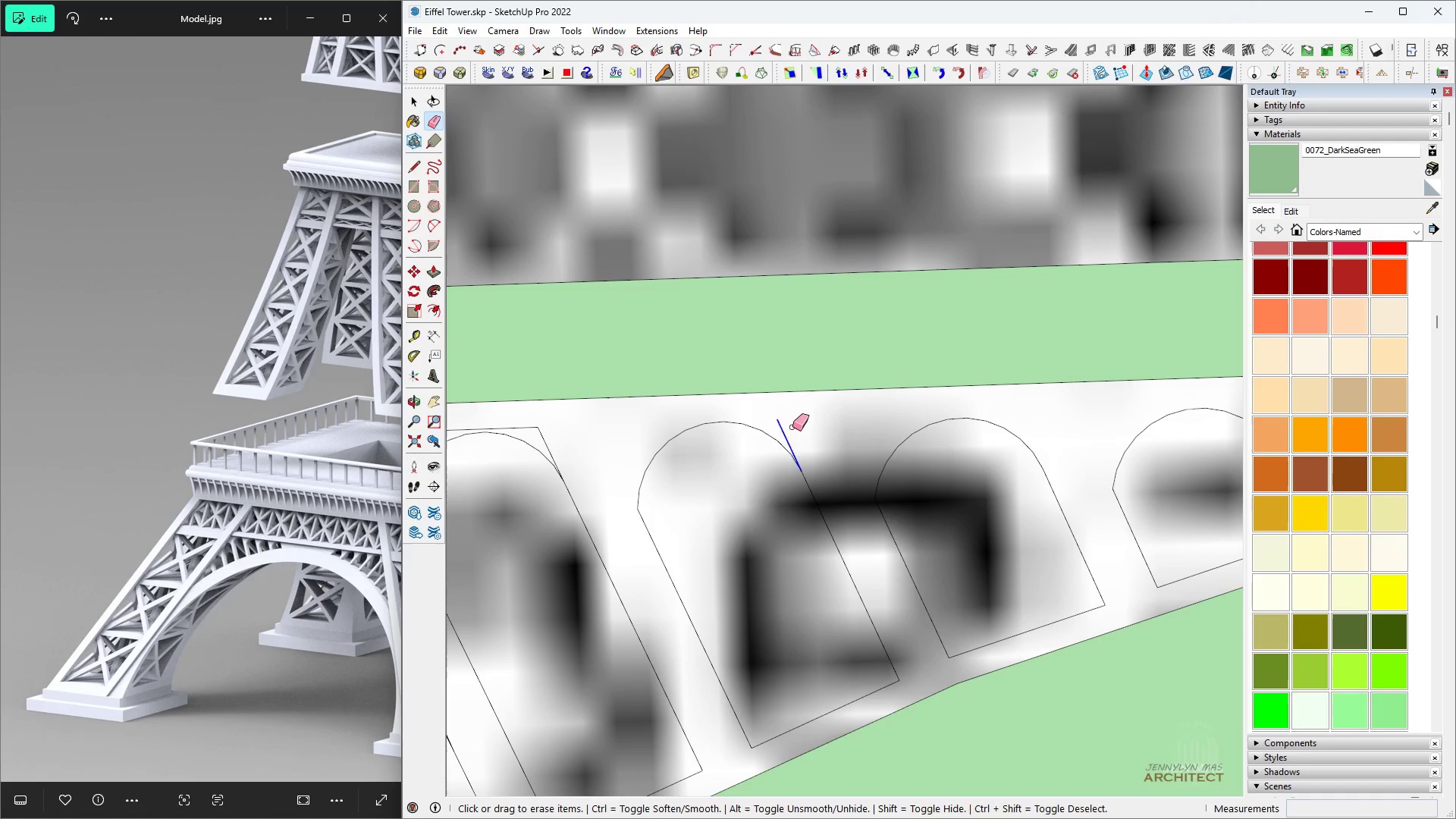 
scroll: coordinate [846, 402], scroll_direction: down, amount: 6.0
 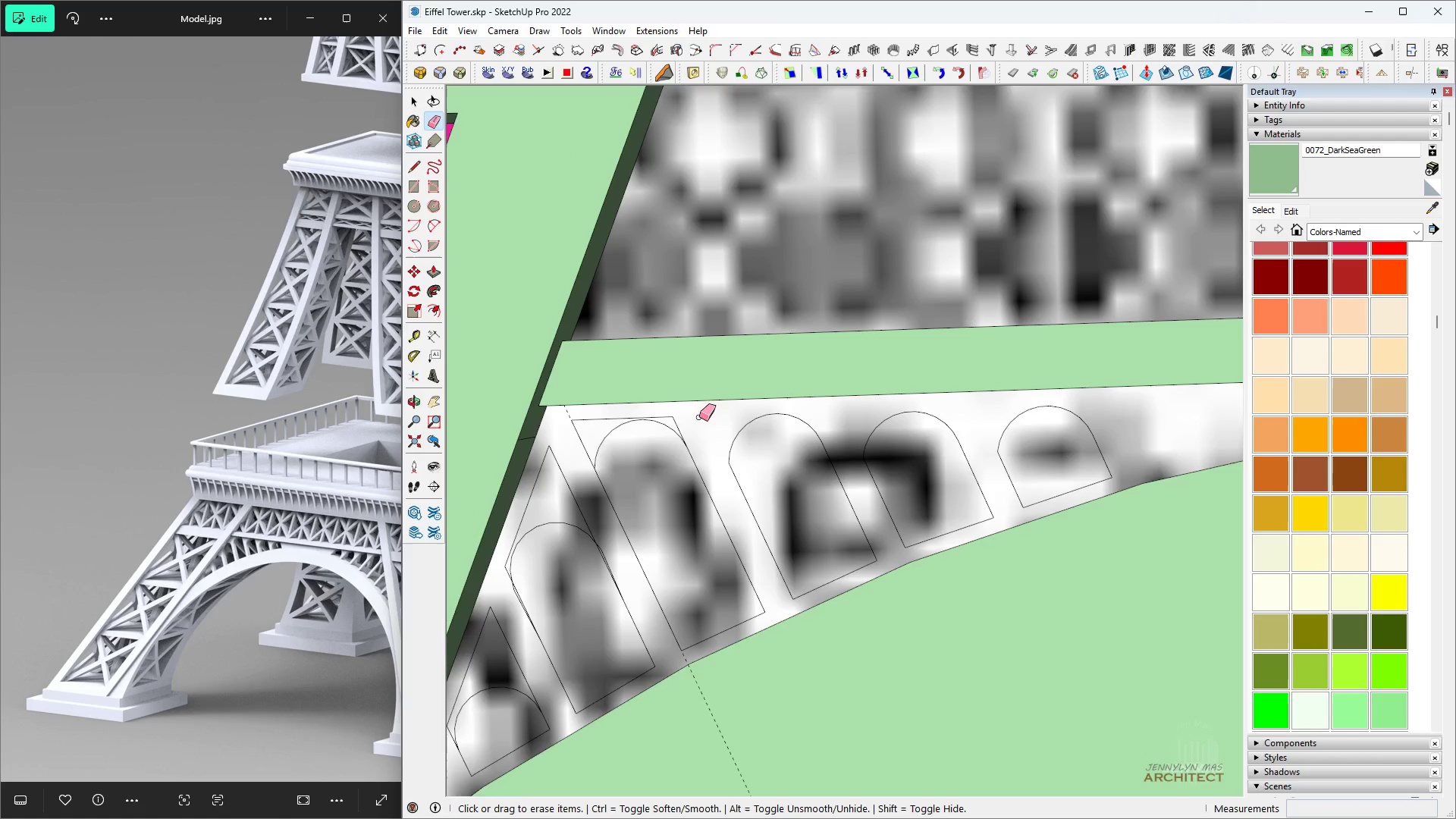 
scroll: coordinate [693, 418], scroll_direction: up, amount: 1.0
 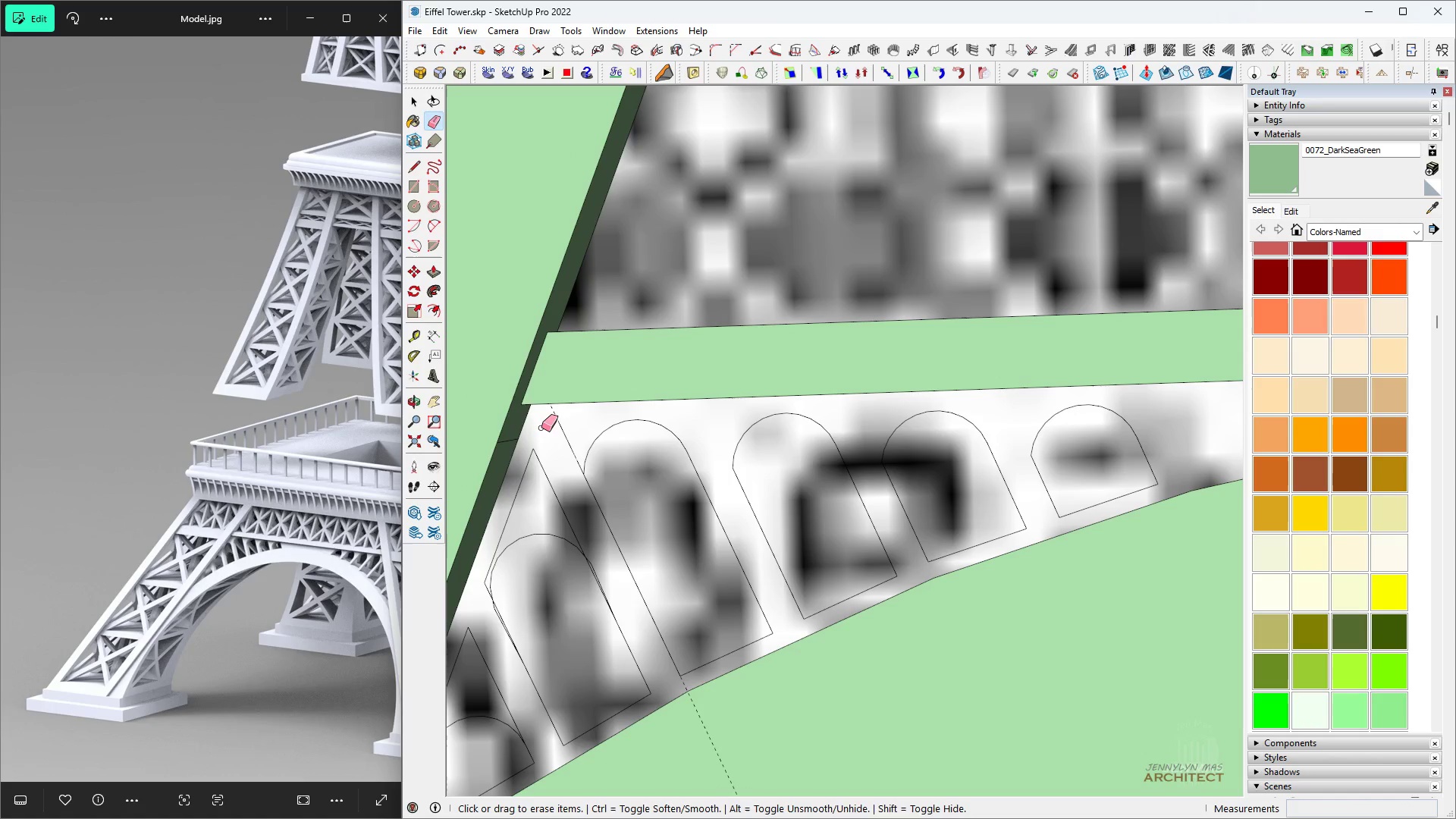 
scroll: coordinate [680, 425], scroll_direction: down, amount: 1.0
 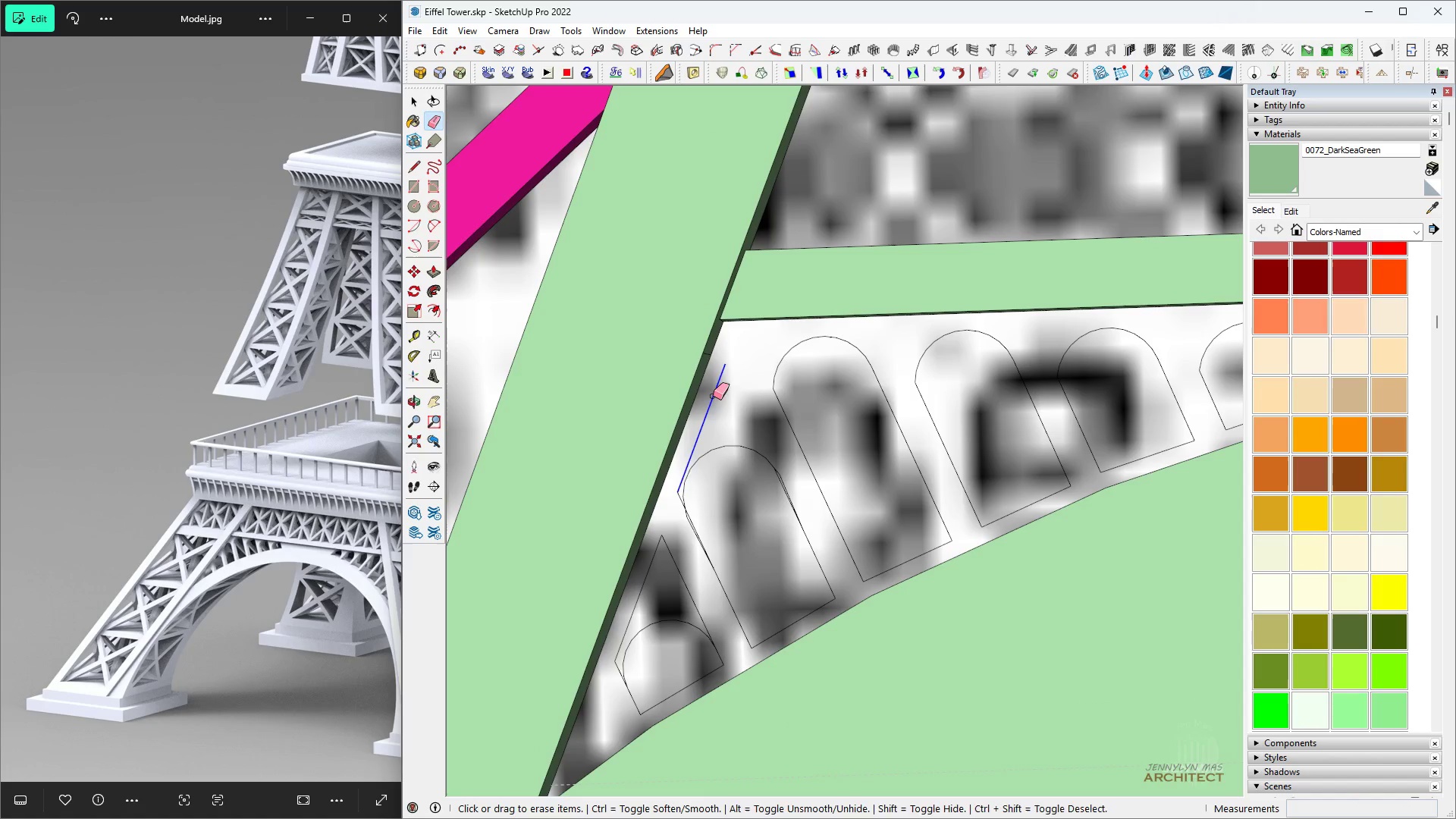 
scroll: coordinate [689, 563], scroll_direction: up, amount: 11.0
 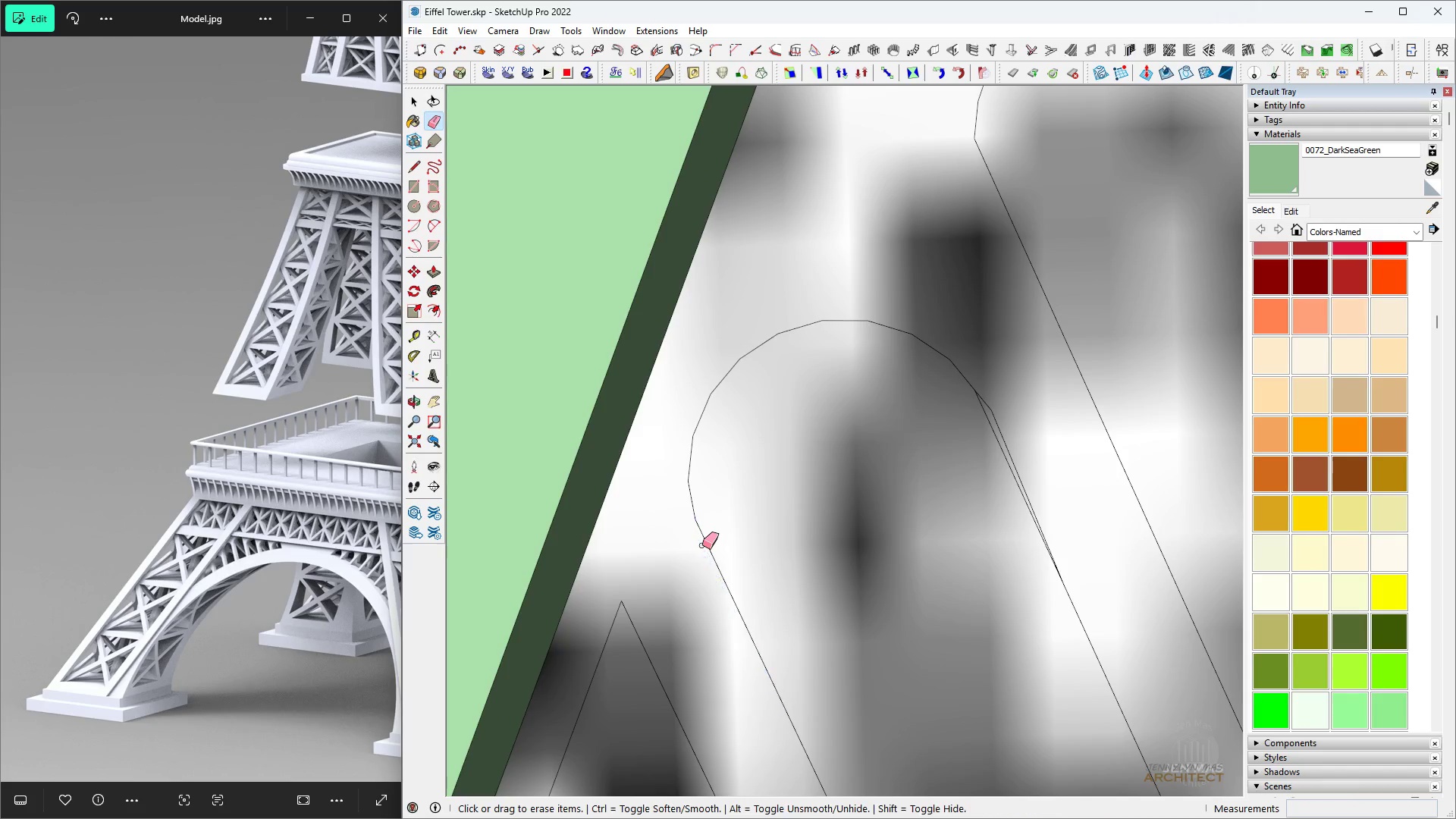 
scroll: coordinate [921, 354], scroll_direction: down, amount: 4.0
 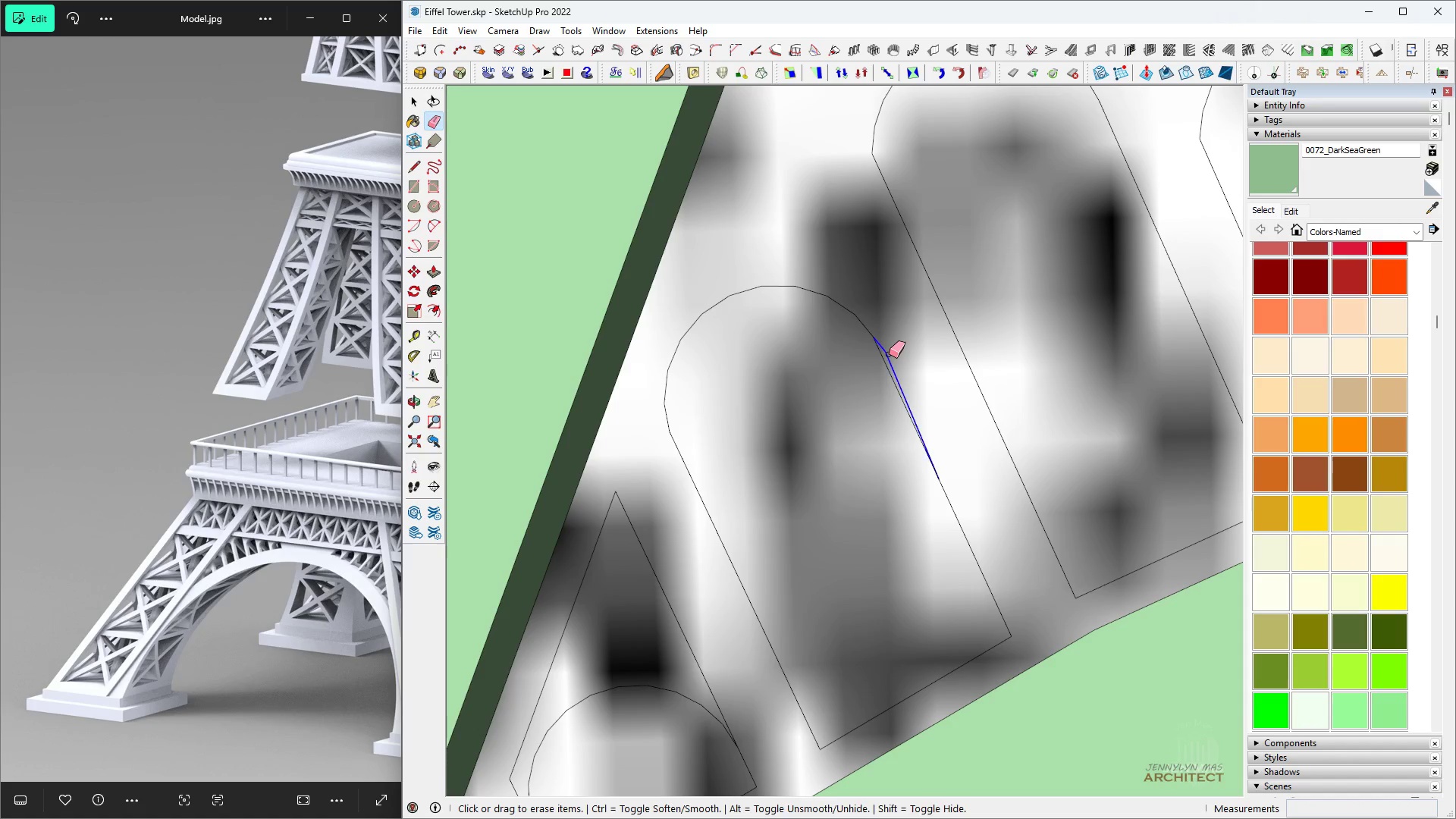 
left_click([889, 354])
 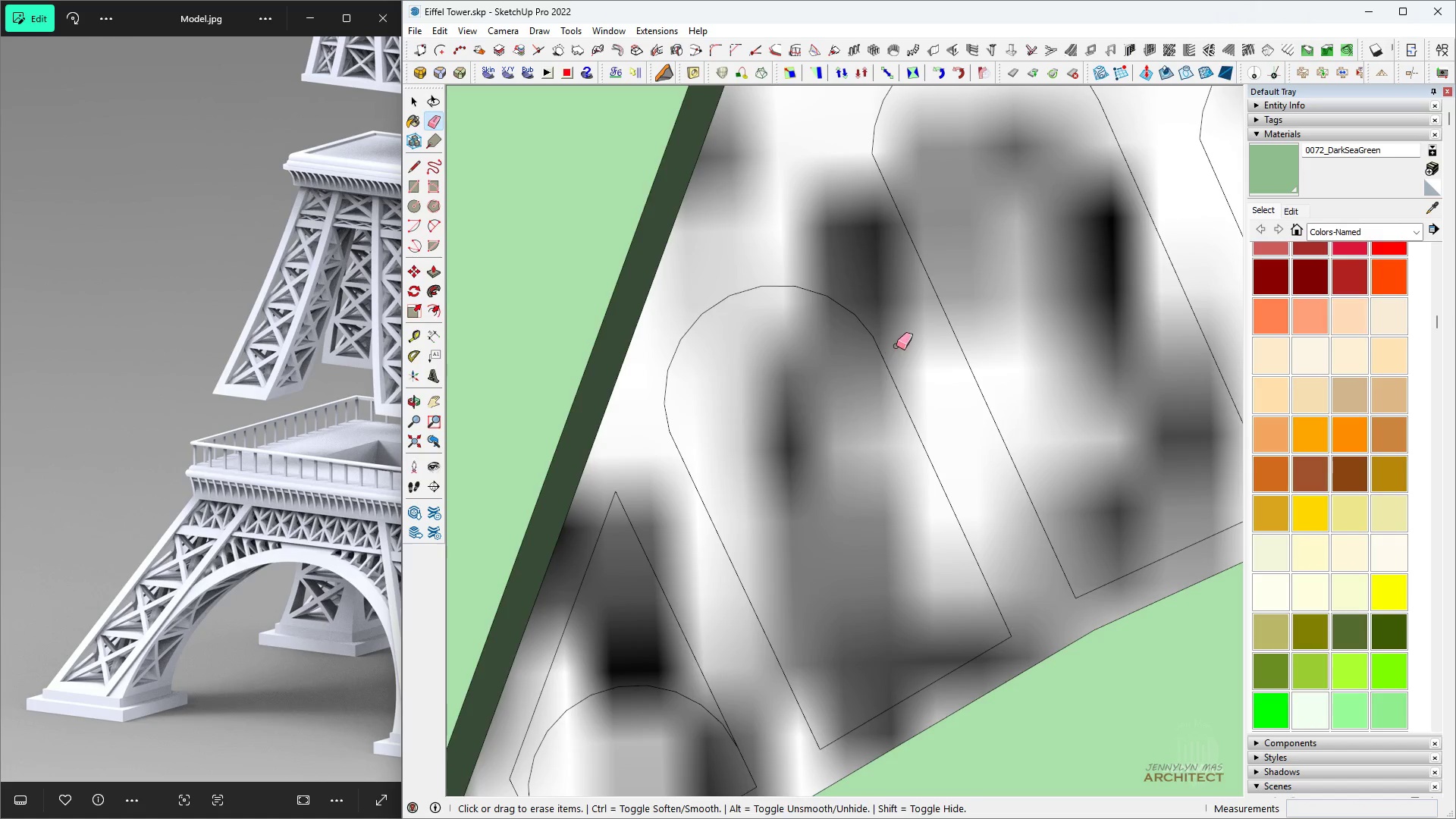 
scroll: coordinate [703, 512], scroll_direction: down, amount: 2.0
 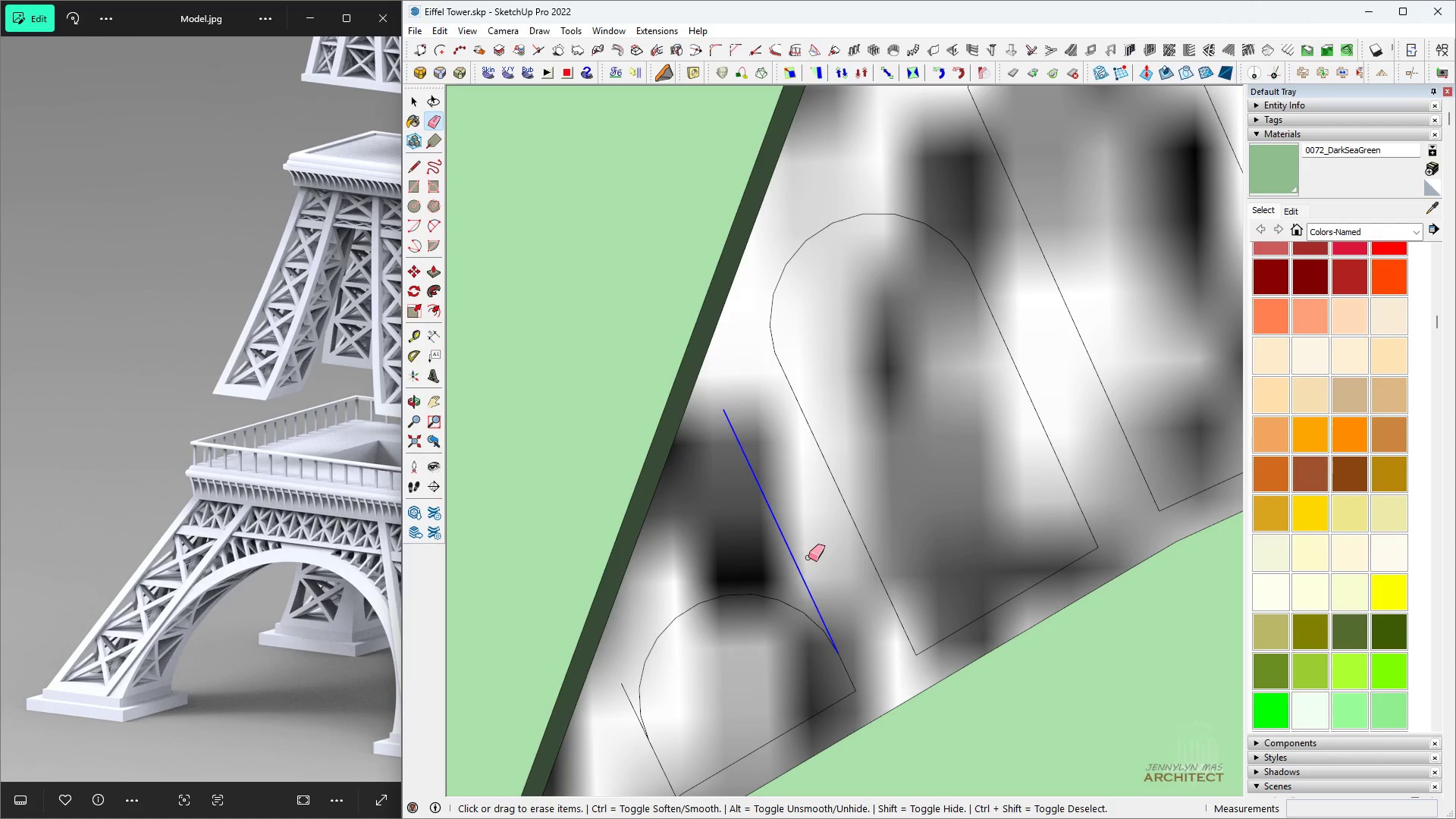 
scroll: coordinate [602, 682], scroll_direction: up, amount: 2.0
 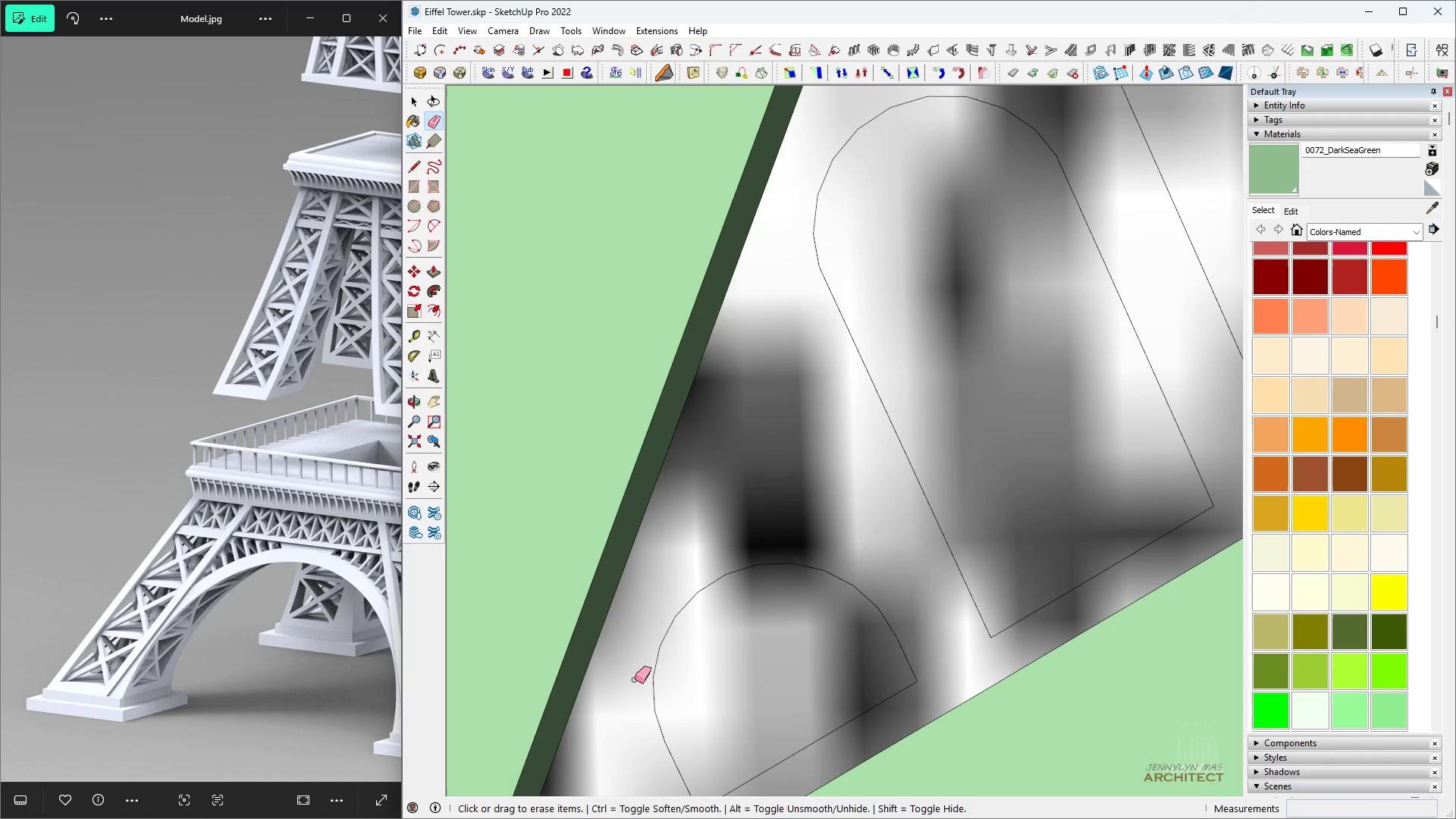 
scroll: coordinate [741, 570], scroll_direction: down, amount: 15.0
 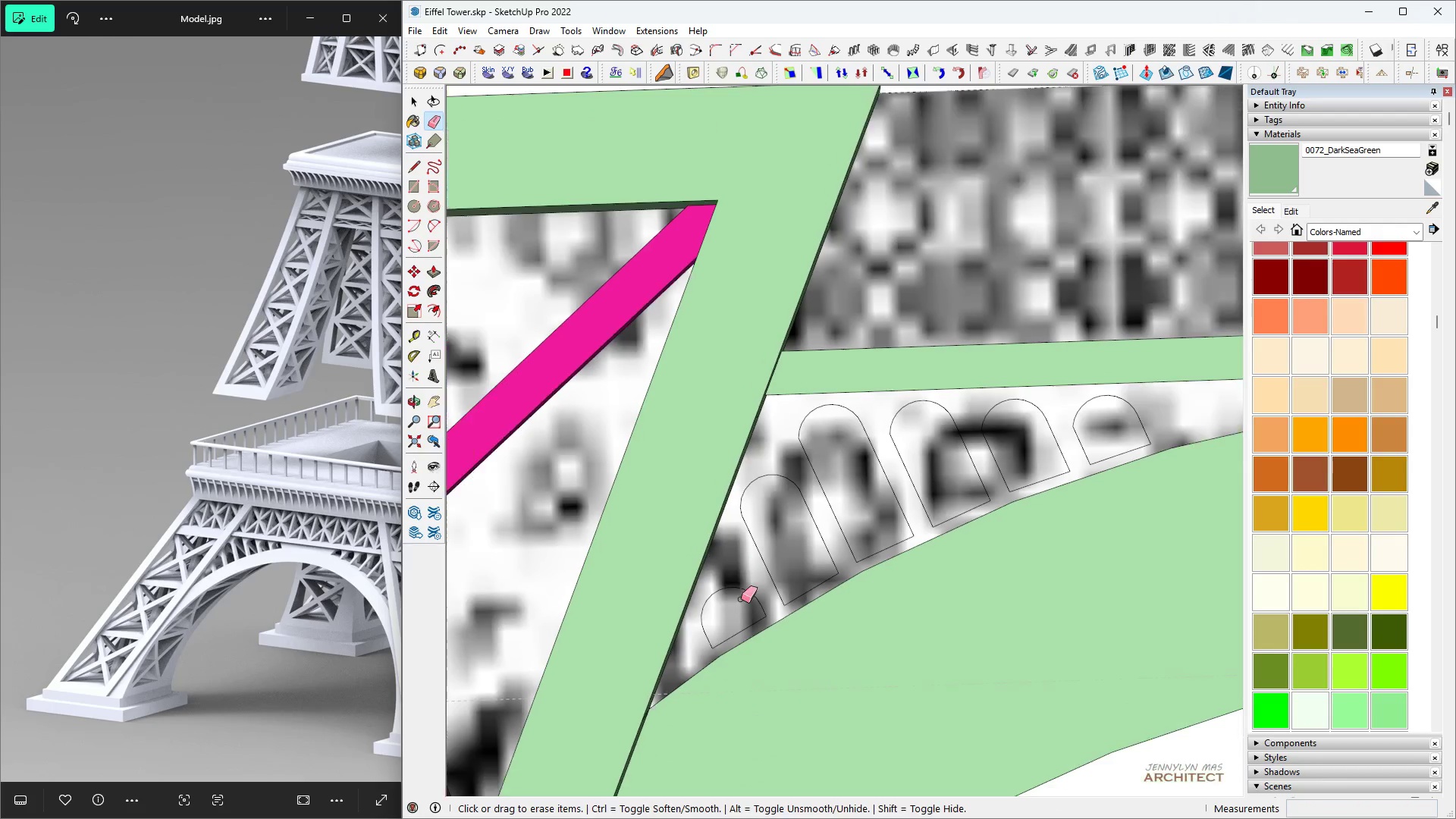 
key(Space)
 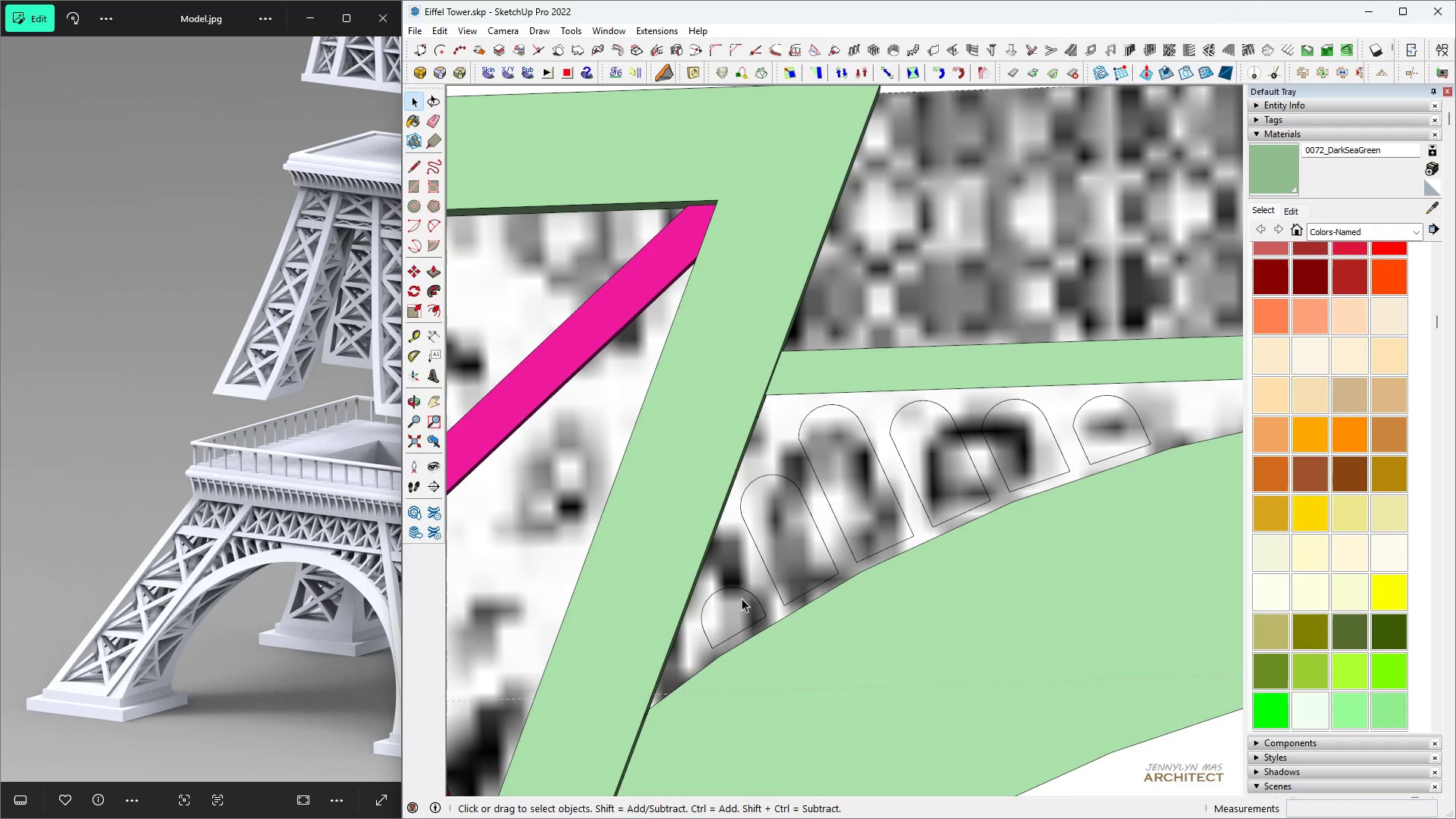 
left_click([742, 598])
 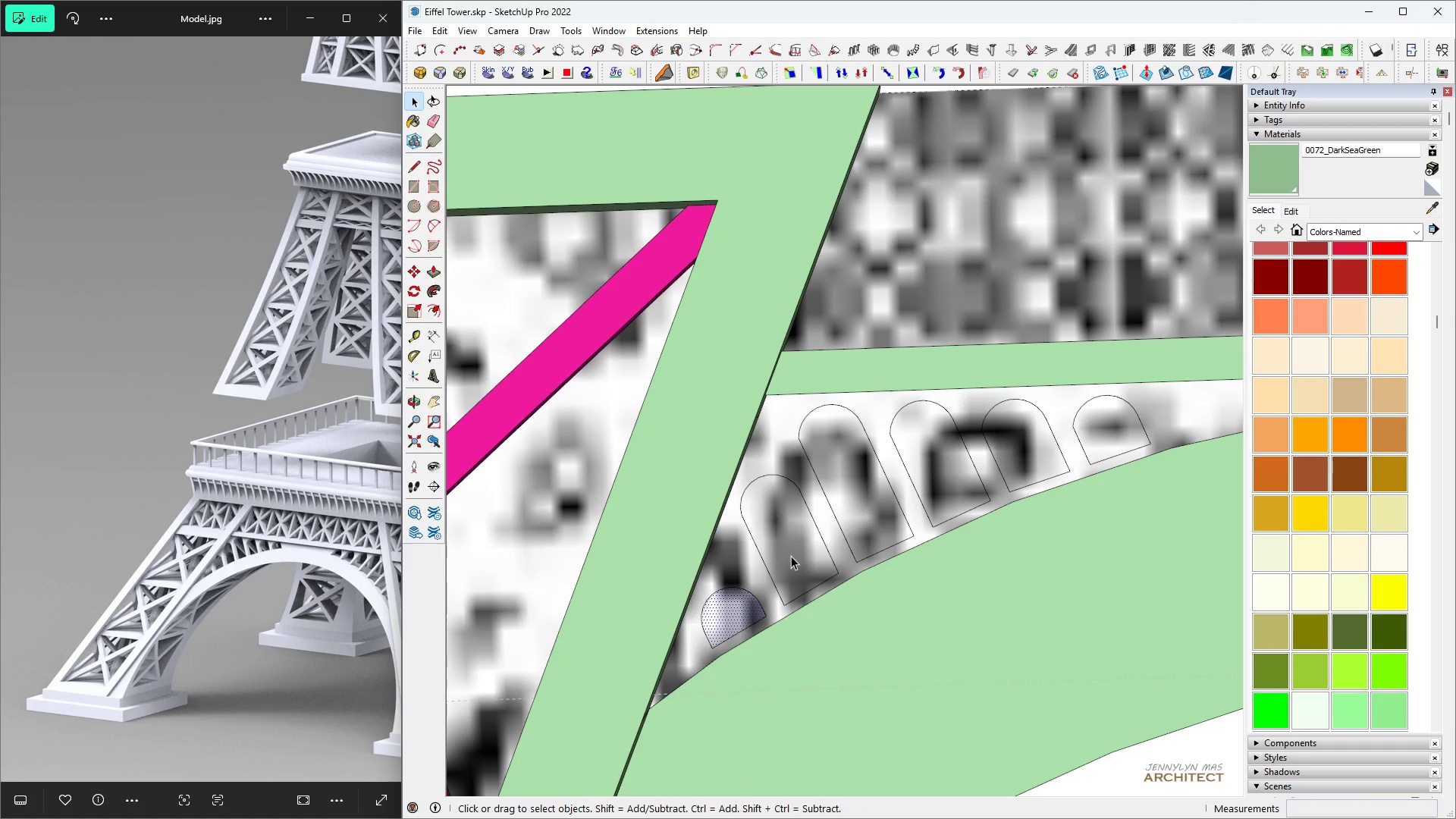 
hold_key(key=ControlLeft, duration=1.54)
double_click([789, 554])
 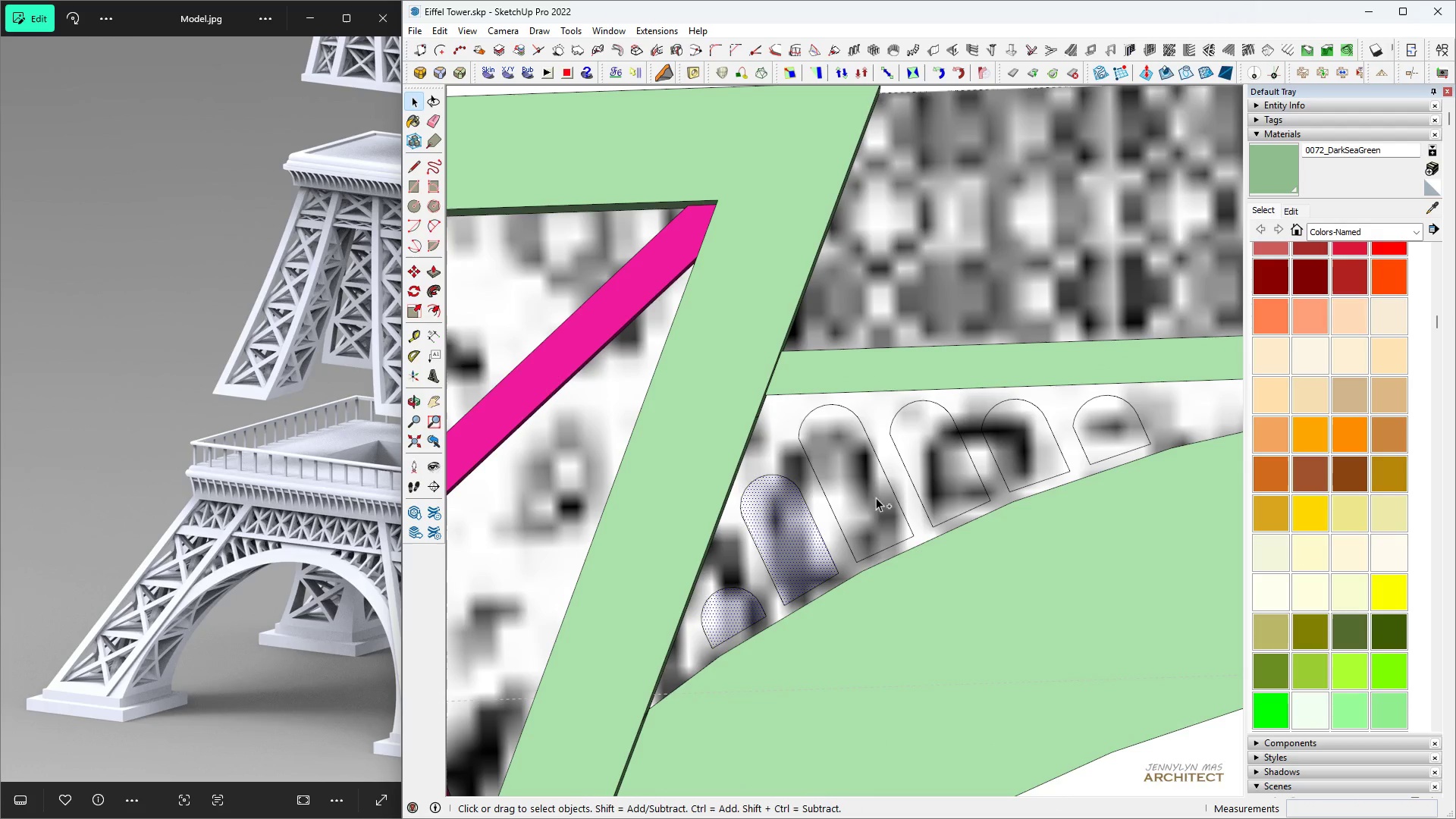 
left_click([871, 504])
 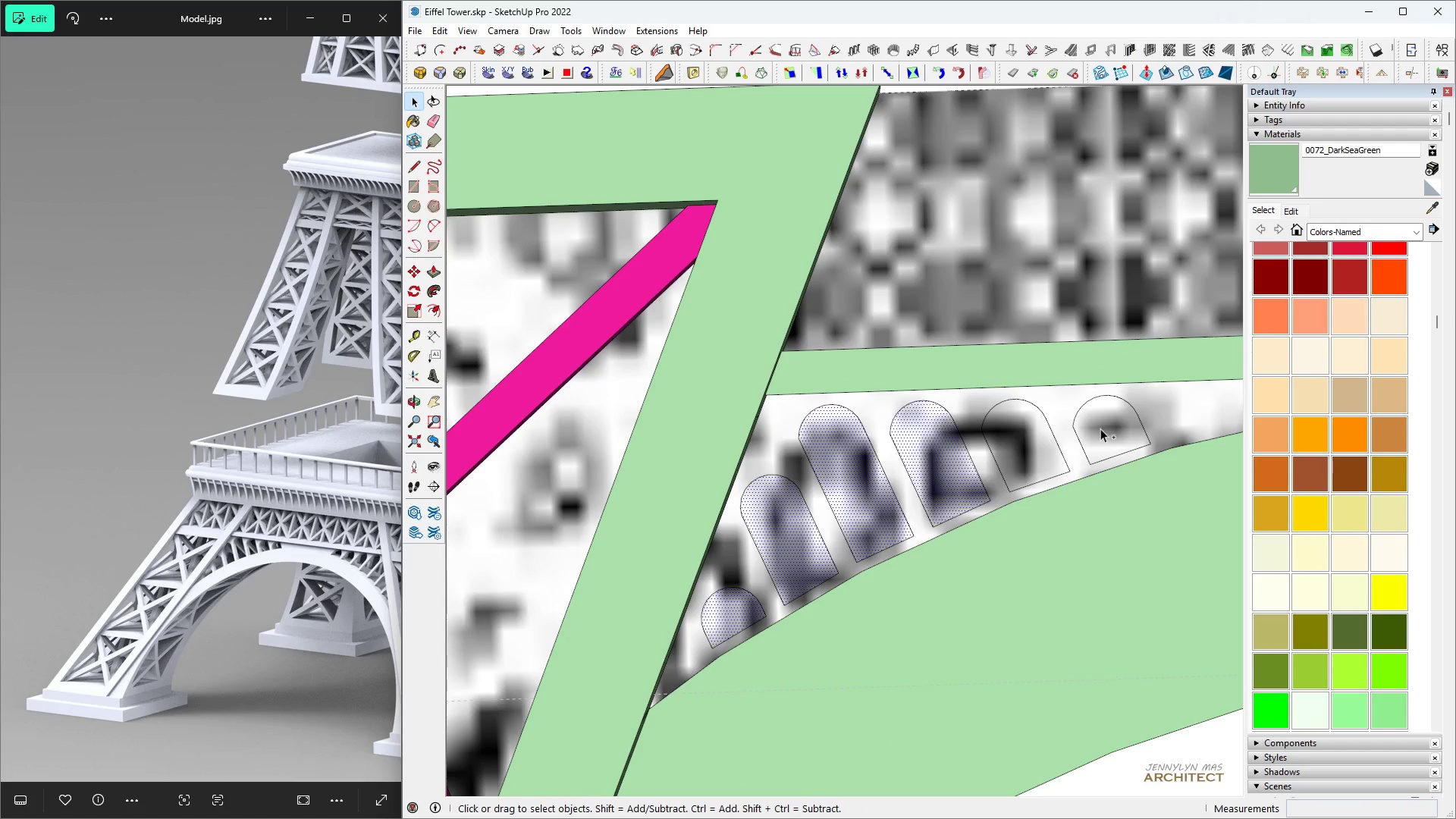 
hold_key(key=ControlLeft, duration=1.08)
left_click([1027, 463])
 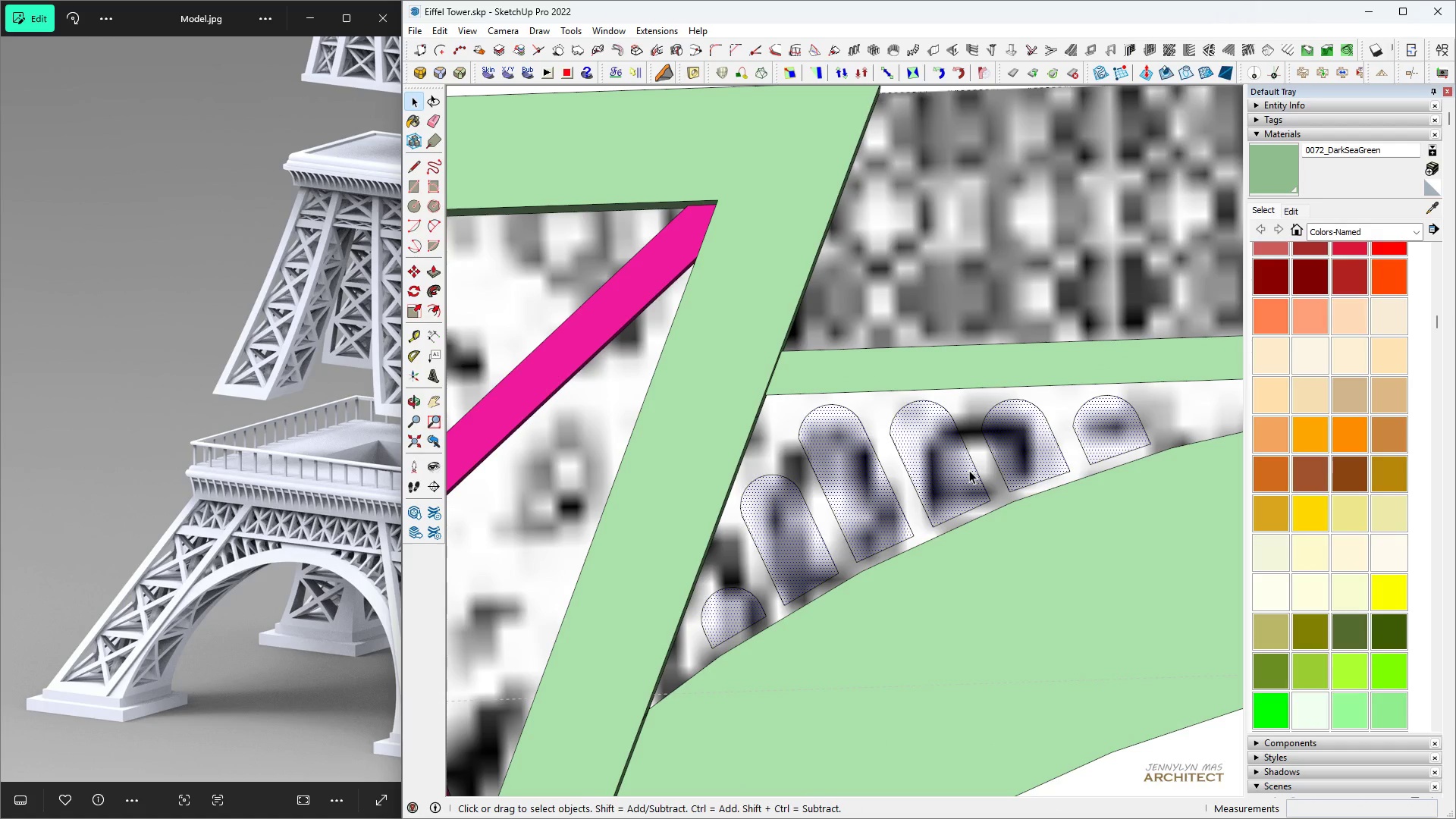 
type([Delete] hhhhhhhh  )
 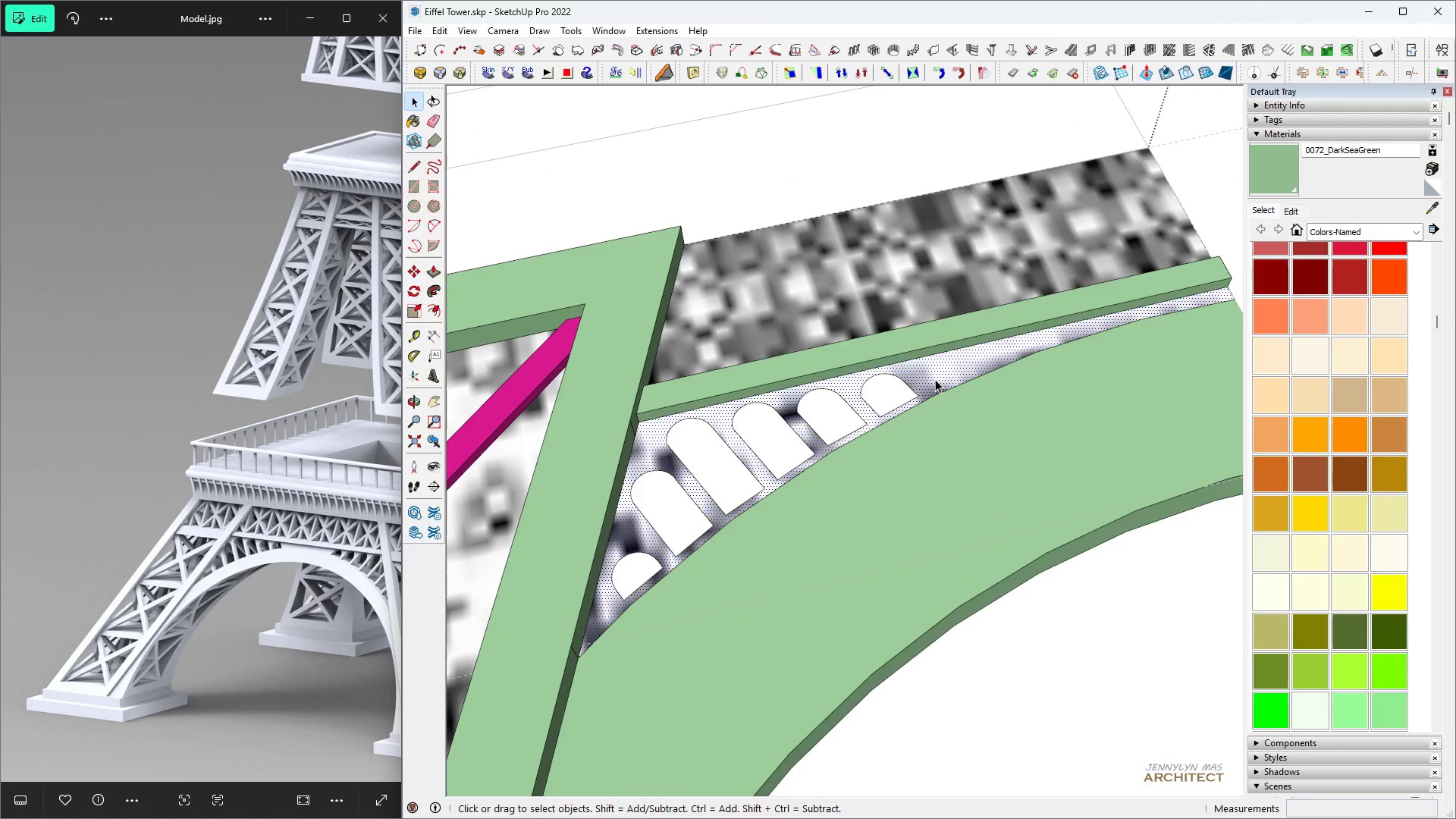 
scroll: coordinate [1061, 438], scroll_direction: down, amount: 10.0
 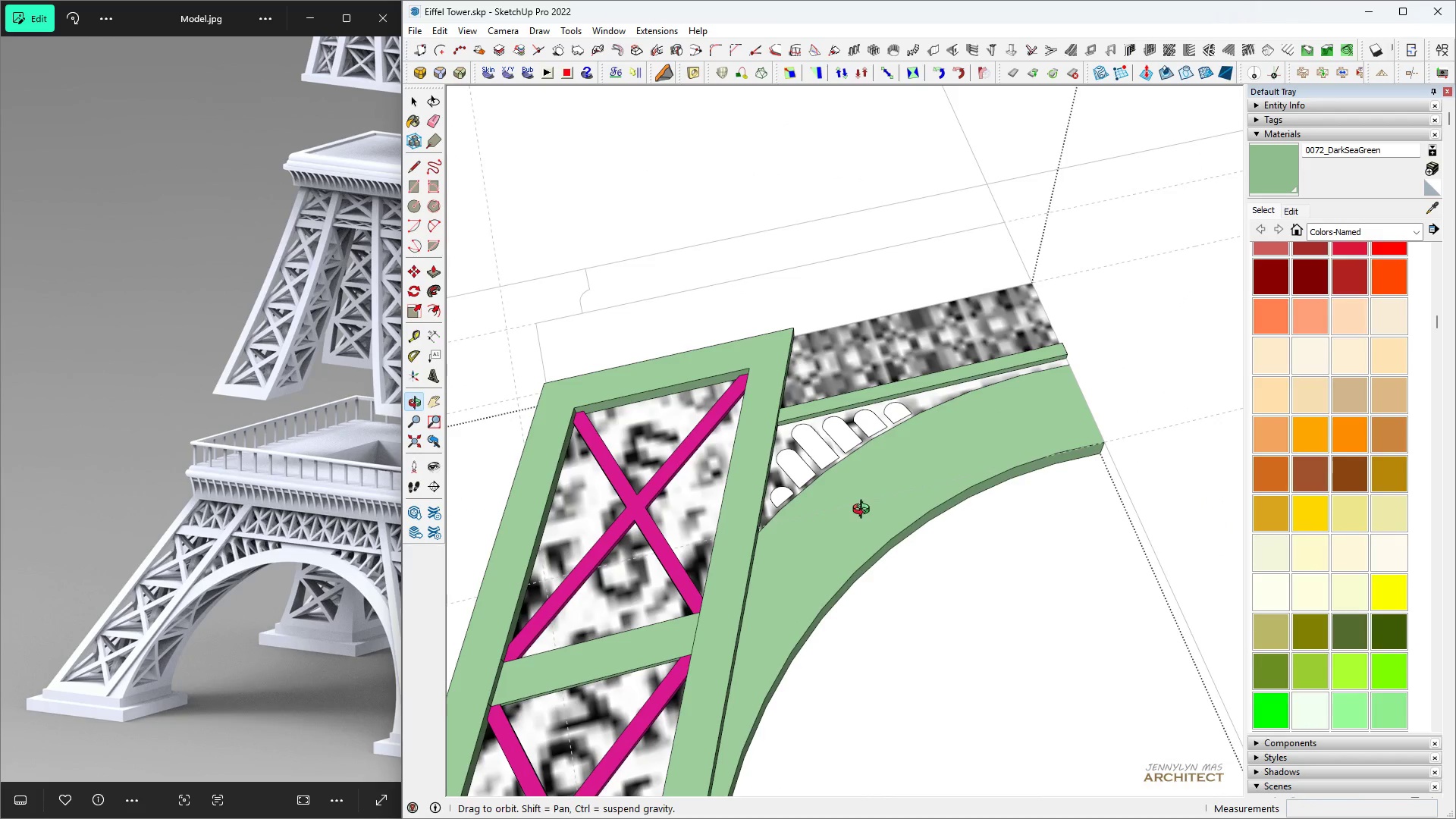 
scroll: coordinate [924, 407], scroll_direction: up, amount: 7.0
 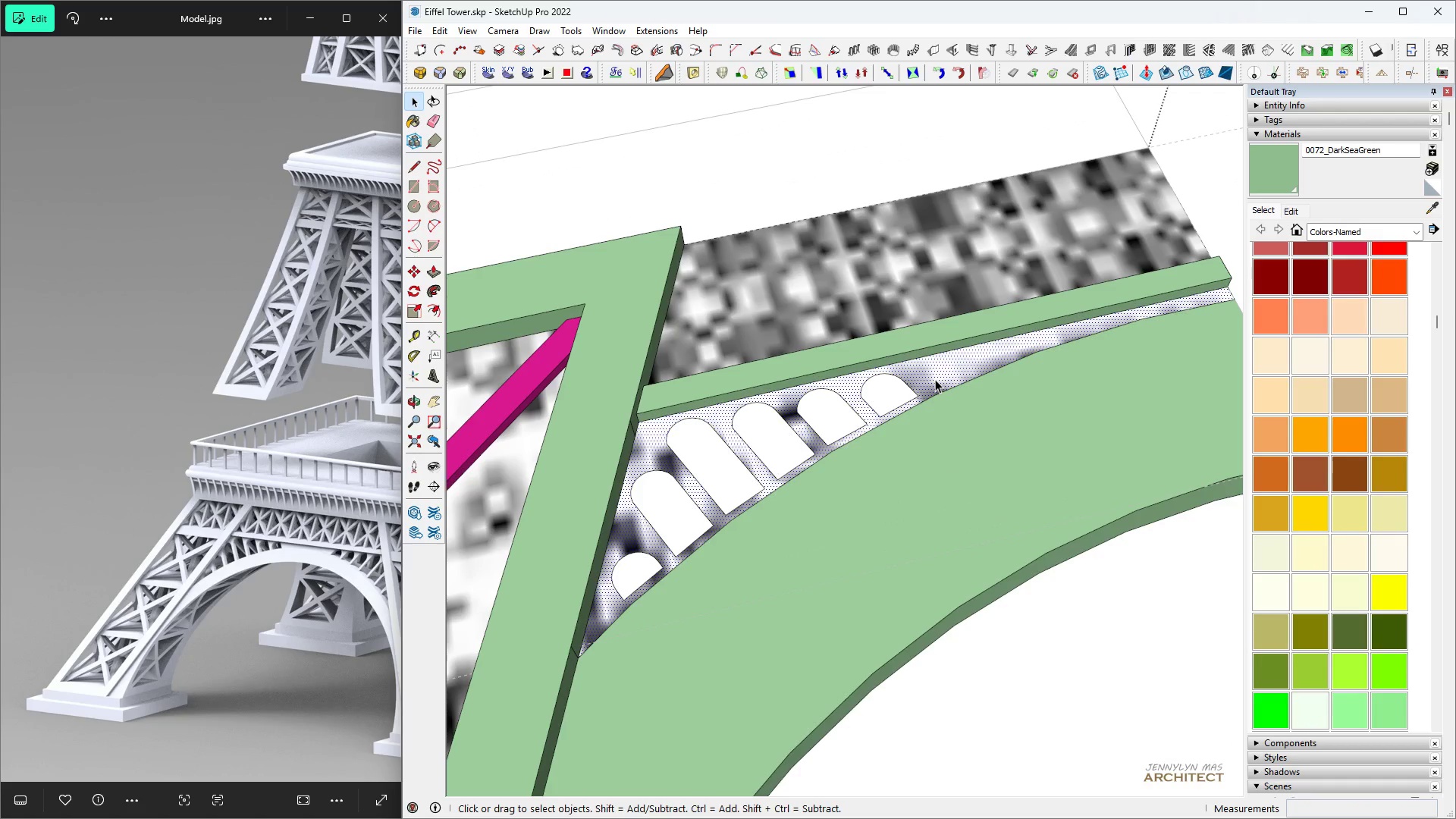 
double_click([935, 379])
 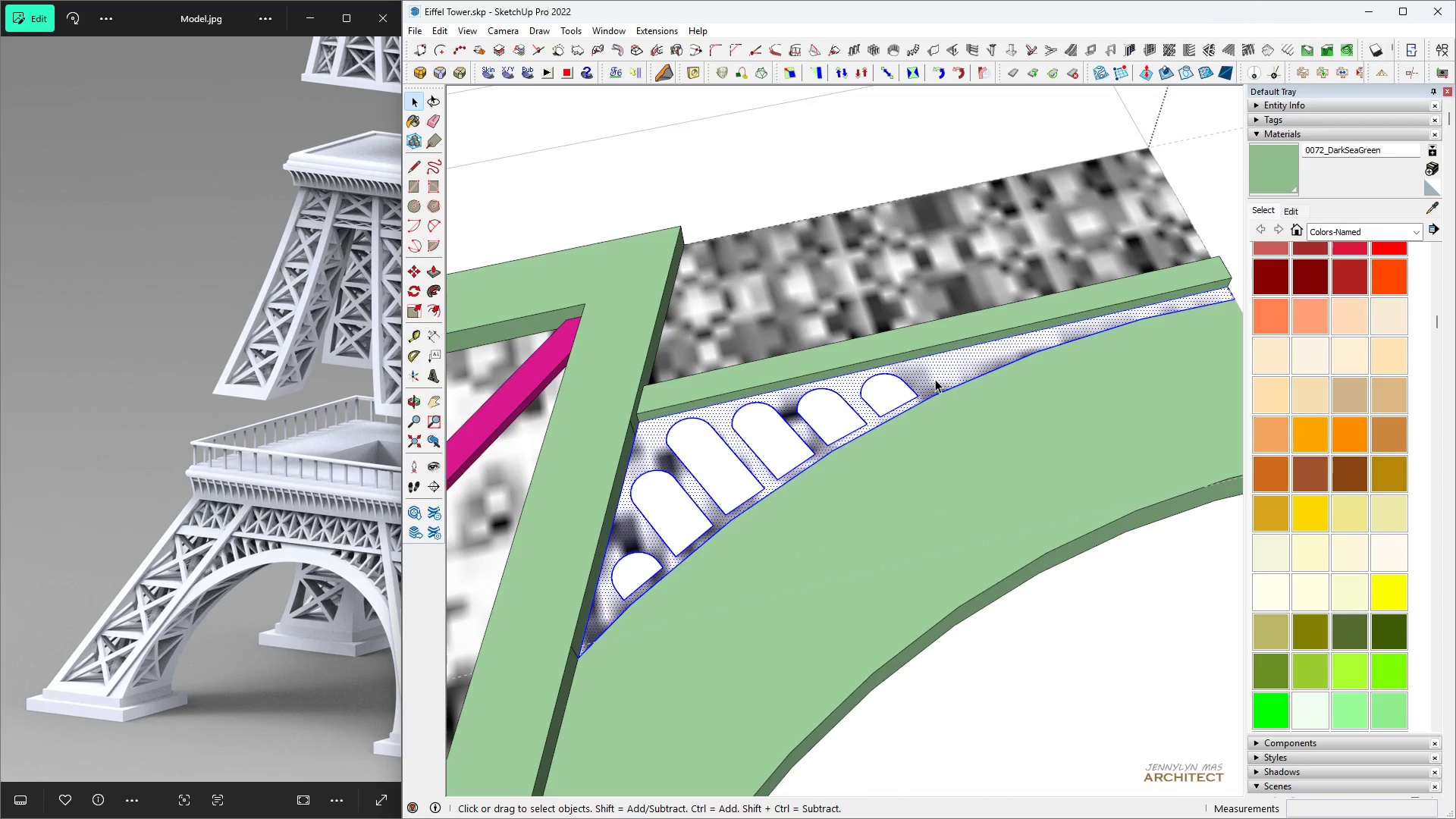 
triple_click([935, 379])
 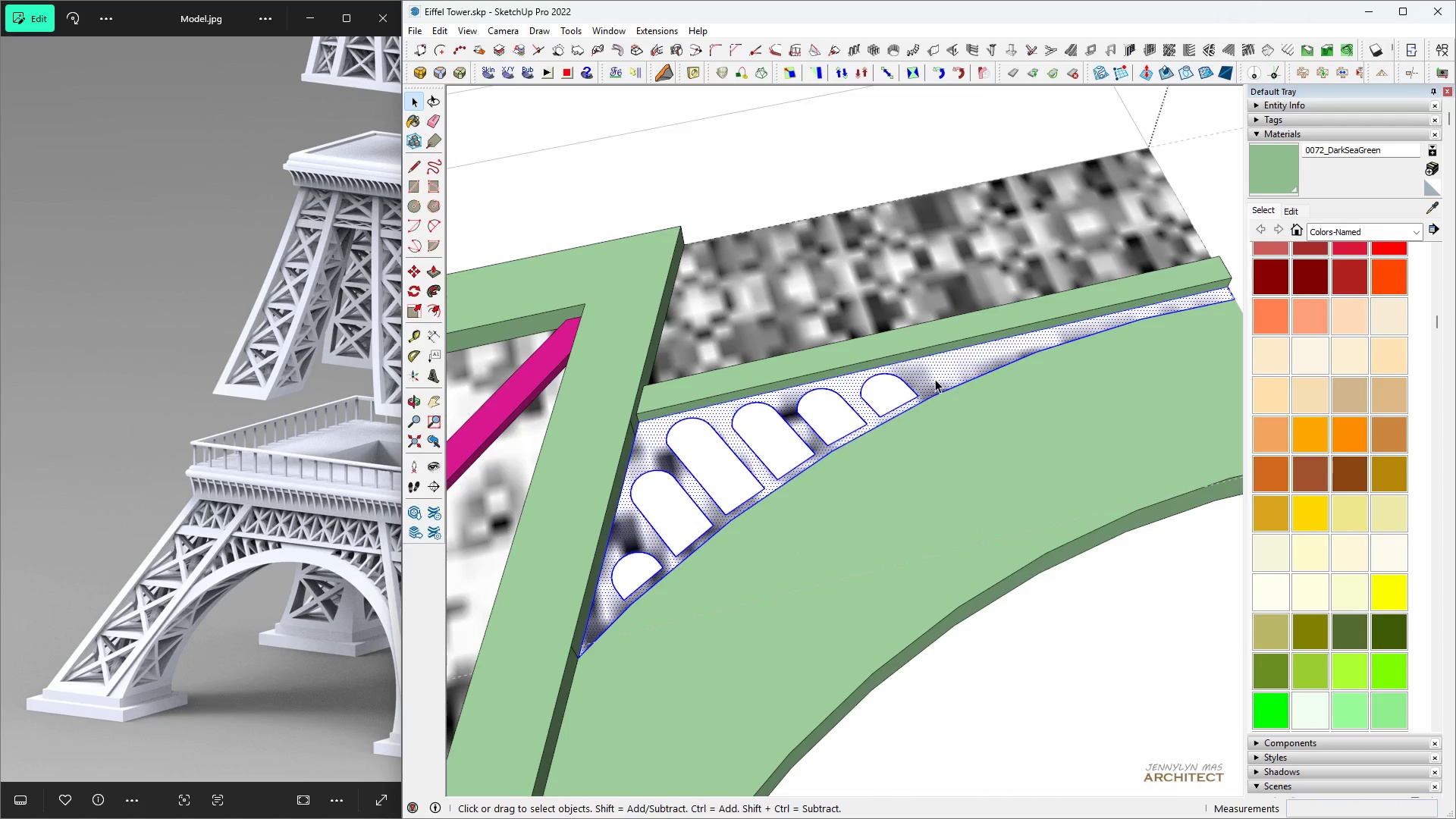 
right_click([935, 379])
 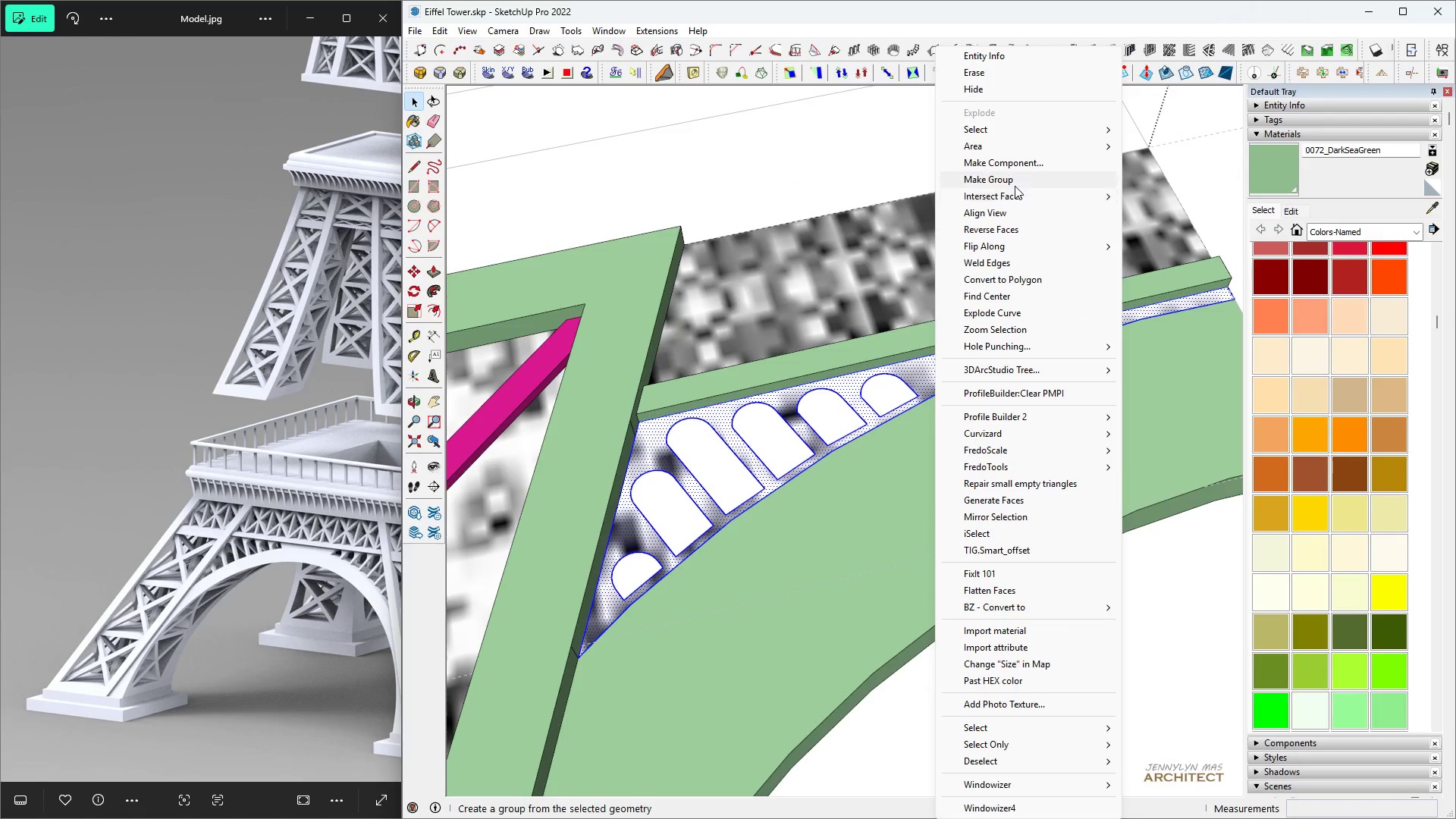 
left_click([1015, 183])
 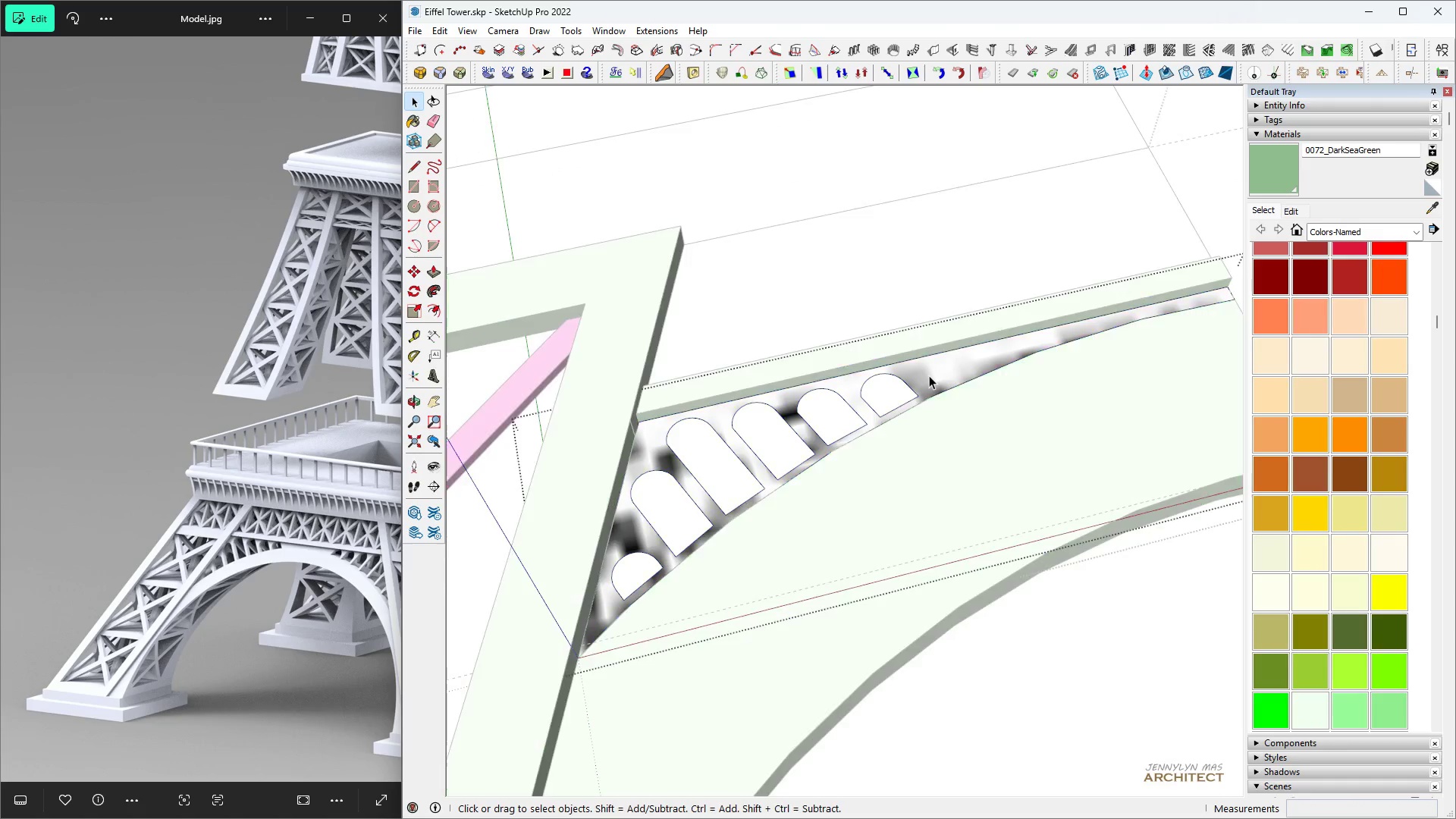 
double_click([929, 375])
 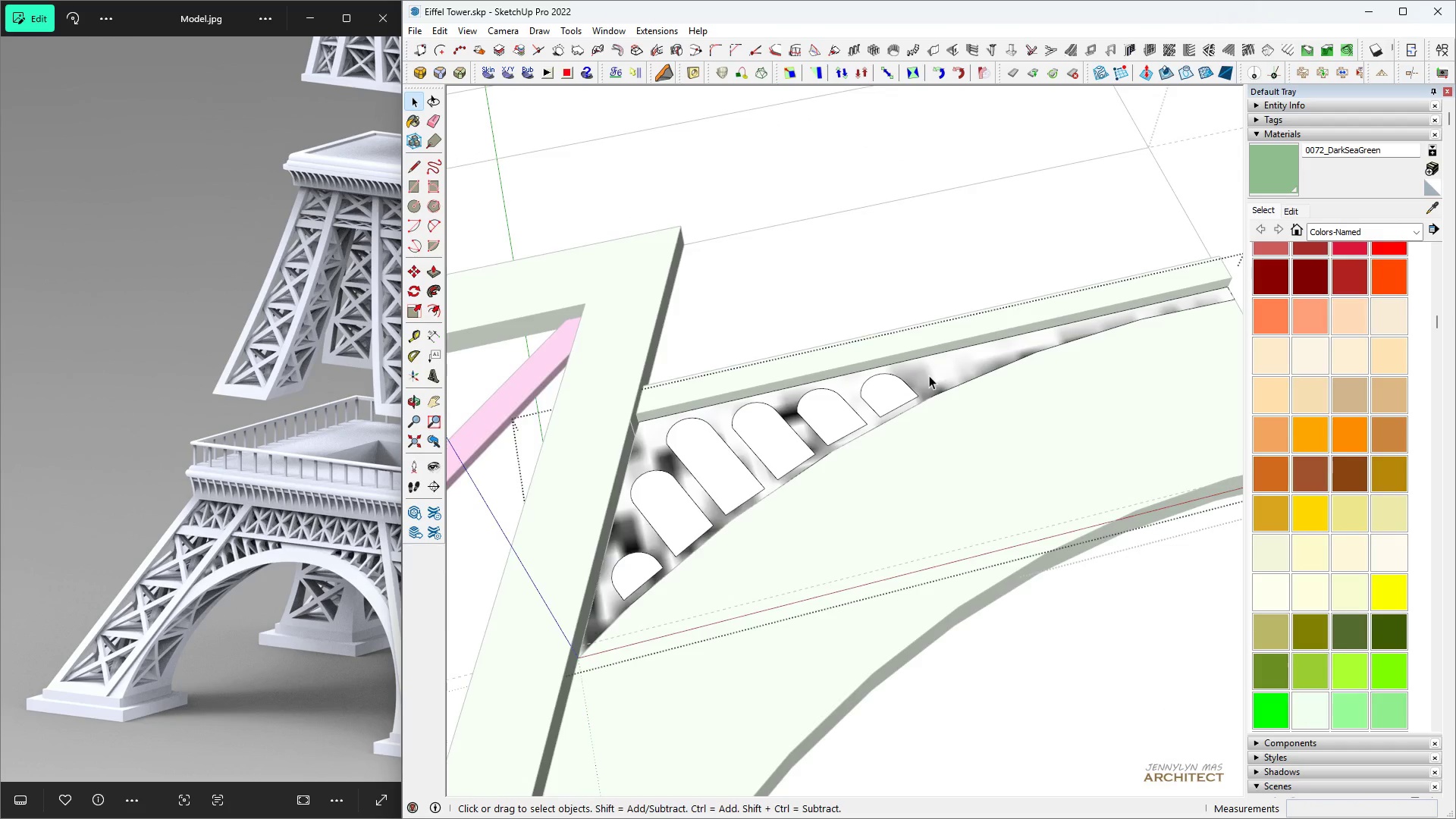 
key(Space)
 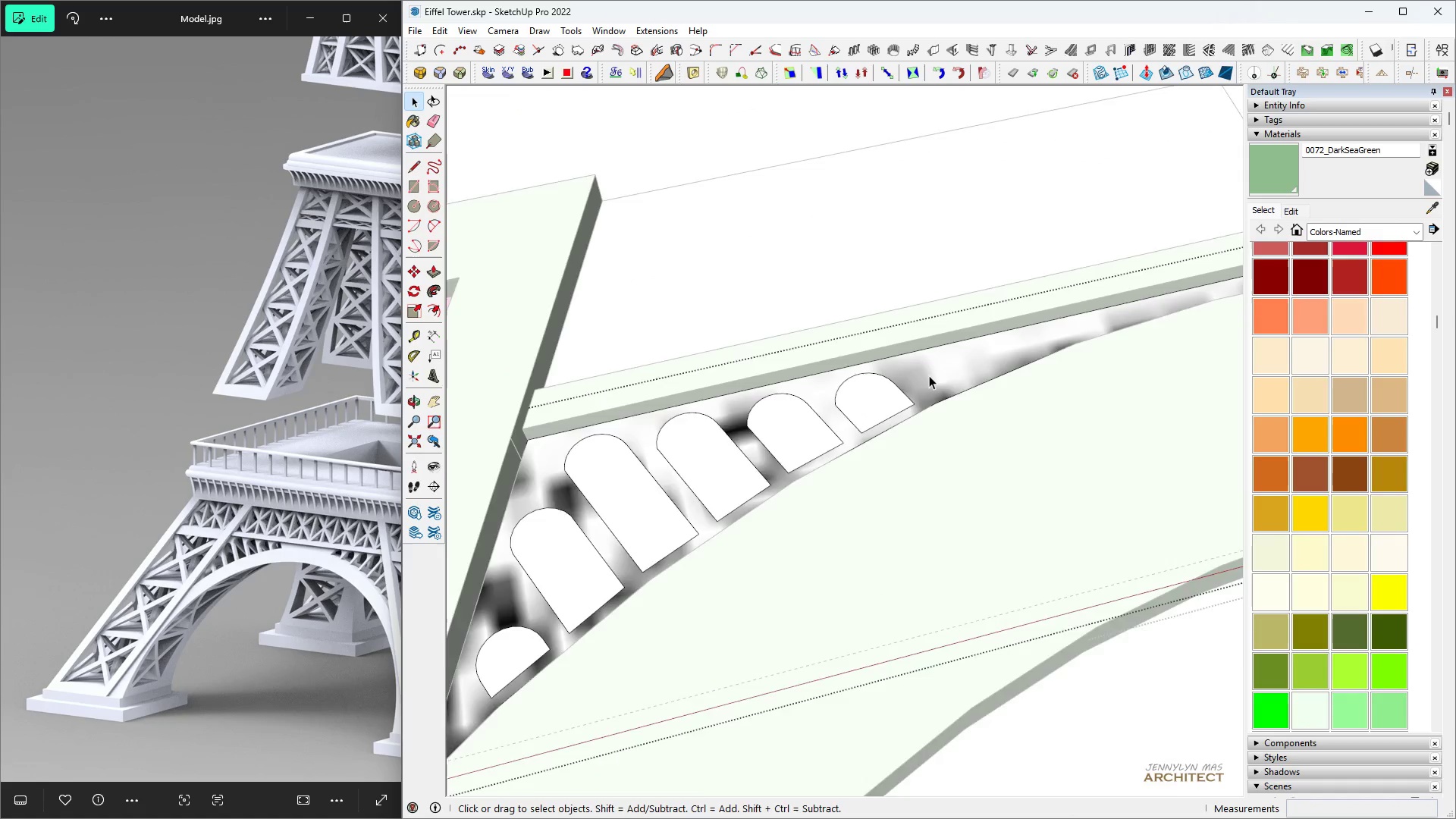 
scroll: coordinate [929, 375], scroll_direction: up, amount: 8.0
 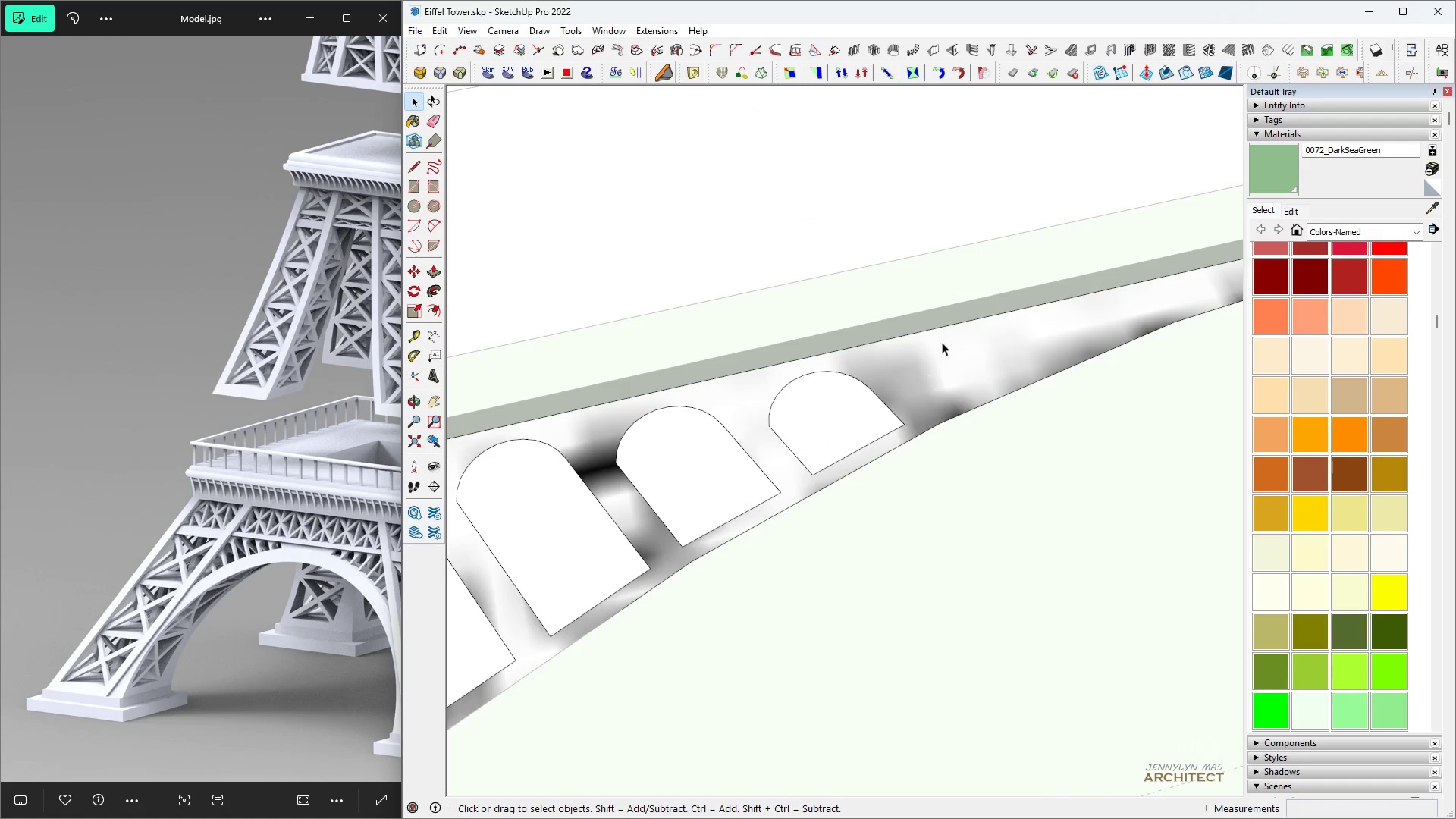 
key(P)
 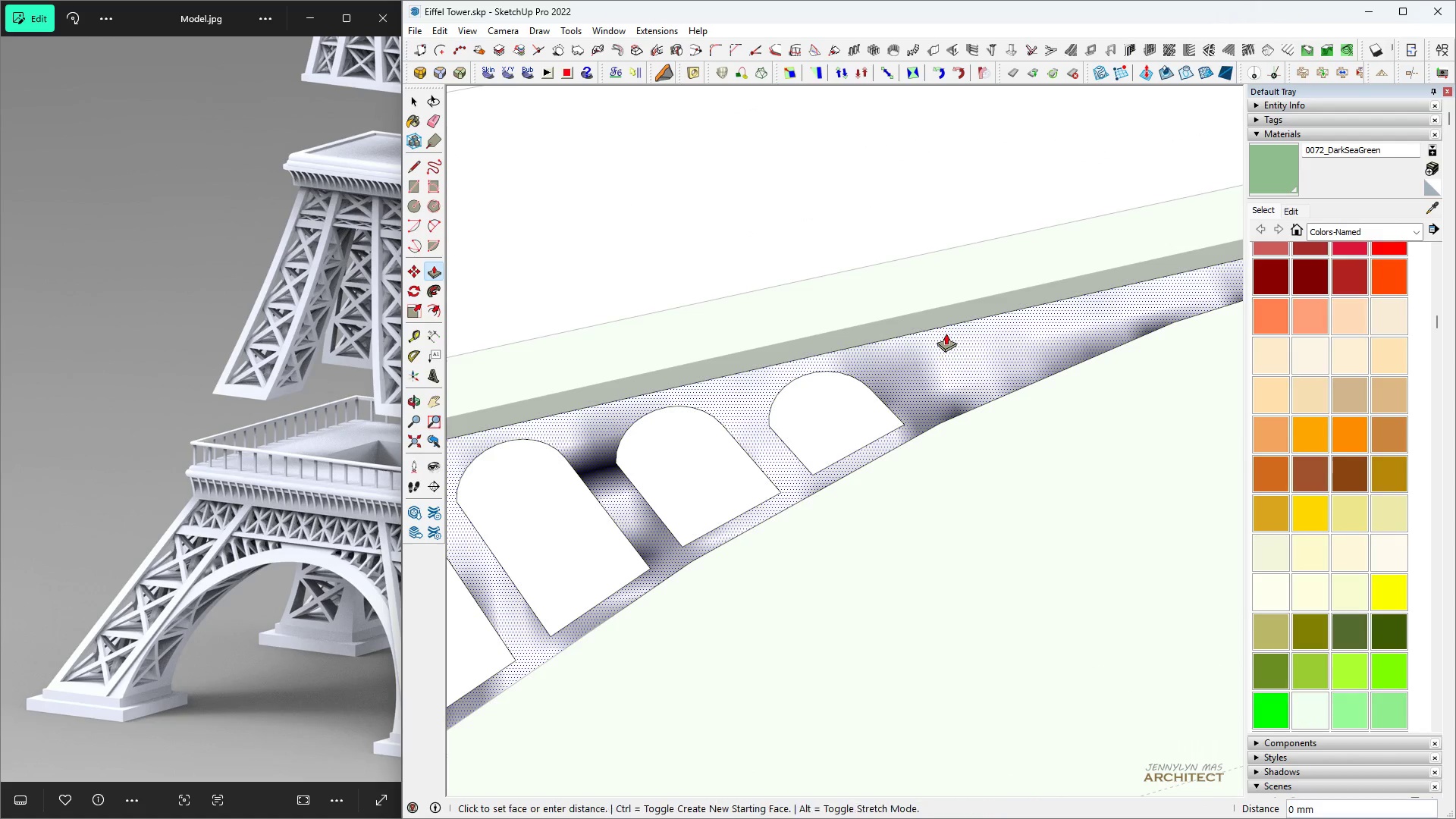 
left_click([946, 333])
 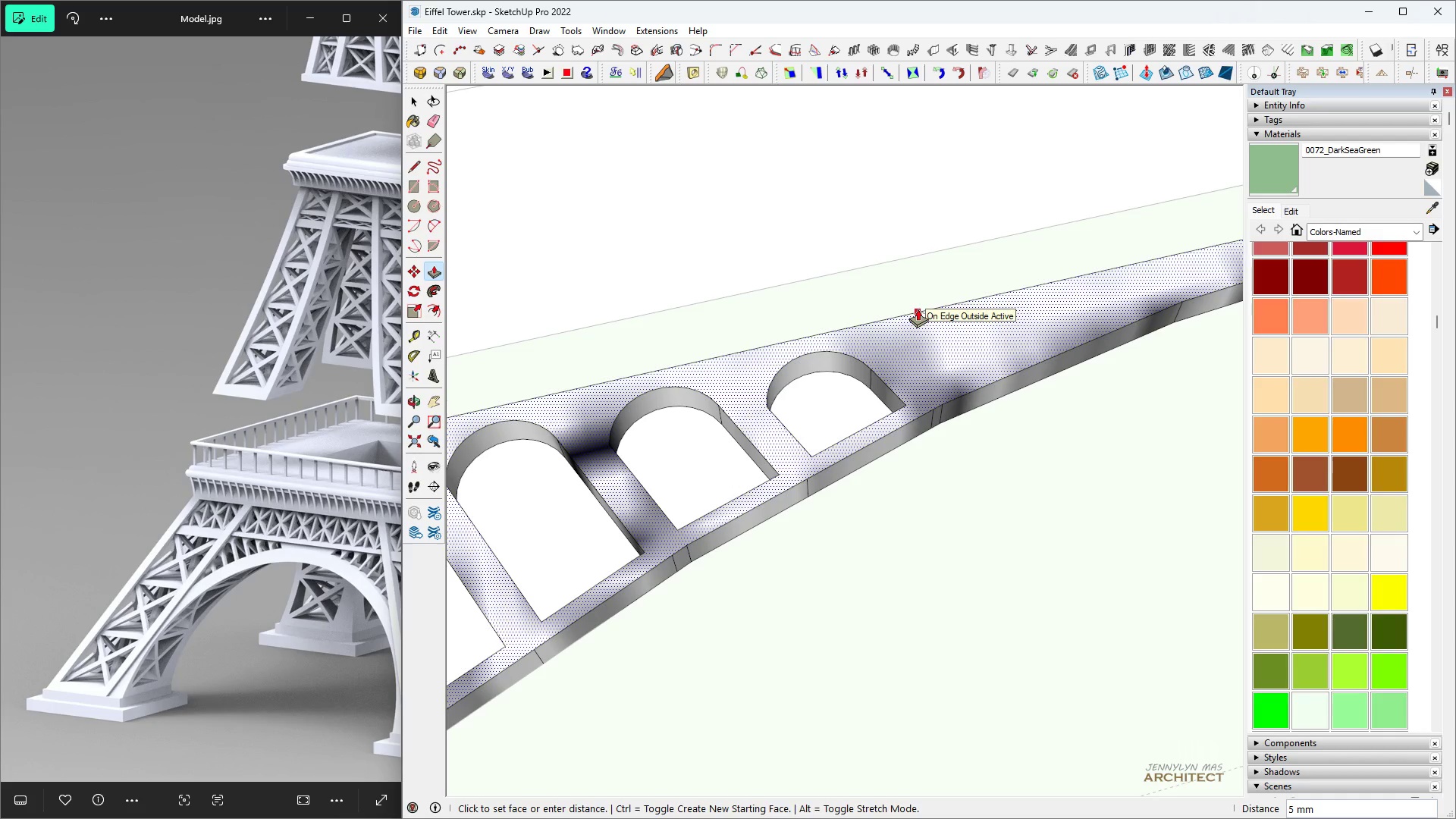 
key(2)
 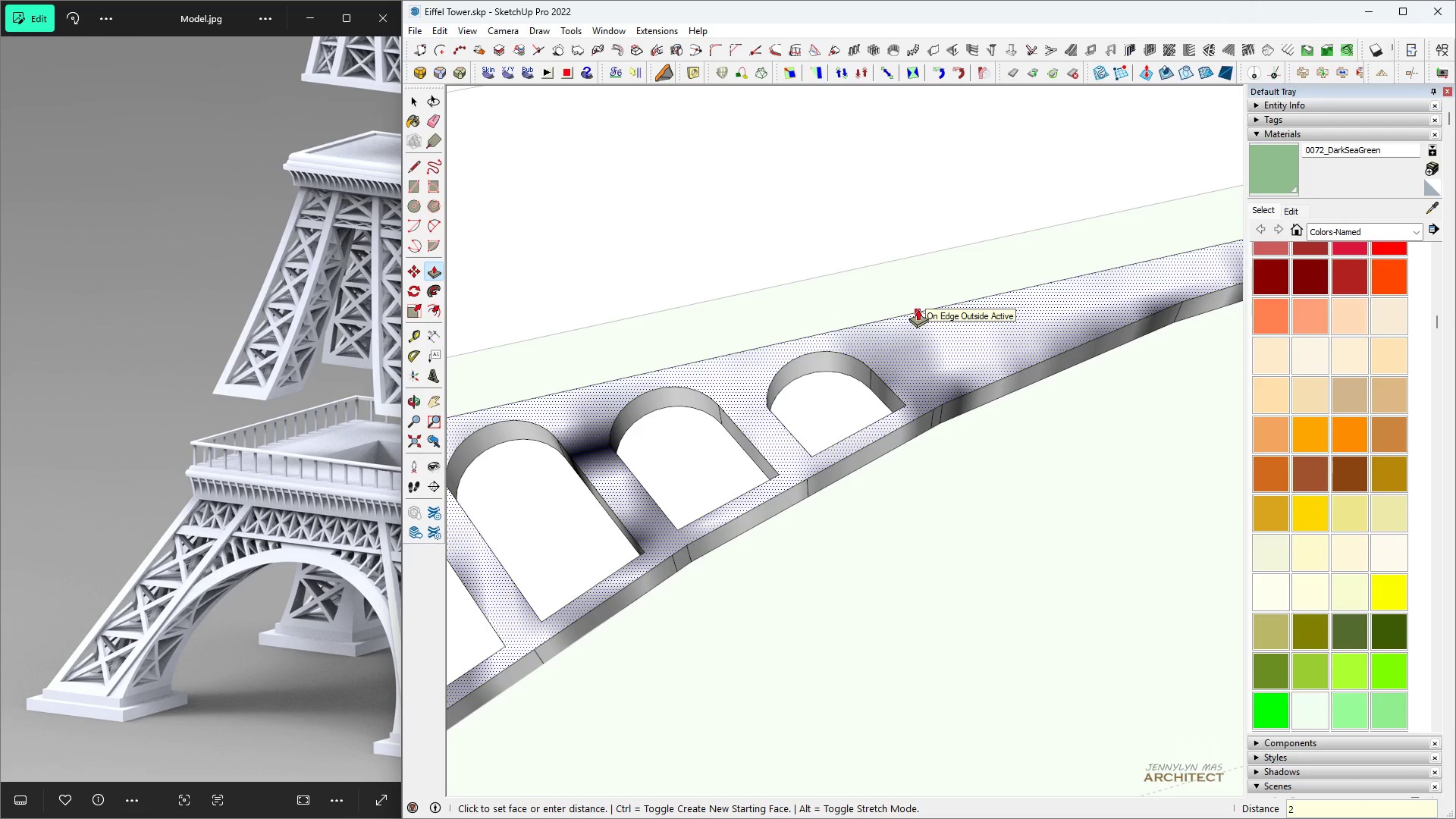 
key(Period)
 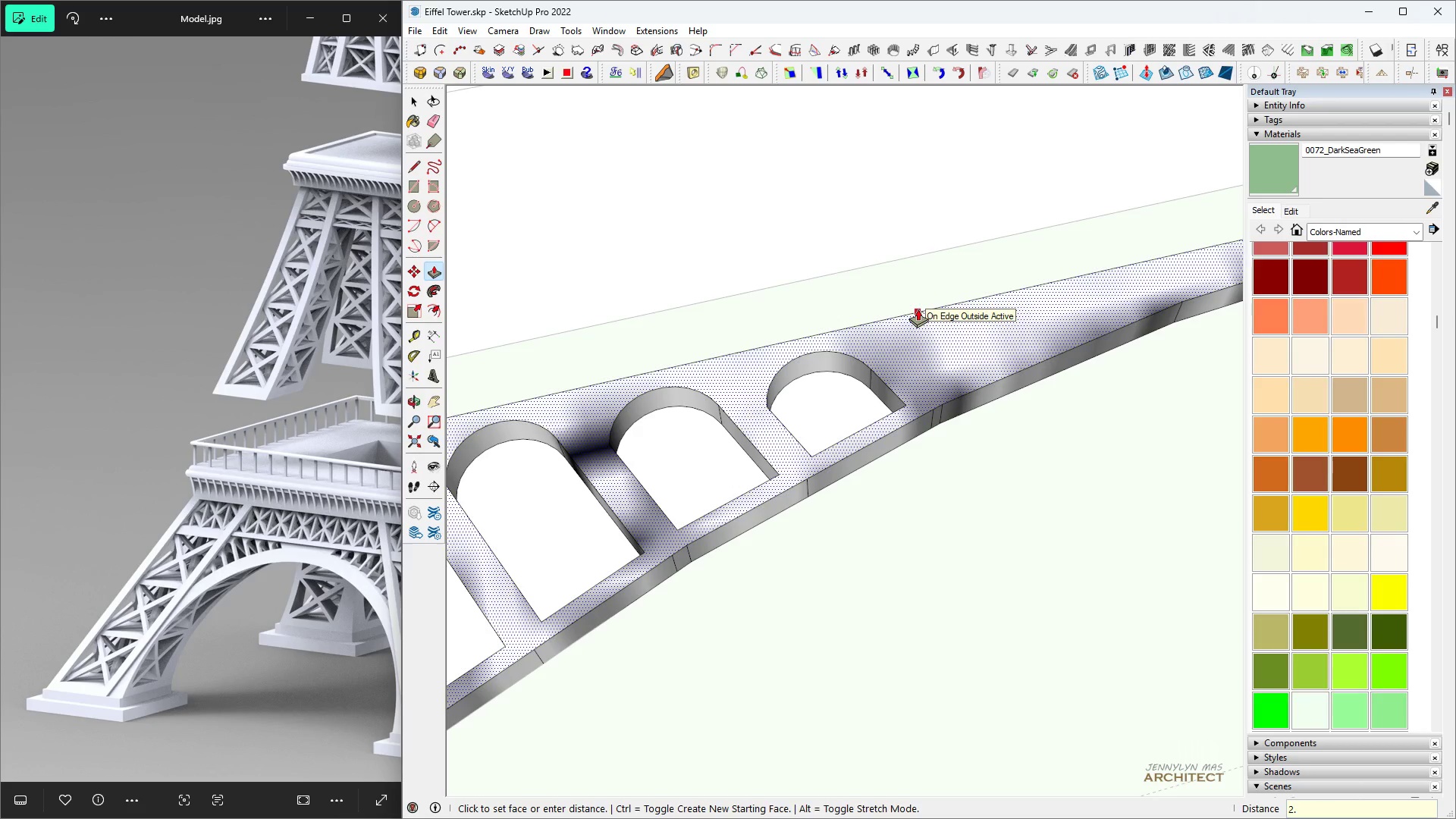 
key(5)
 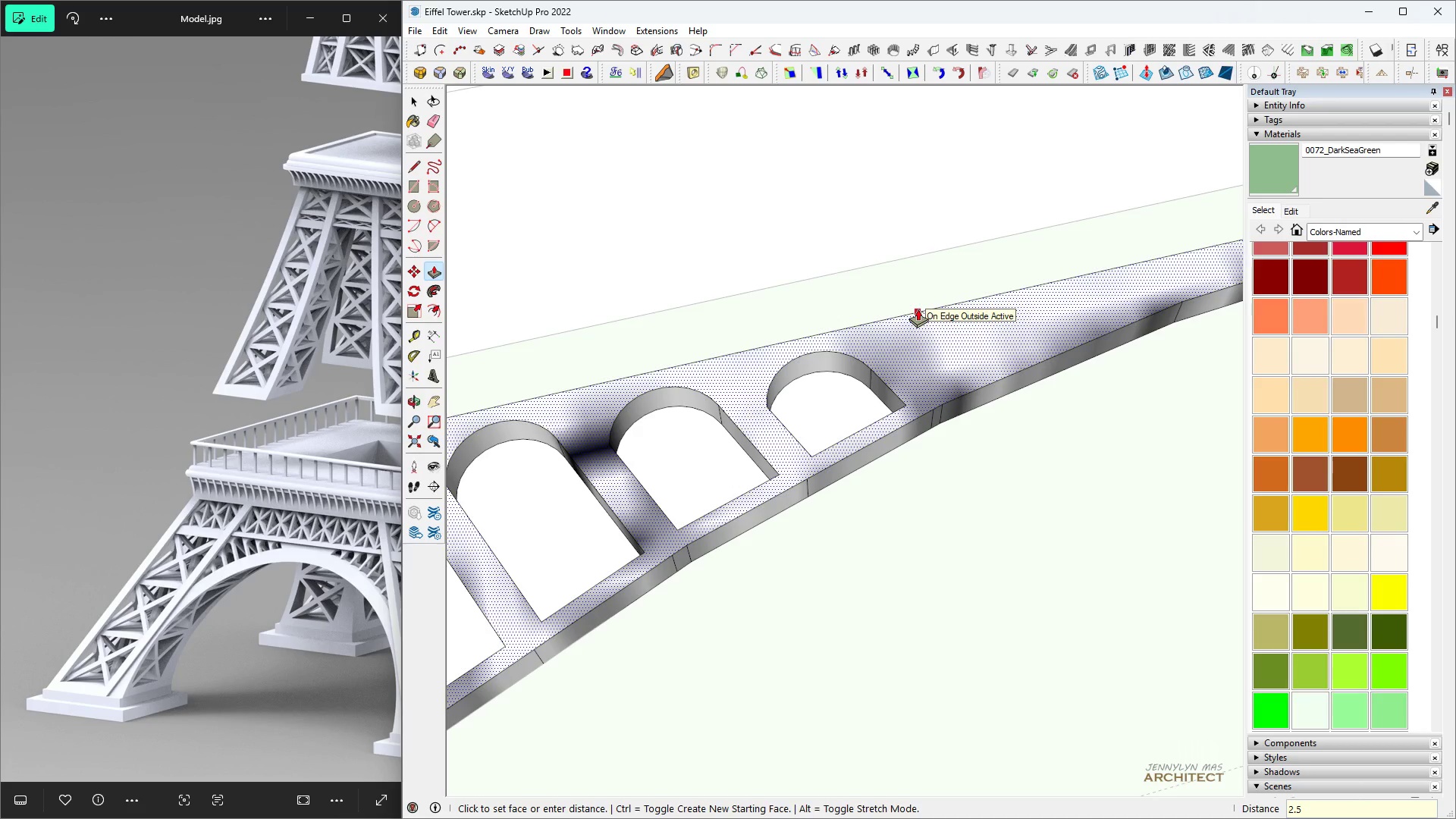 
key(Enter)
 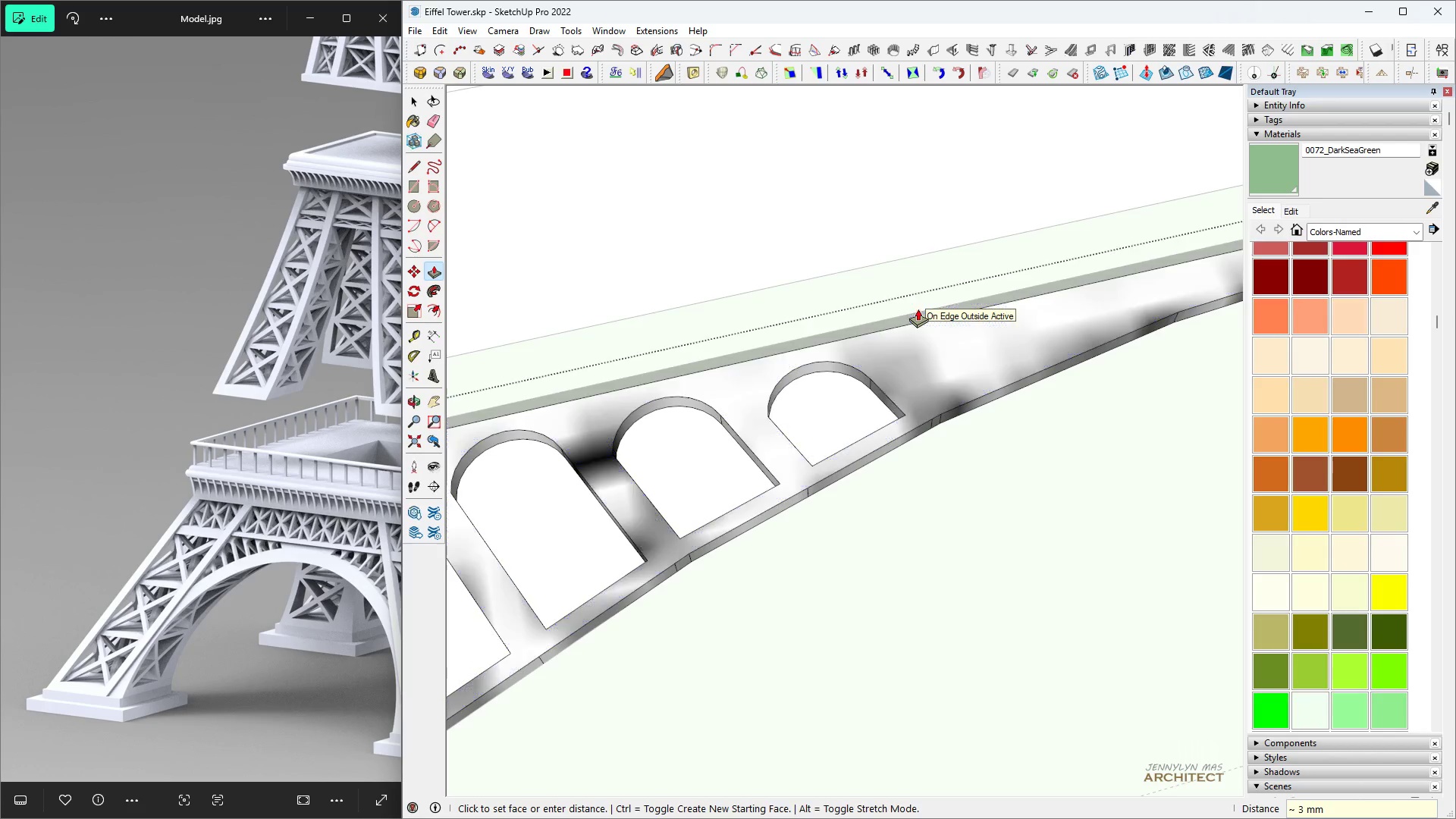 
scroll: coordinate [906, 322], scroll_direction: down, amount: 2.0
 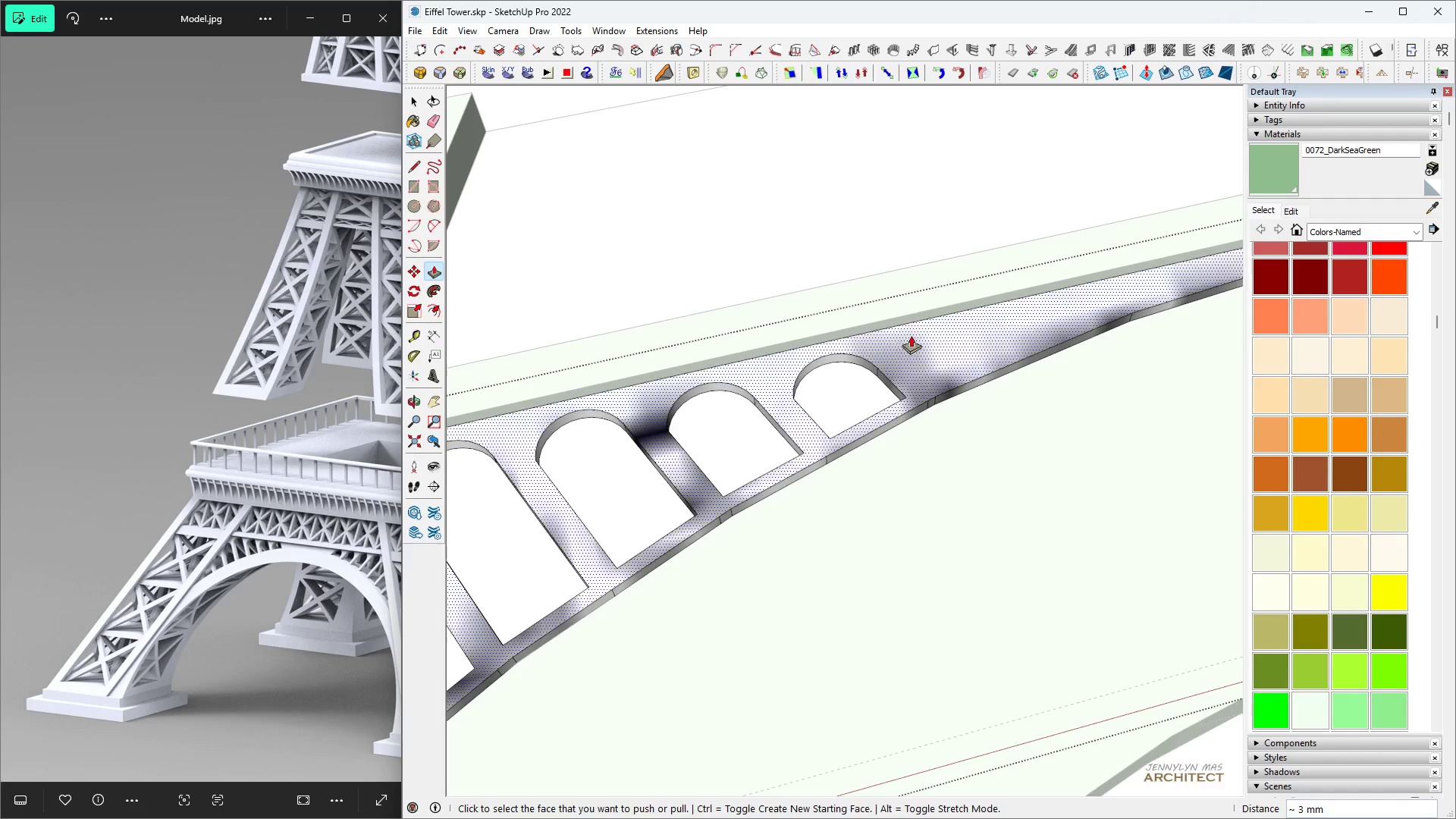 
key(Space)
 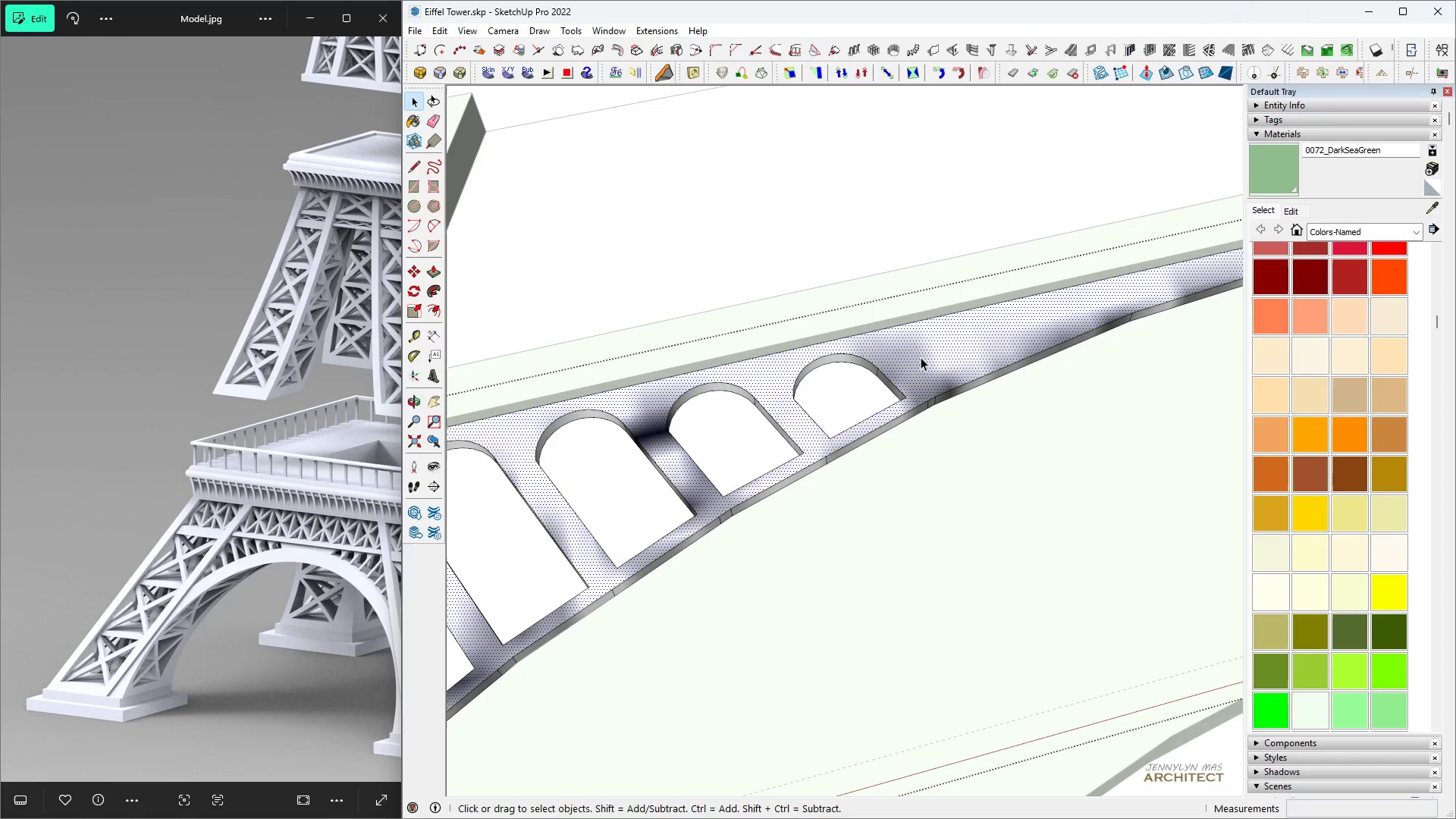 
double_click([921, 357])
 